 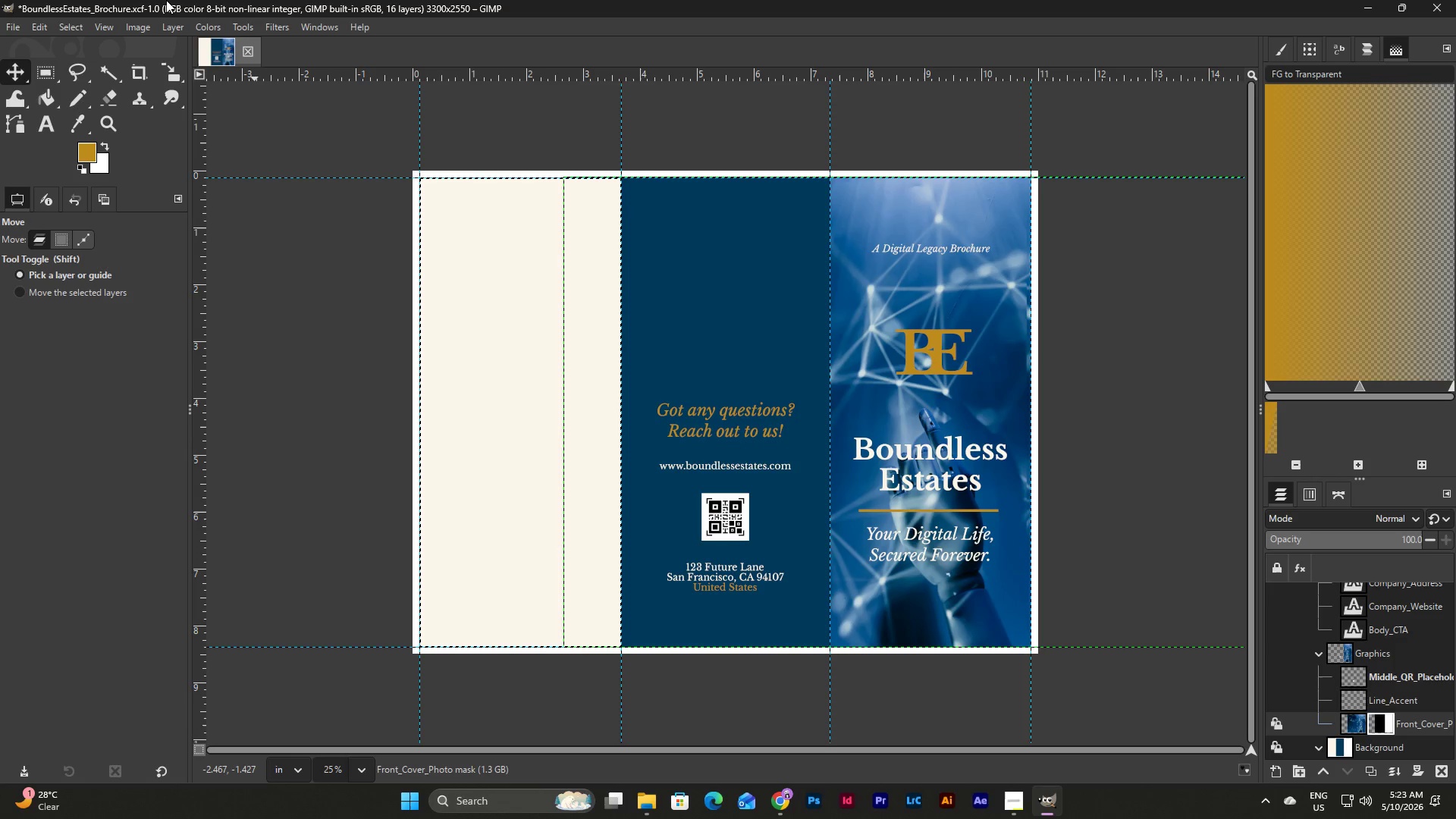 
scroll: coordinate [1343, 660], scroll_direction: down, amount: 3.0
 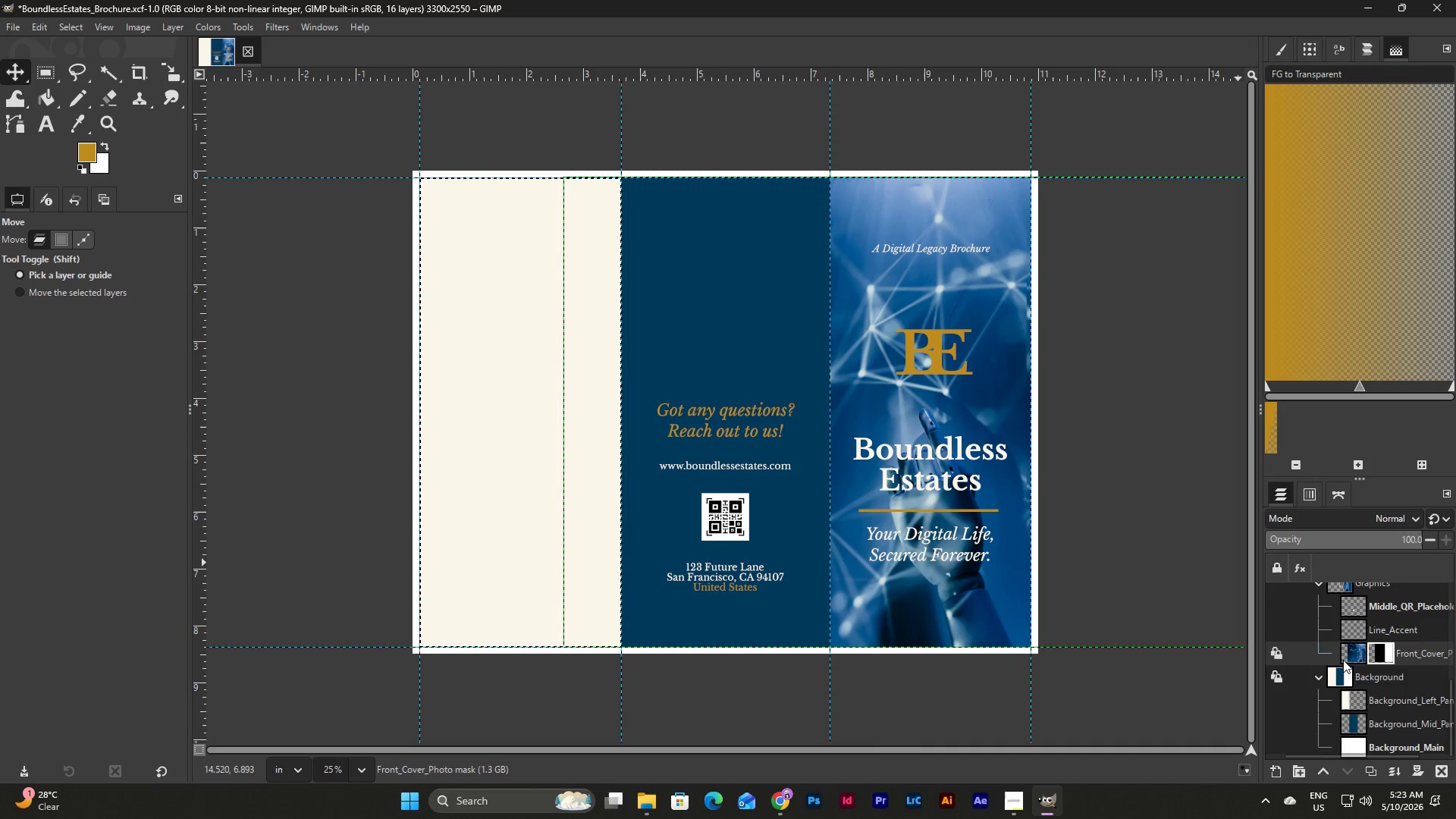 
scroll: coordinate [1343, 660], scroll_direction: up, amount: 7.0
 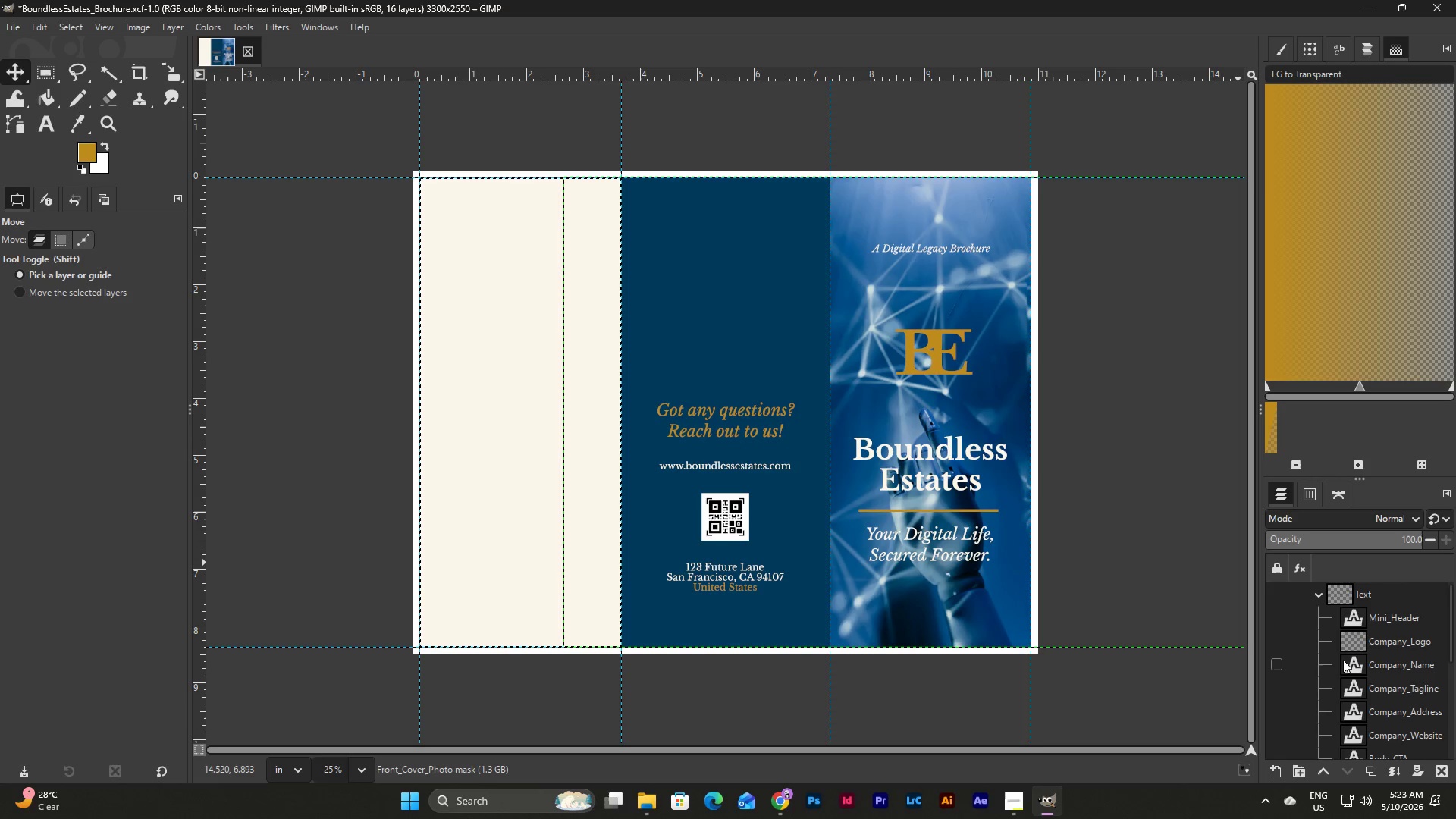 
scroll: coordinate [1343, 660], scroll_direction: down, amount: 9.0
 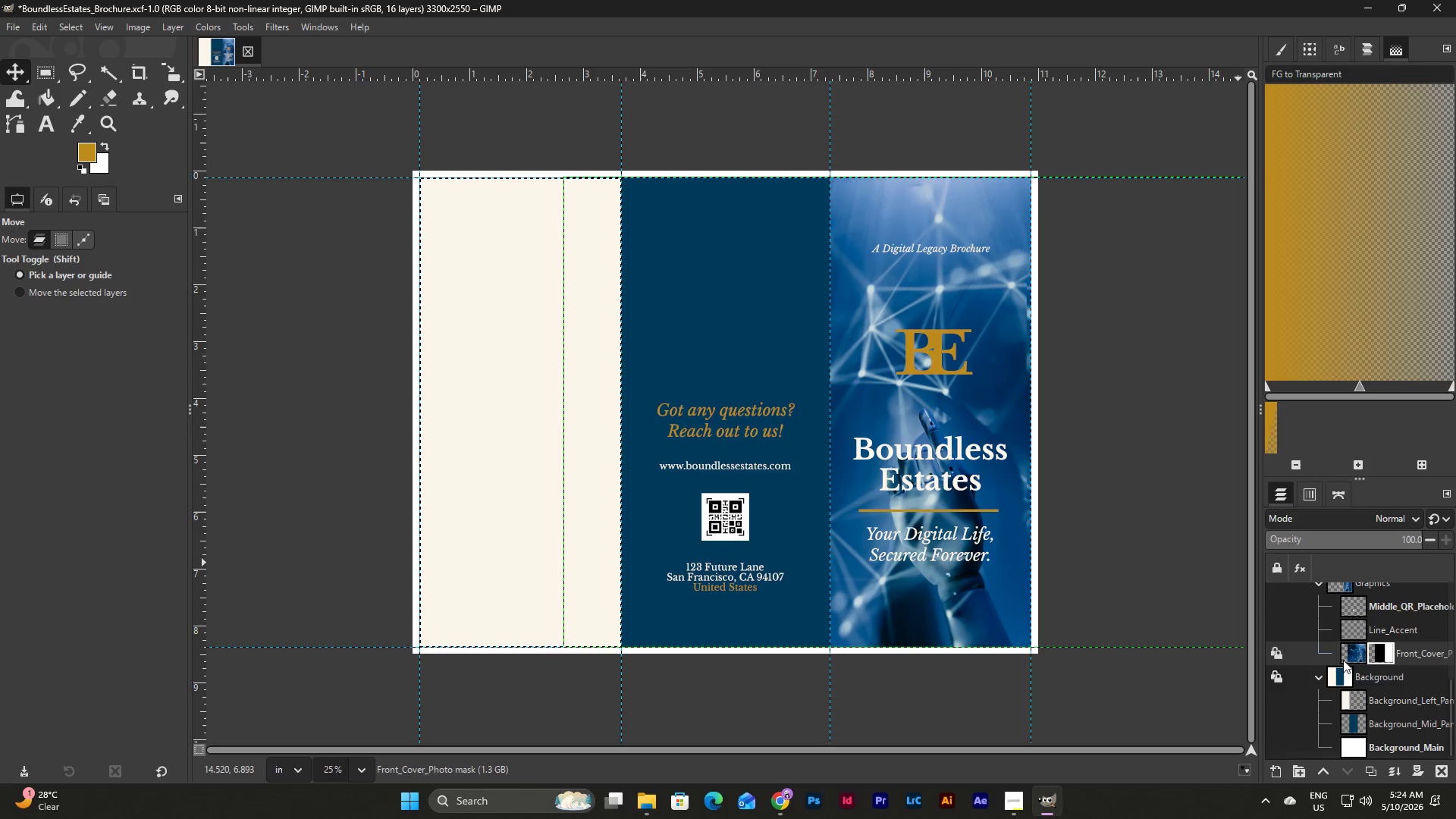 
scroll: coordinate [1343, 660], scroll_direction: up, amount: 2.0
 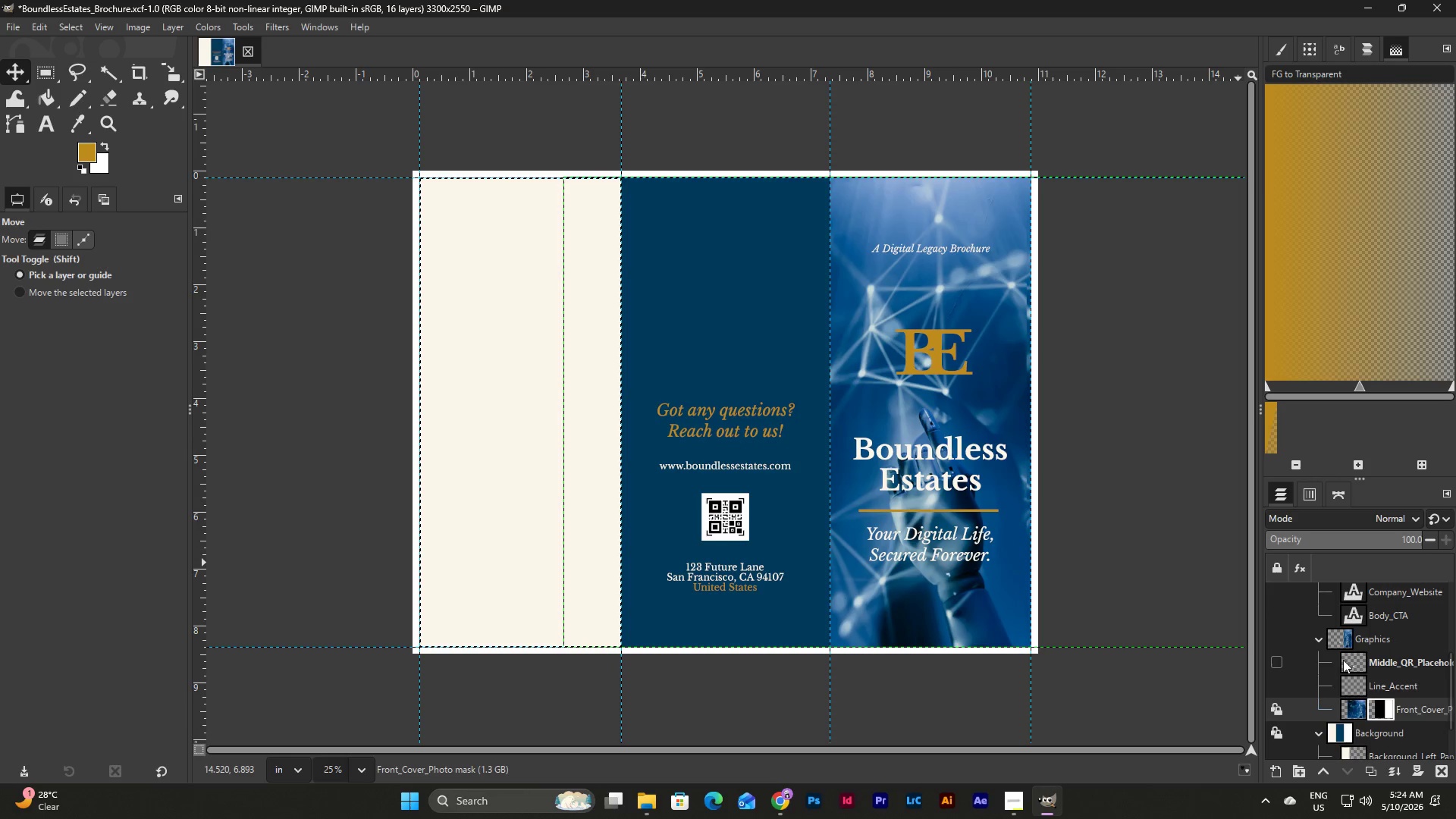 
scroll: coordinate [1343, 660], scroll_direction: down, amount: 1.0
 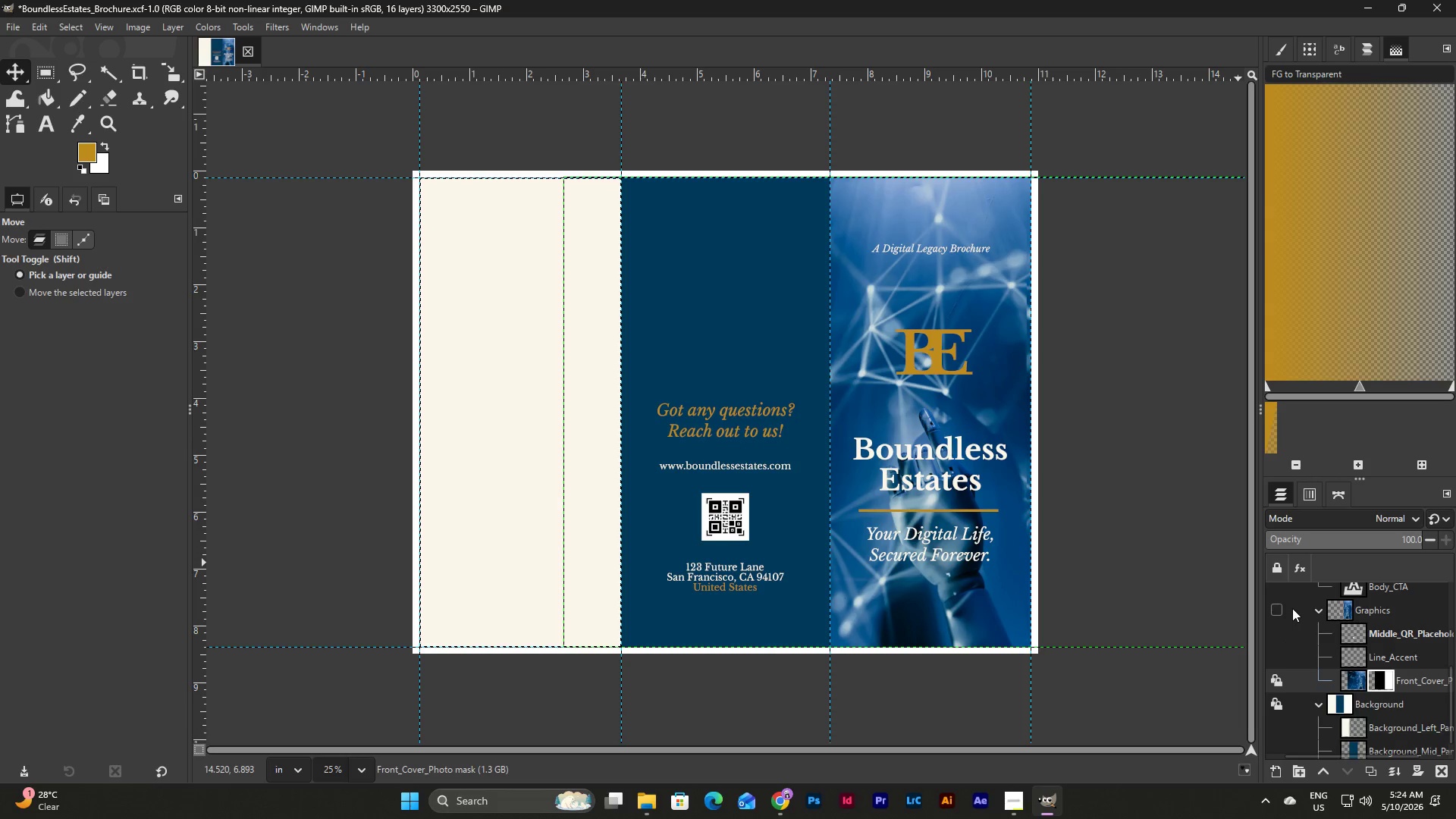 
left_click([1277, 679])
 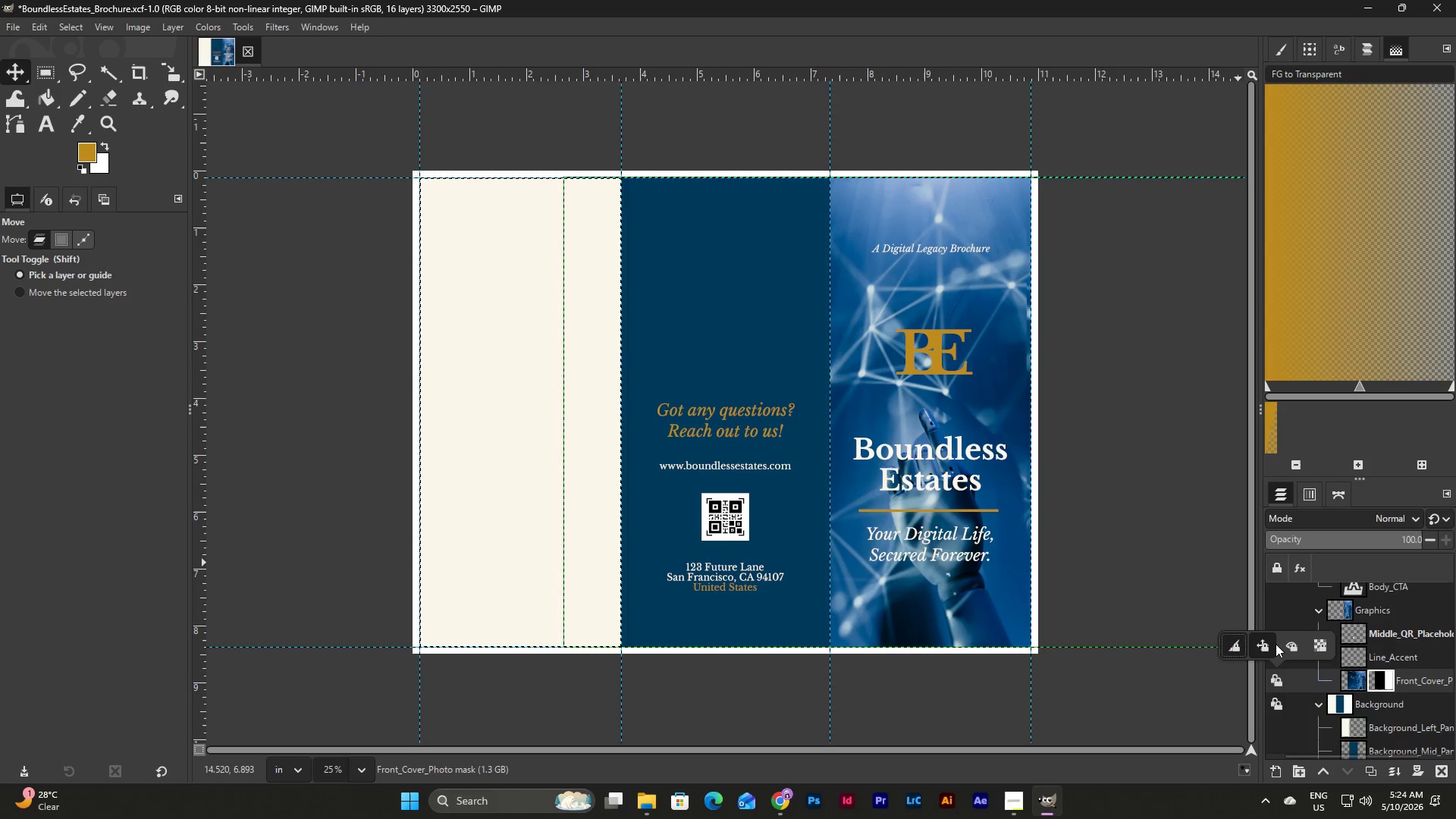 
left_click([1267, 644])
 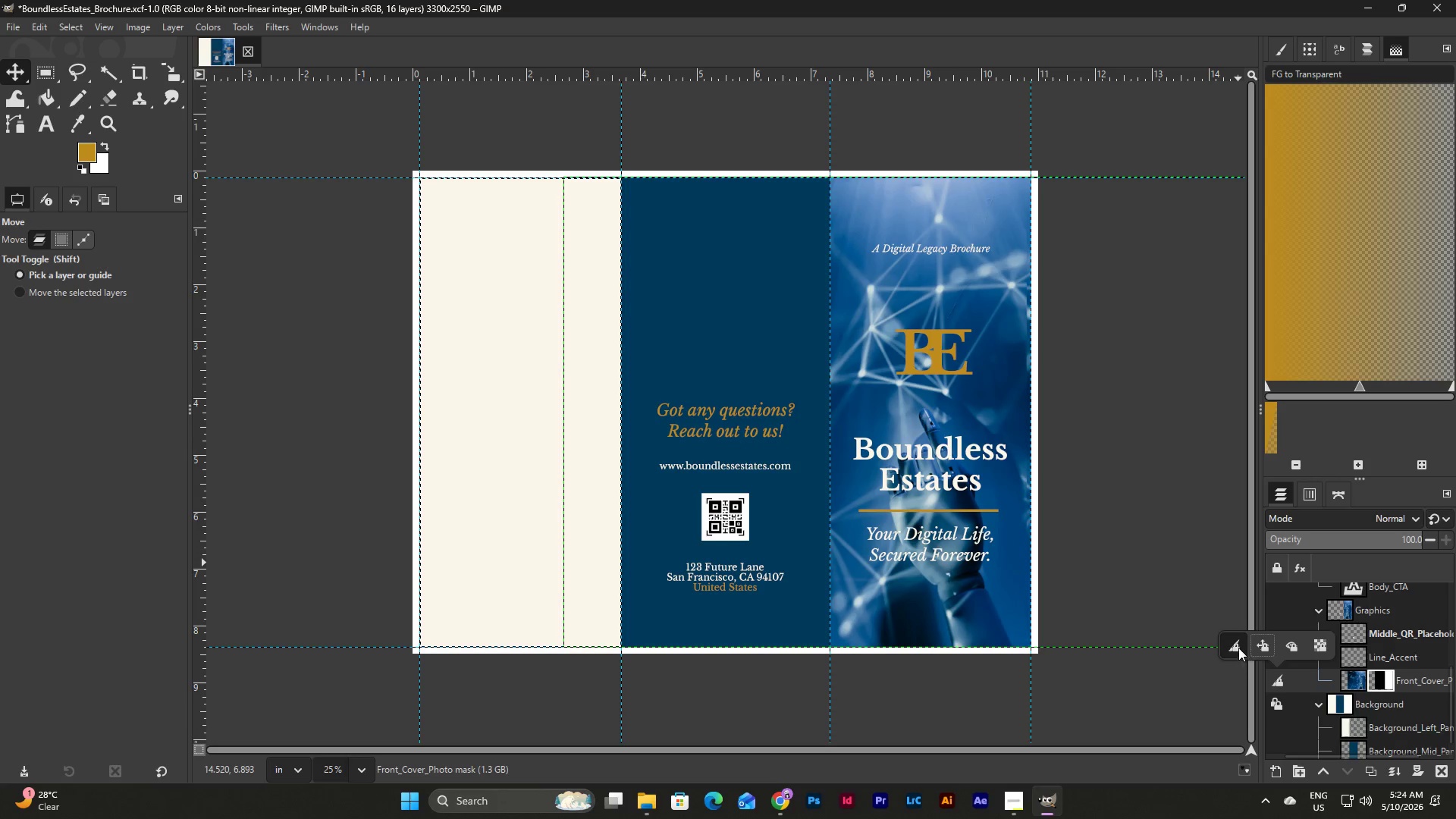 
left_click([1233, 644])
 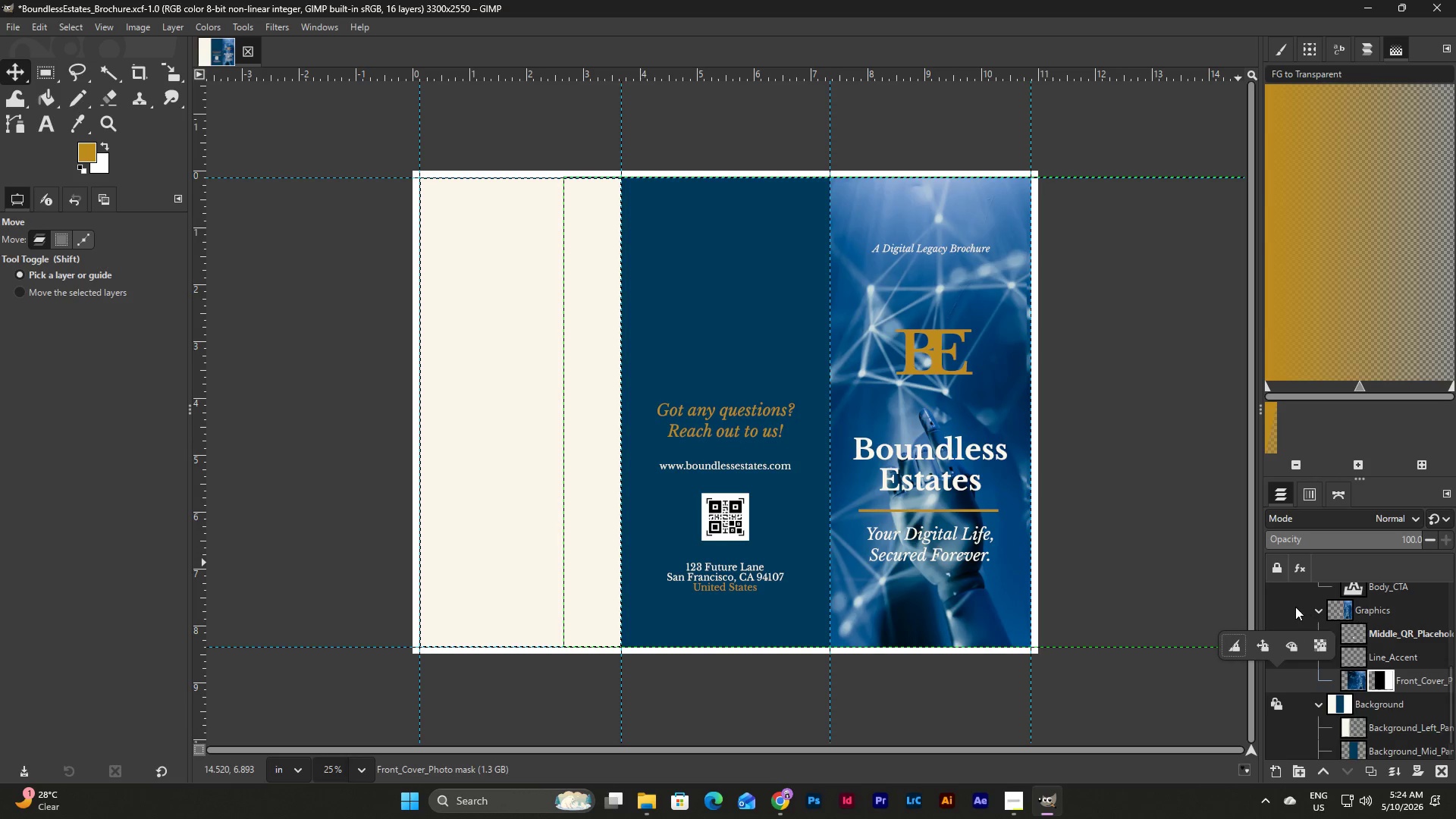 
left_click([1276, 606])
 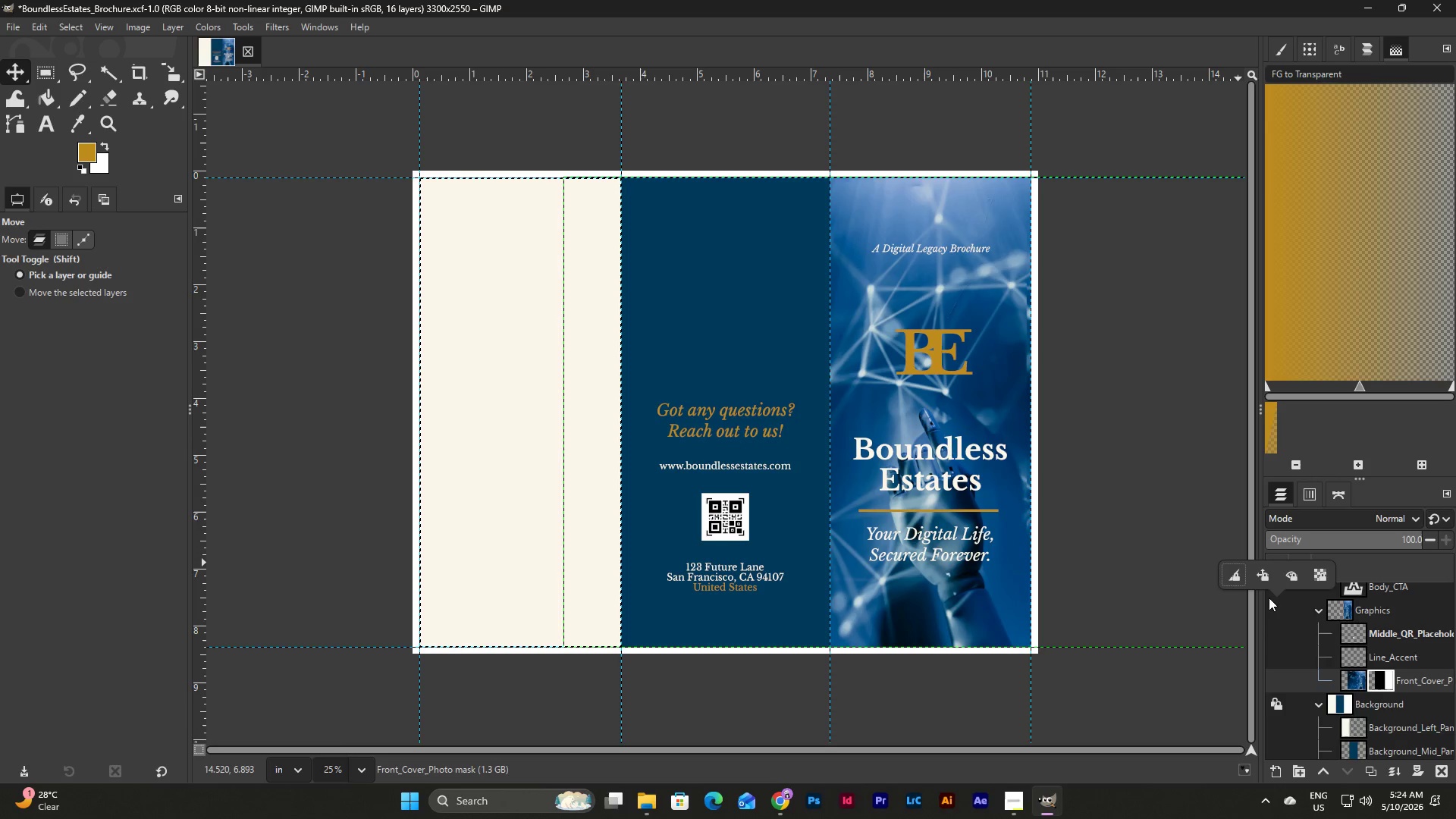 
left_click([1266, 579])
 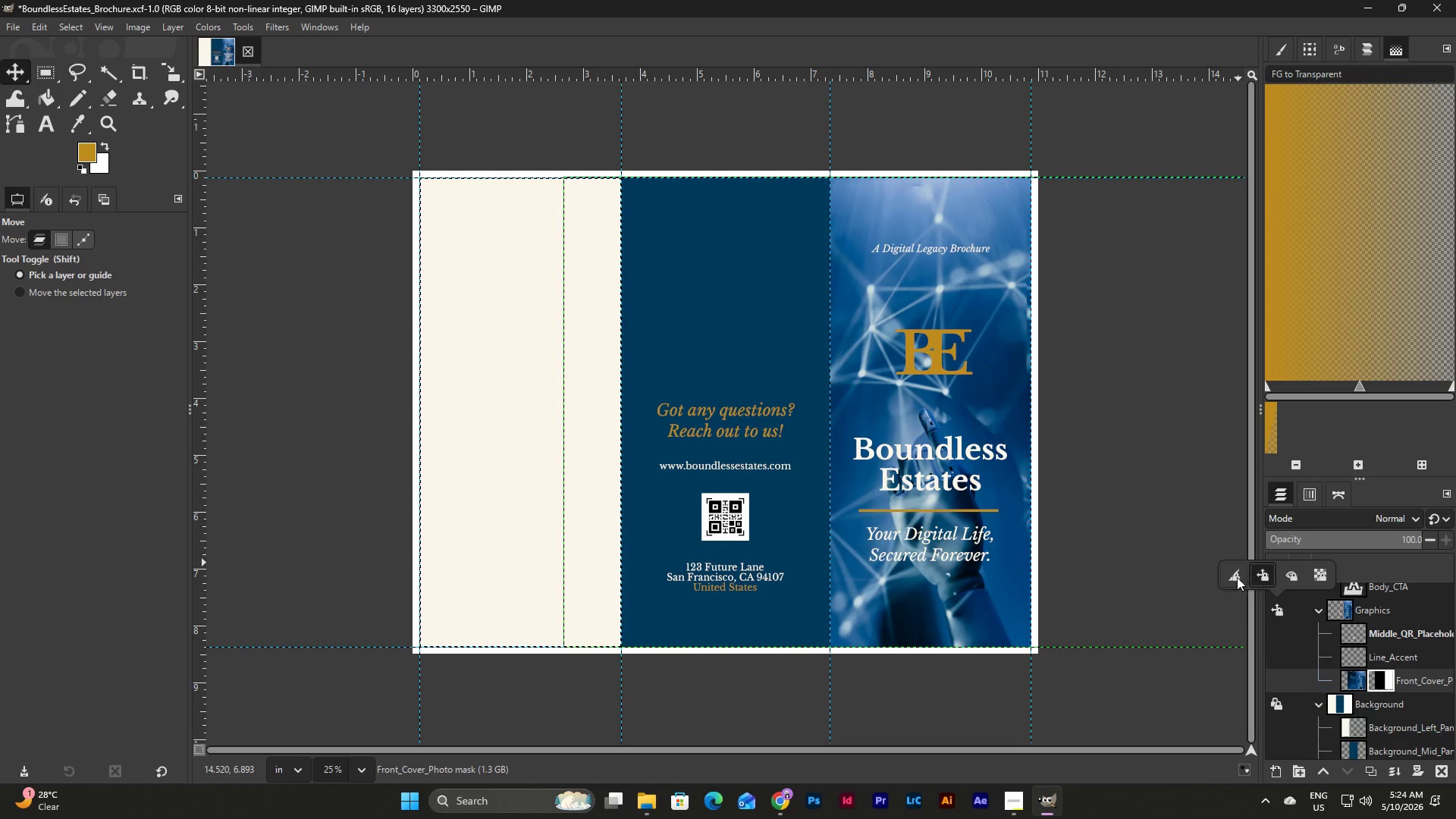 
left_click([1236, 577])
 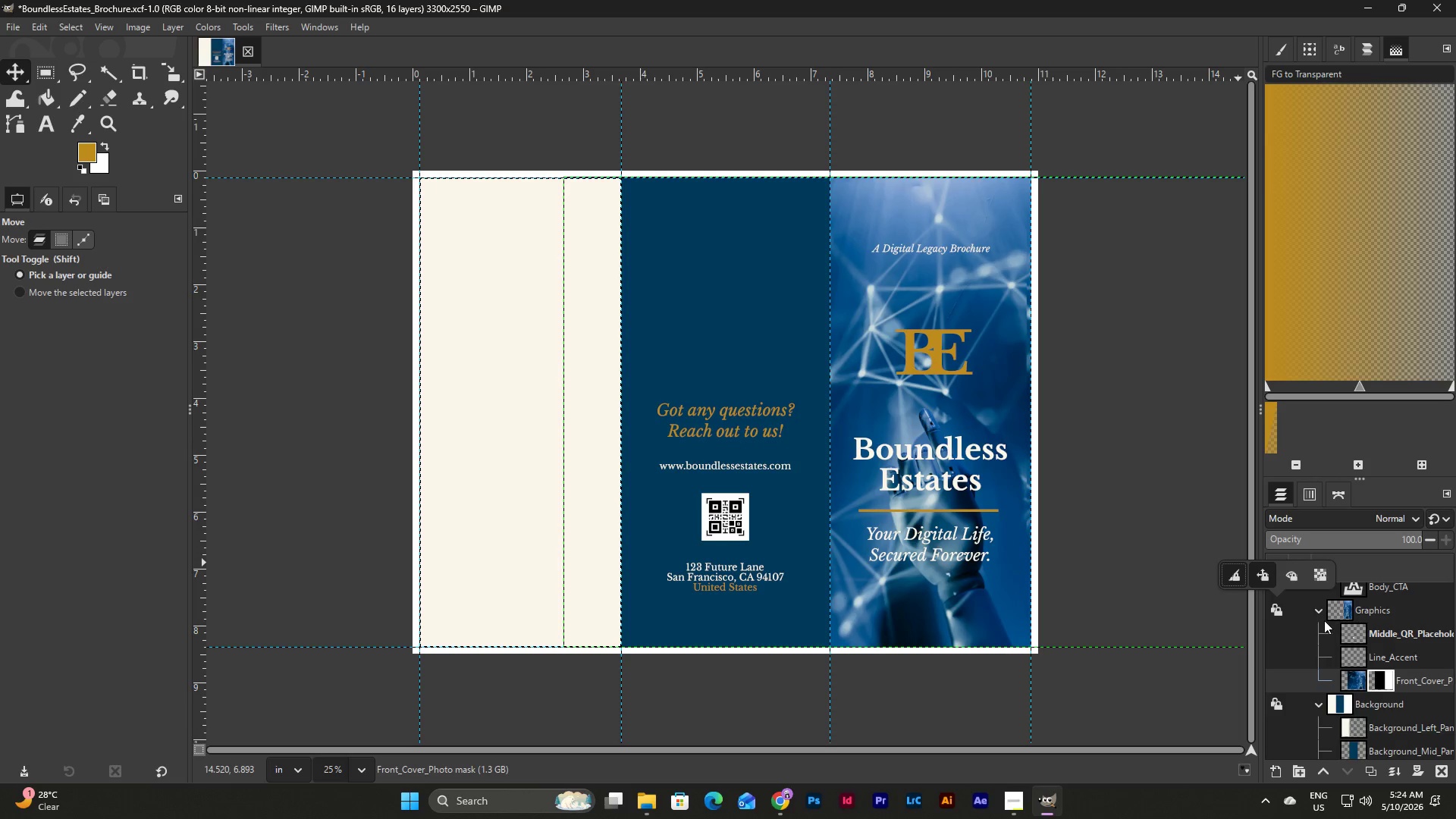 
left_click([1285, 664])
 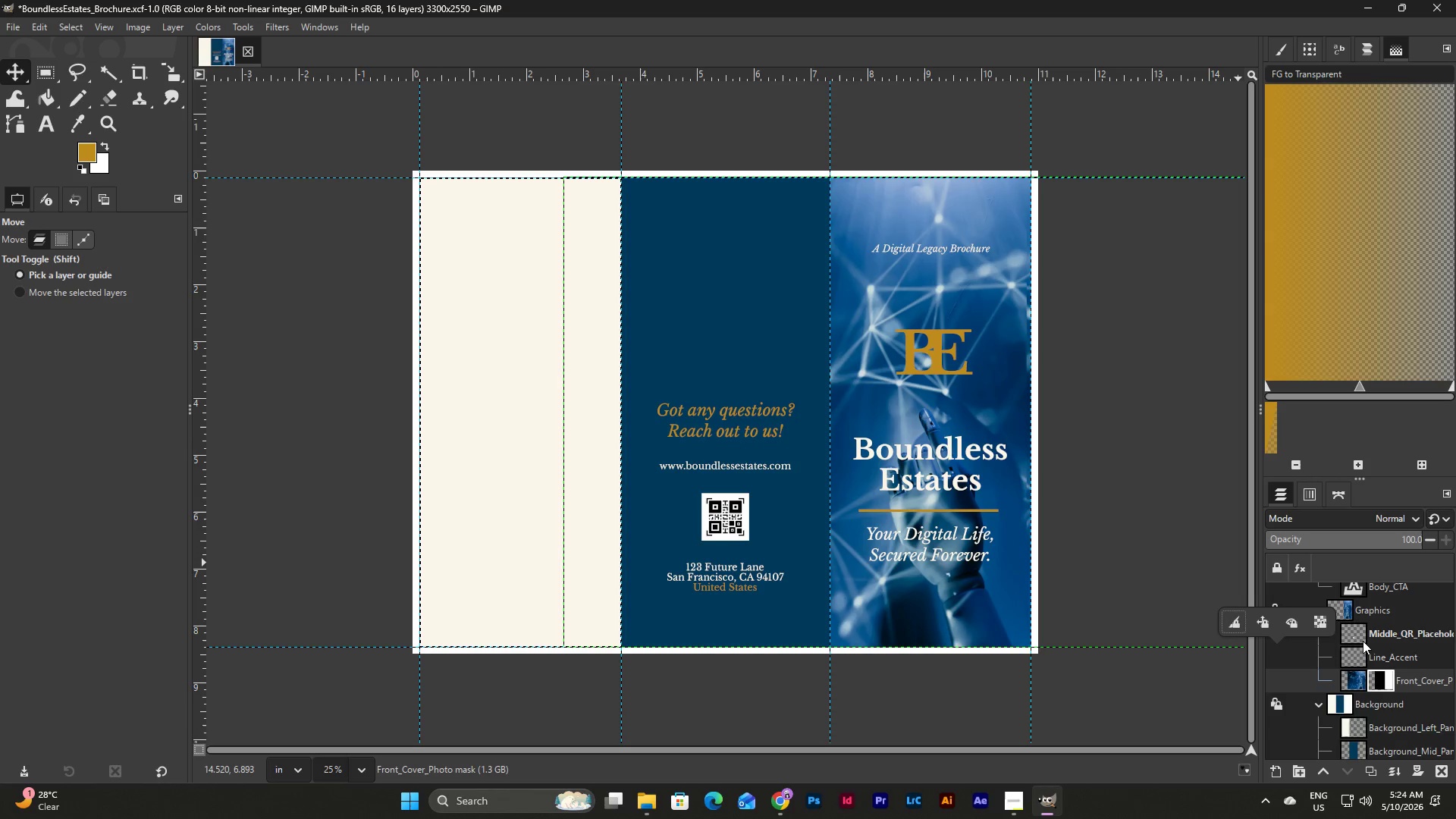 
scroll: coordinate [1370, 607], scroll_direction: up, amount: 8.0
 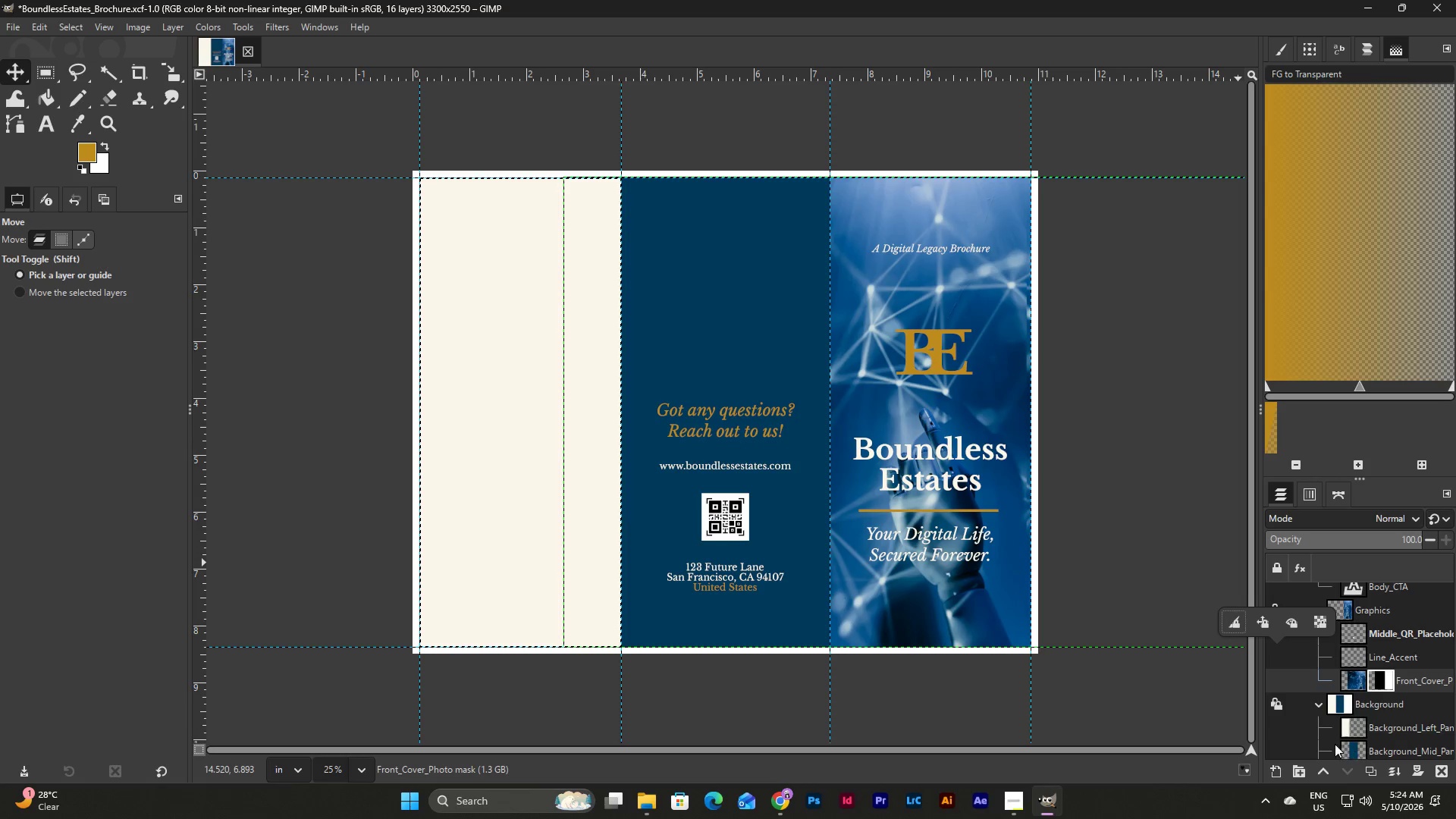 
left_click([1282, 726])
 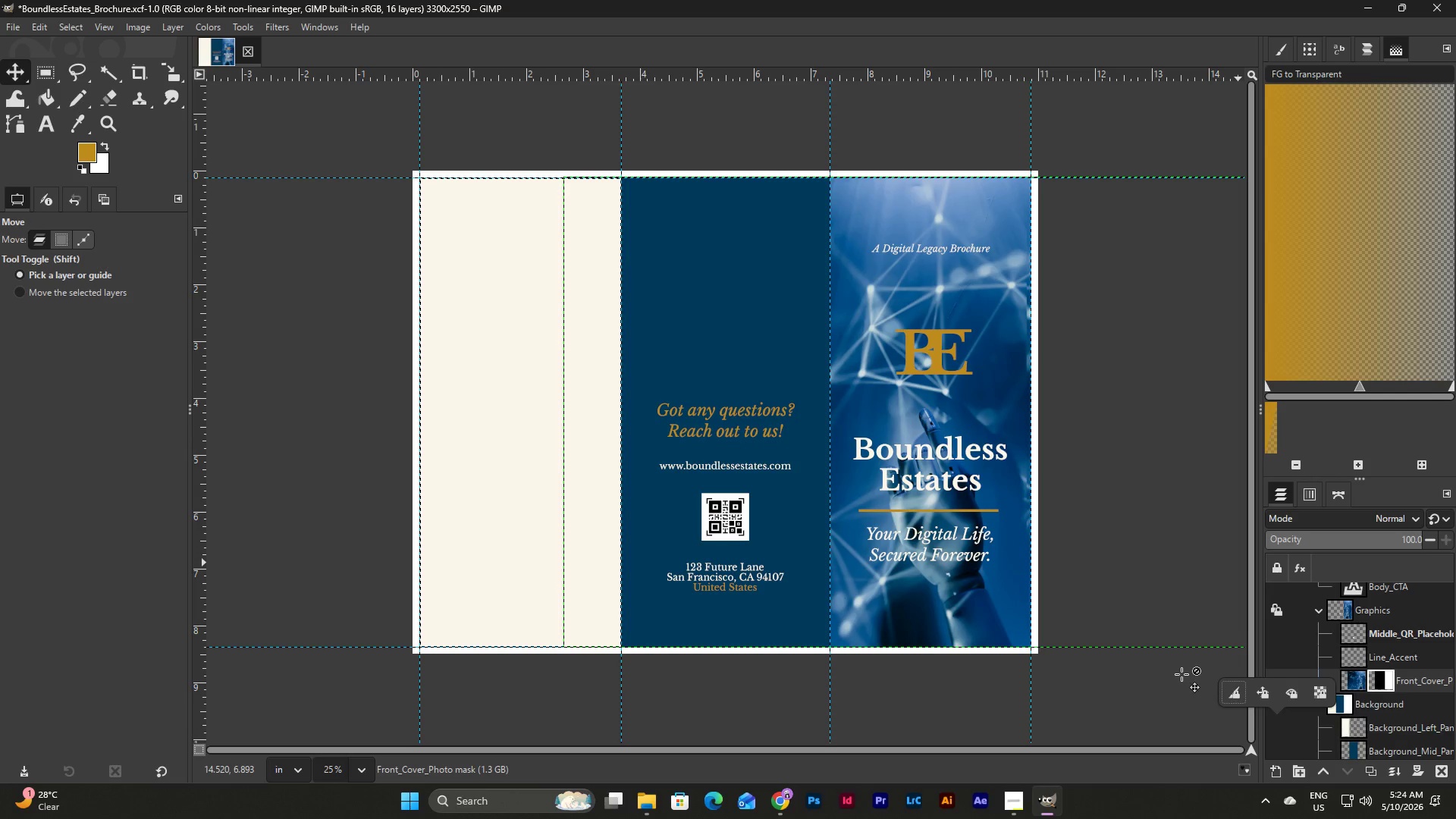 
left_click([1181, 674])
 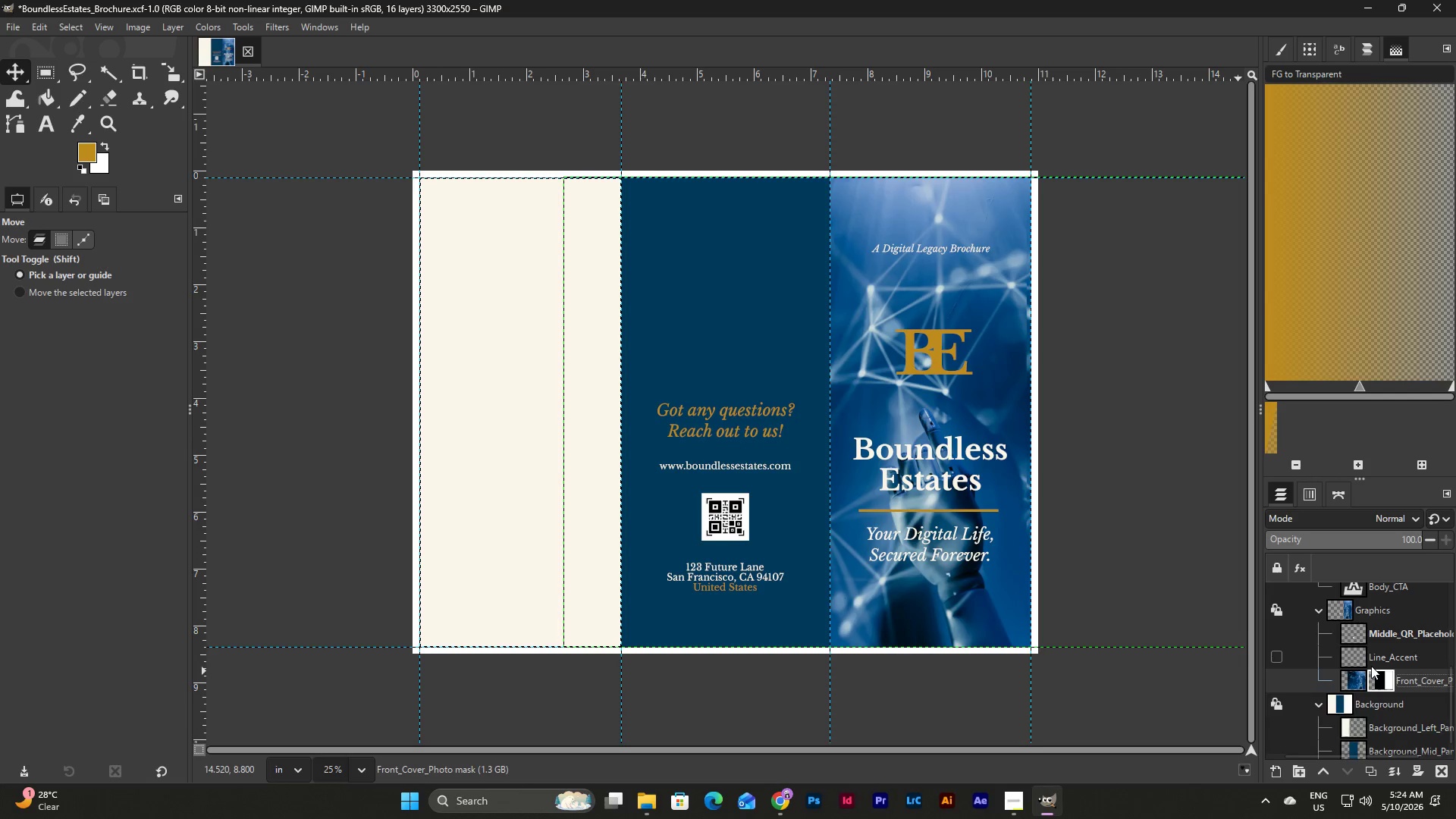 
scroll: coordinate [1371, 666], scroll_direction: up, amount: 7.0
 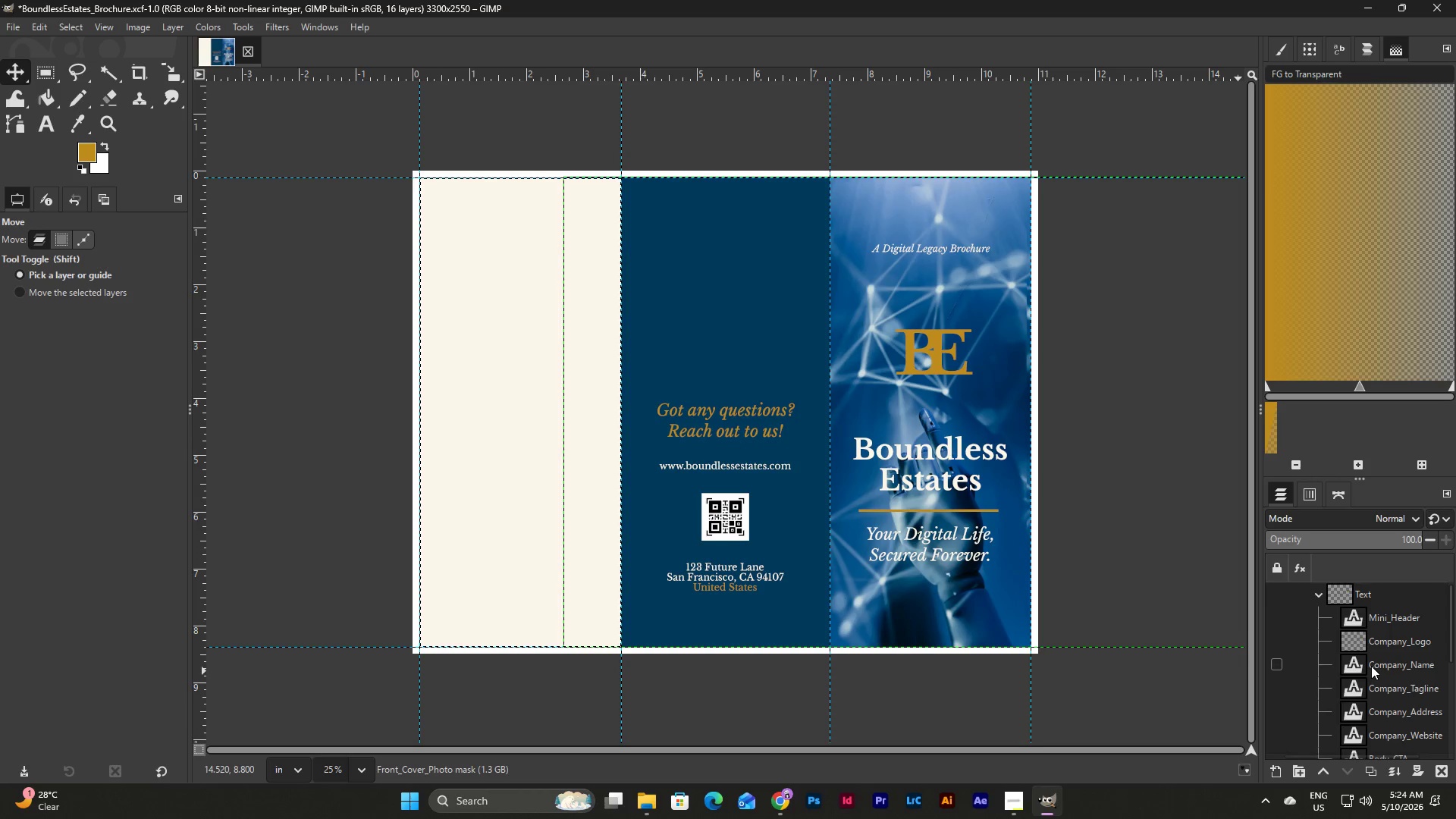 
scroll: coordinate [1371, 666], scroll_direction: down, amount: 10.0
 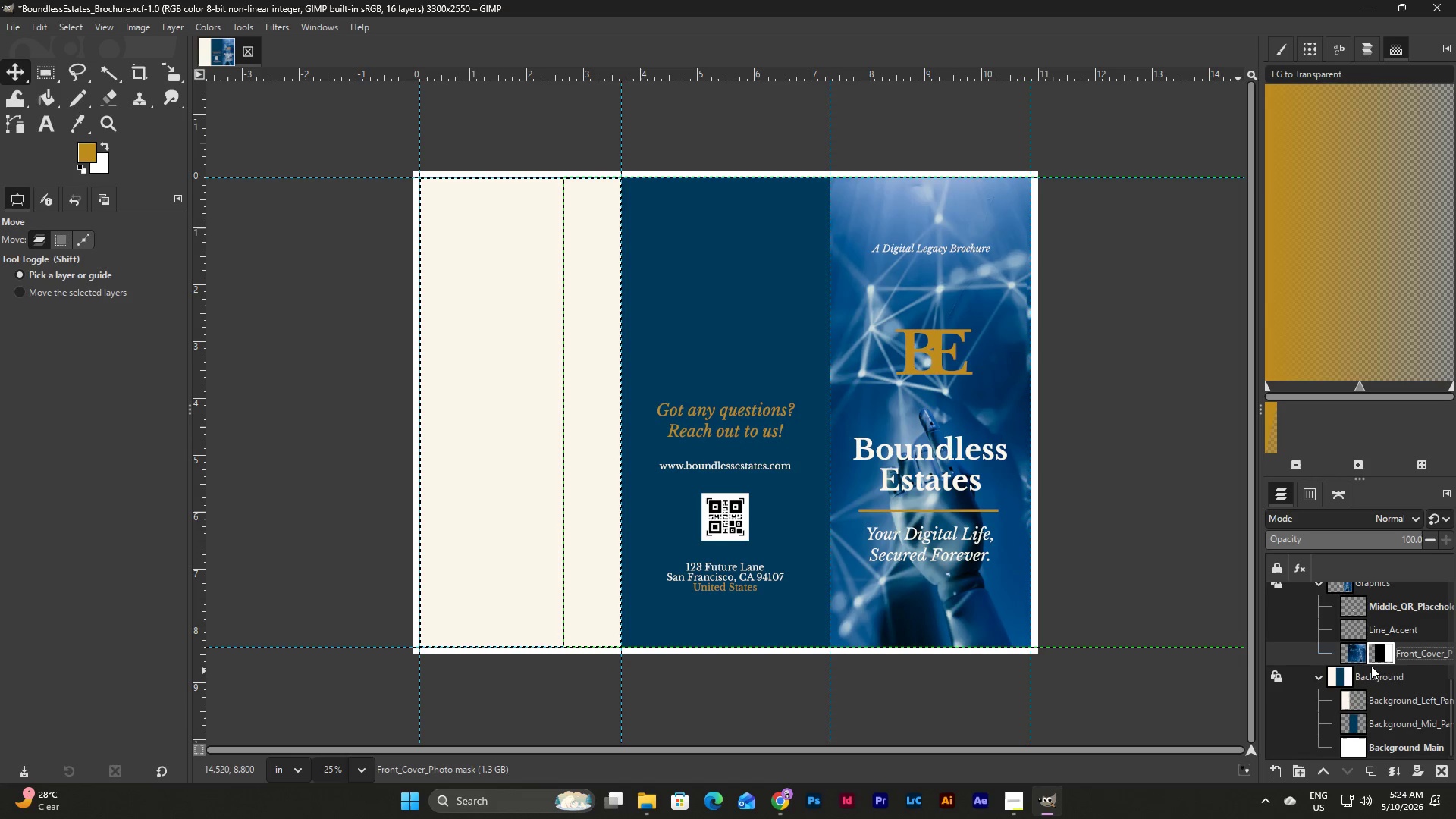 
scroll: coordinate [1371, 666], scroll_direction: up, amount: 4.0
 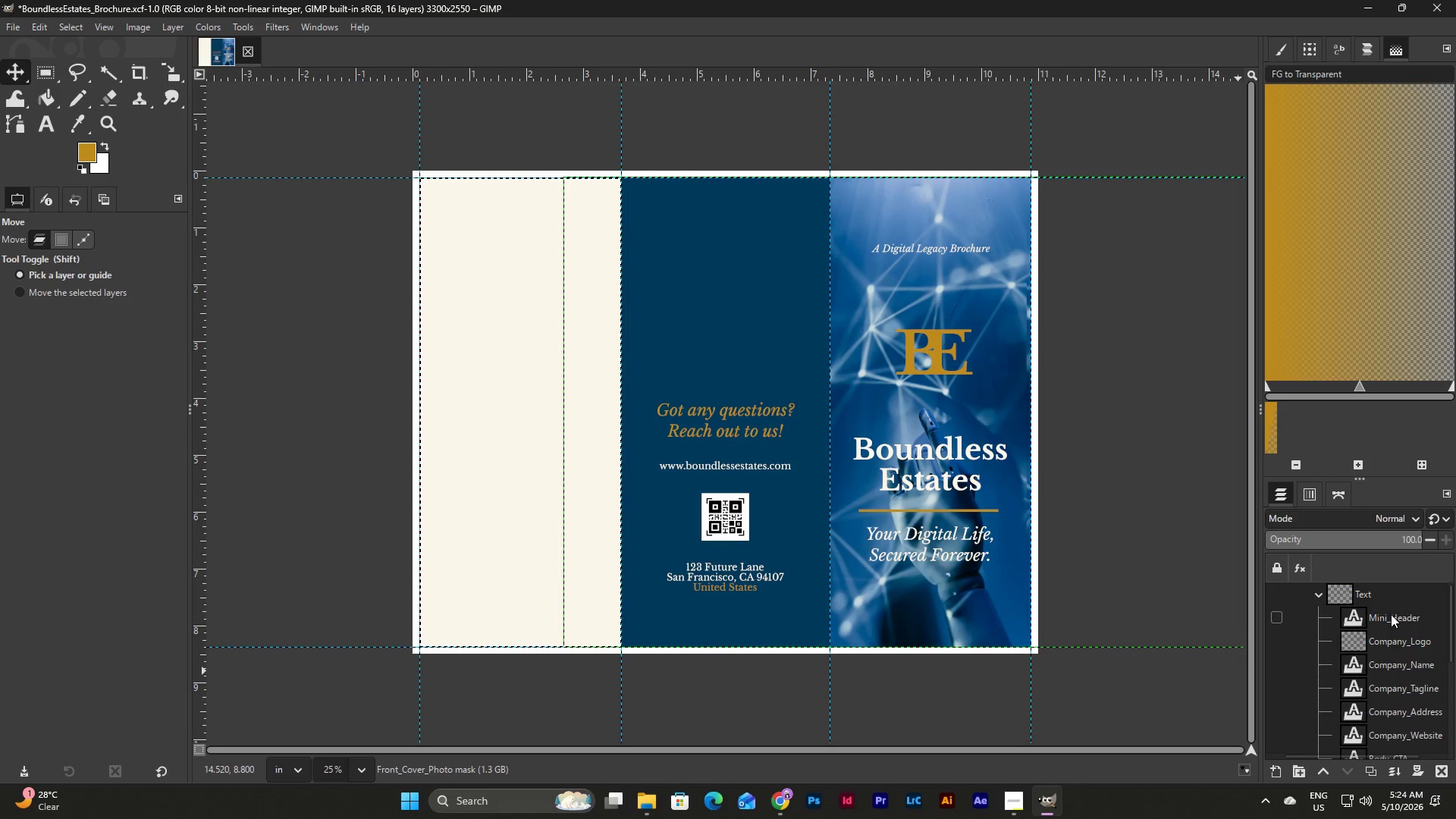 
double_click([1391, 614])
 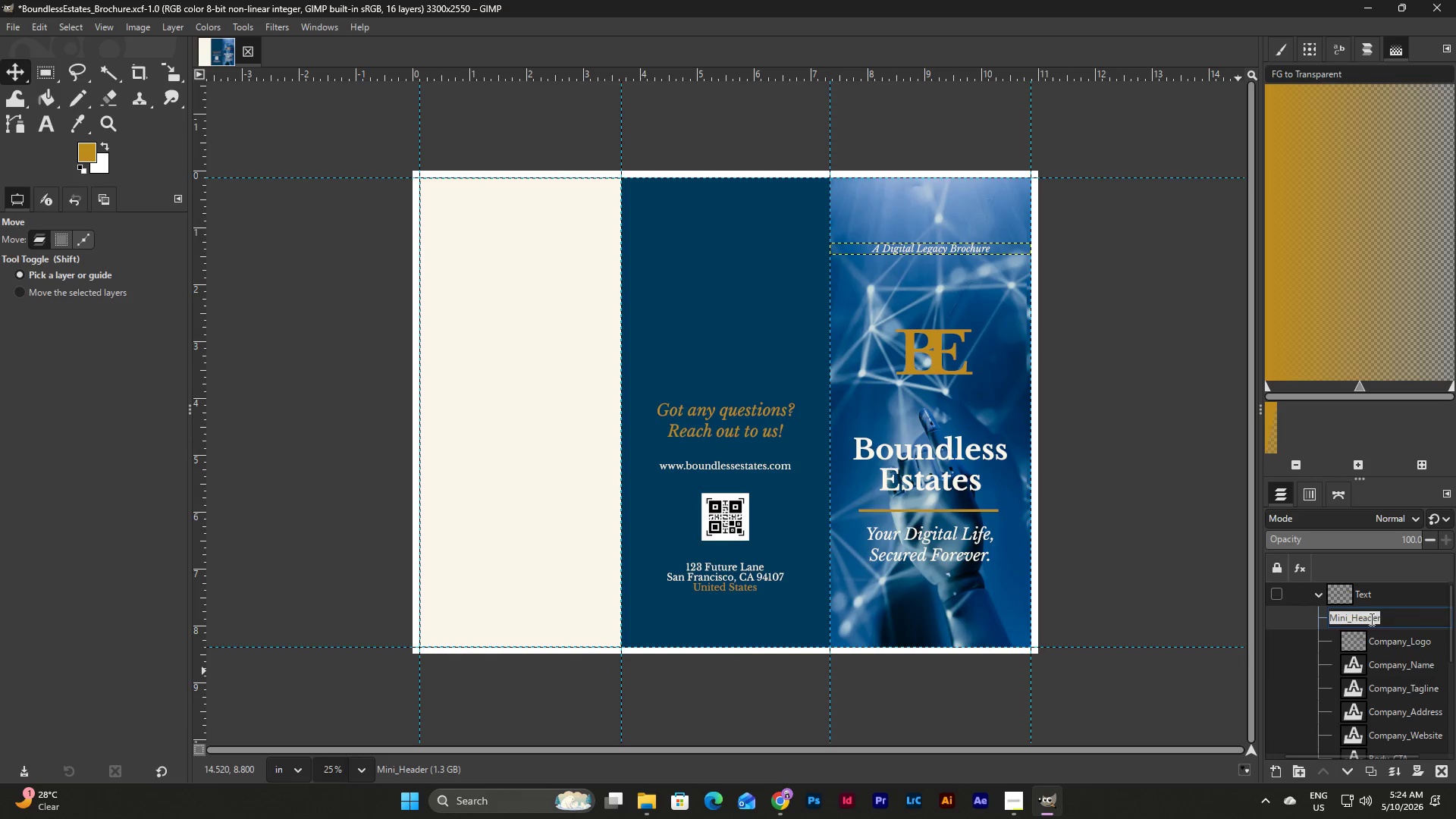 
left_click([1345, 620])
 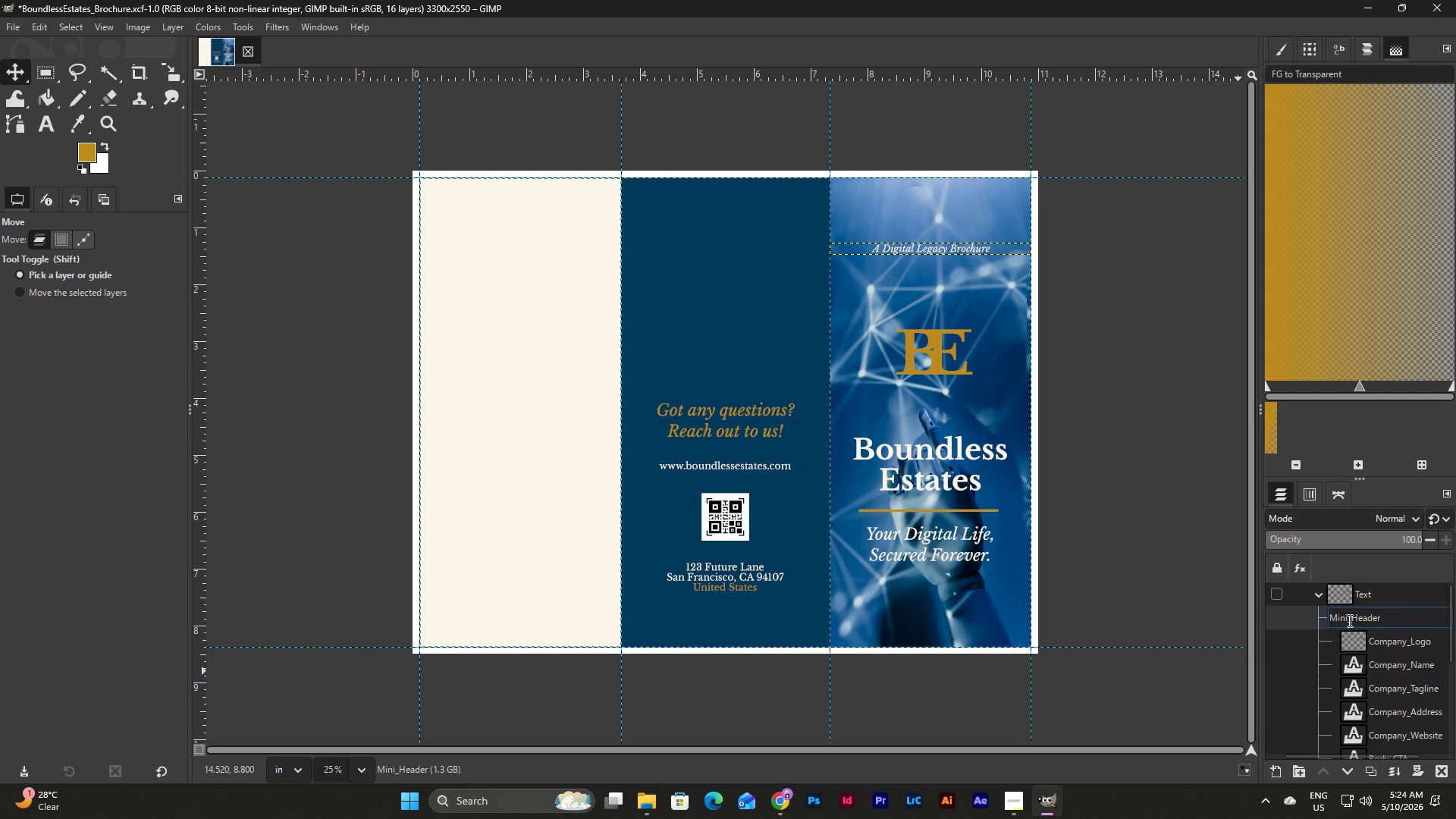 
left_click_drag(start_coordinate=[1348, 620], to_coordinate=[1288, 623])
 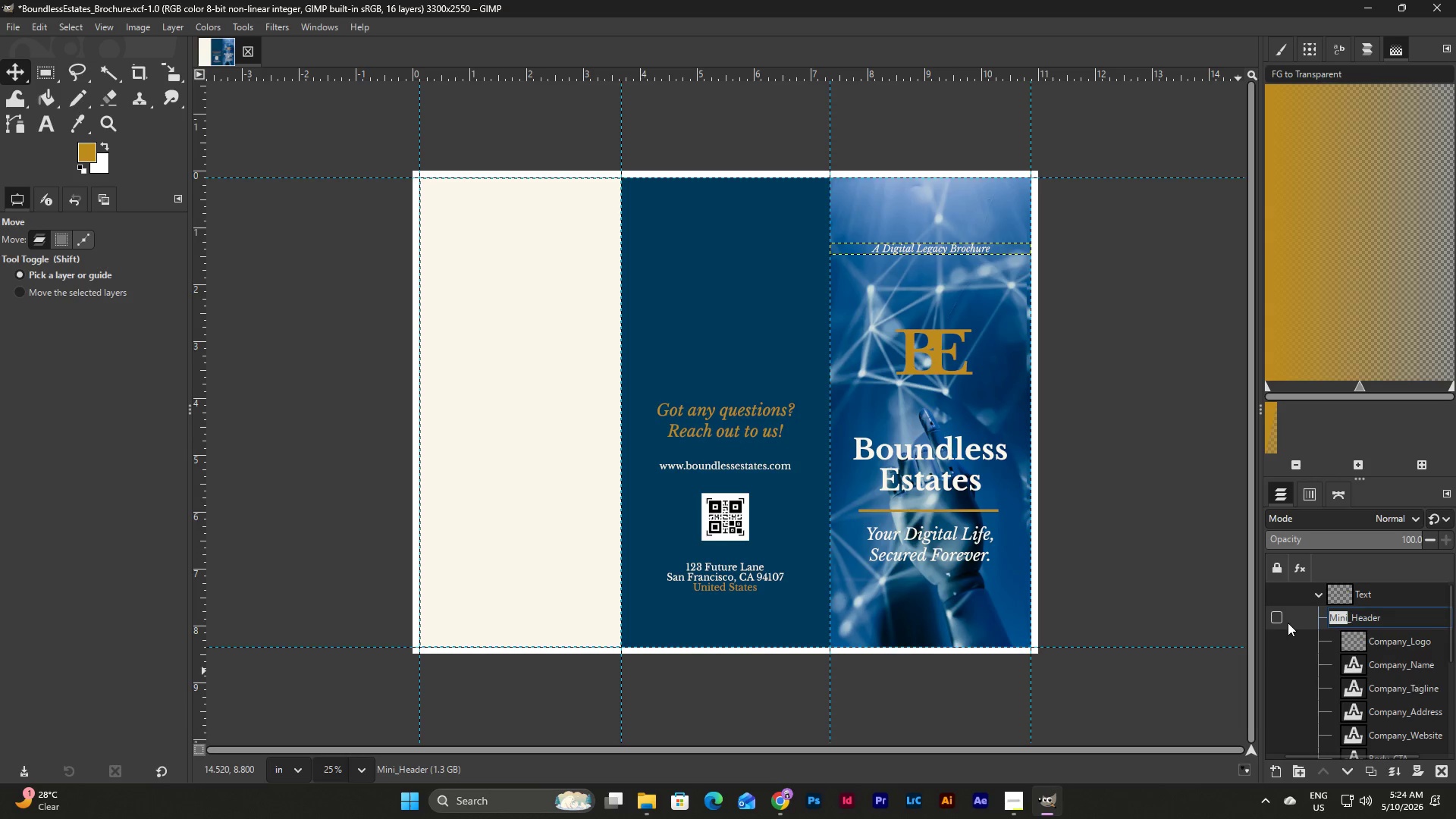 
type(Body)
 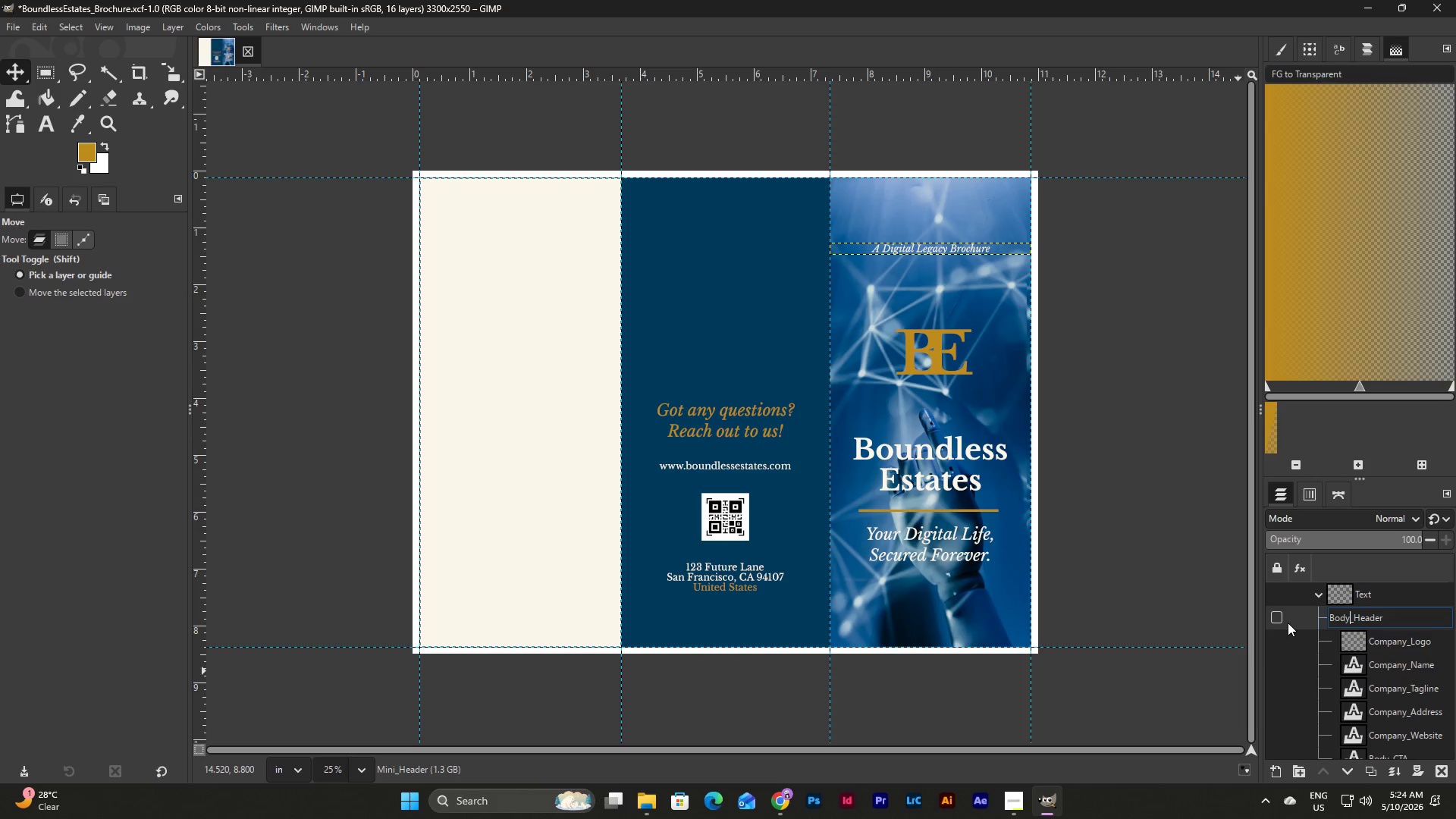 
key(Enter)
 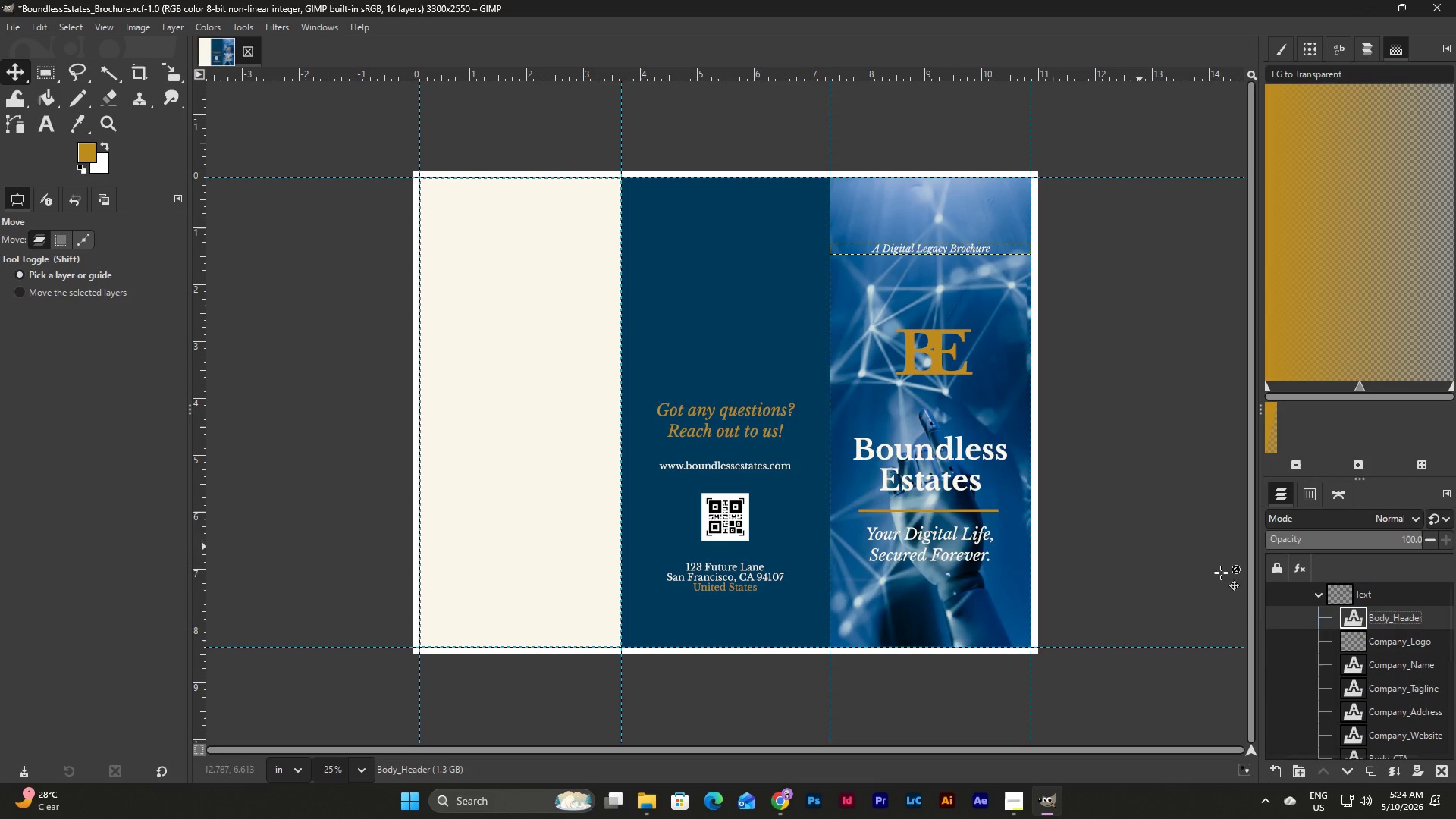 
scroll: coordinate [1356, 650], scroll_direction: down, amount: 5.0
 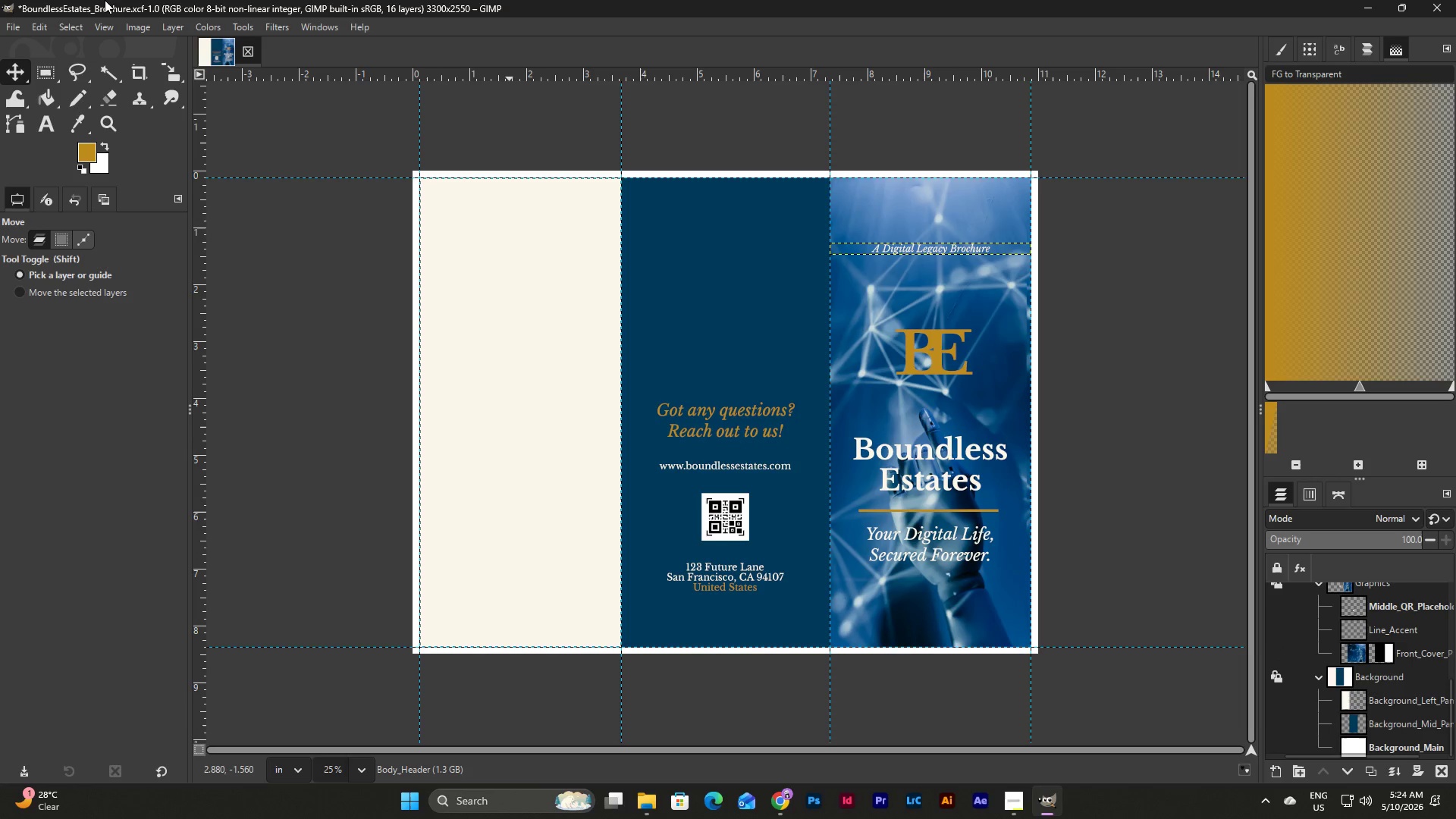 
left_click([4, 26])
 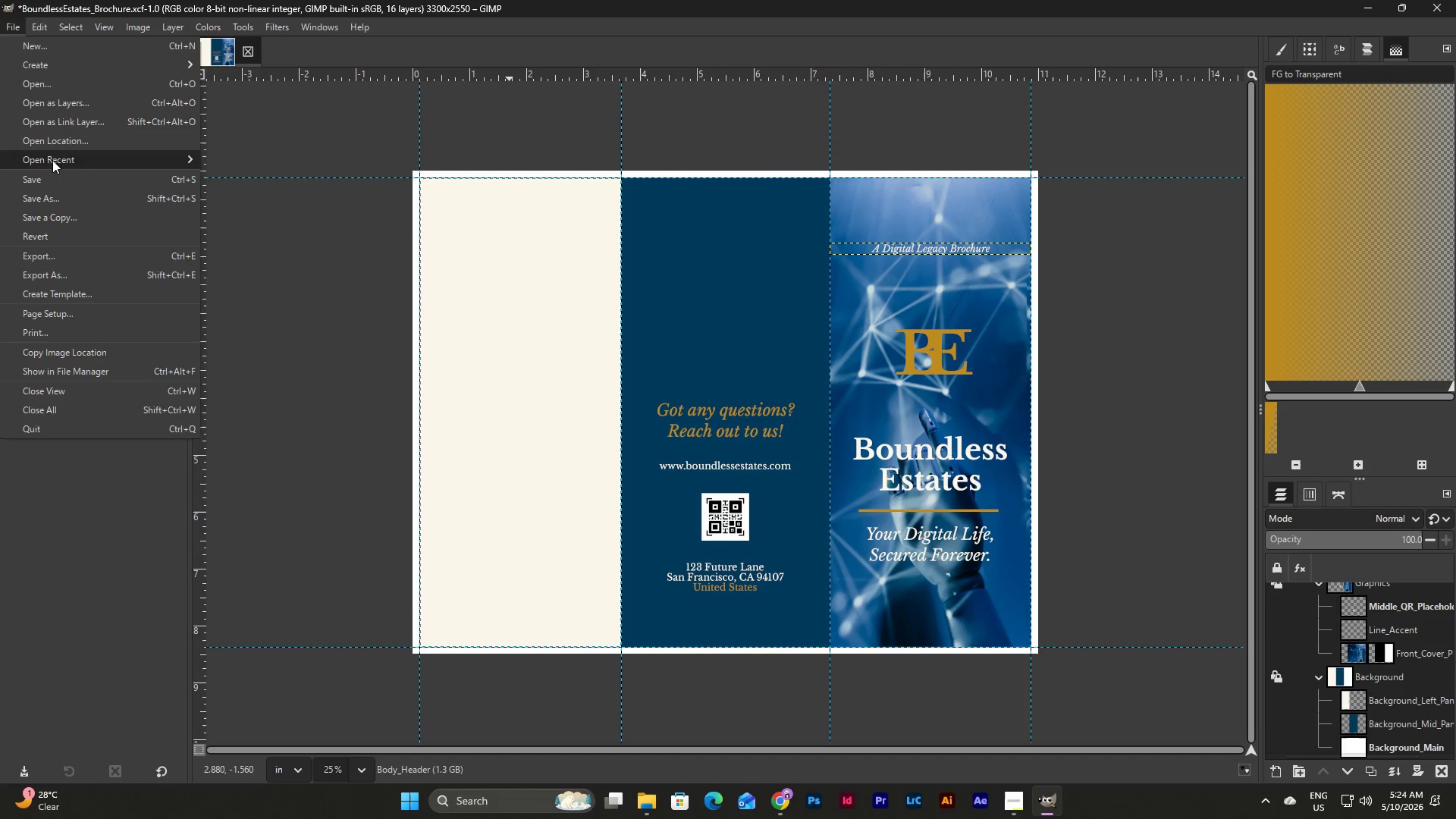 
left_click([54, 184])
 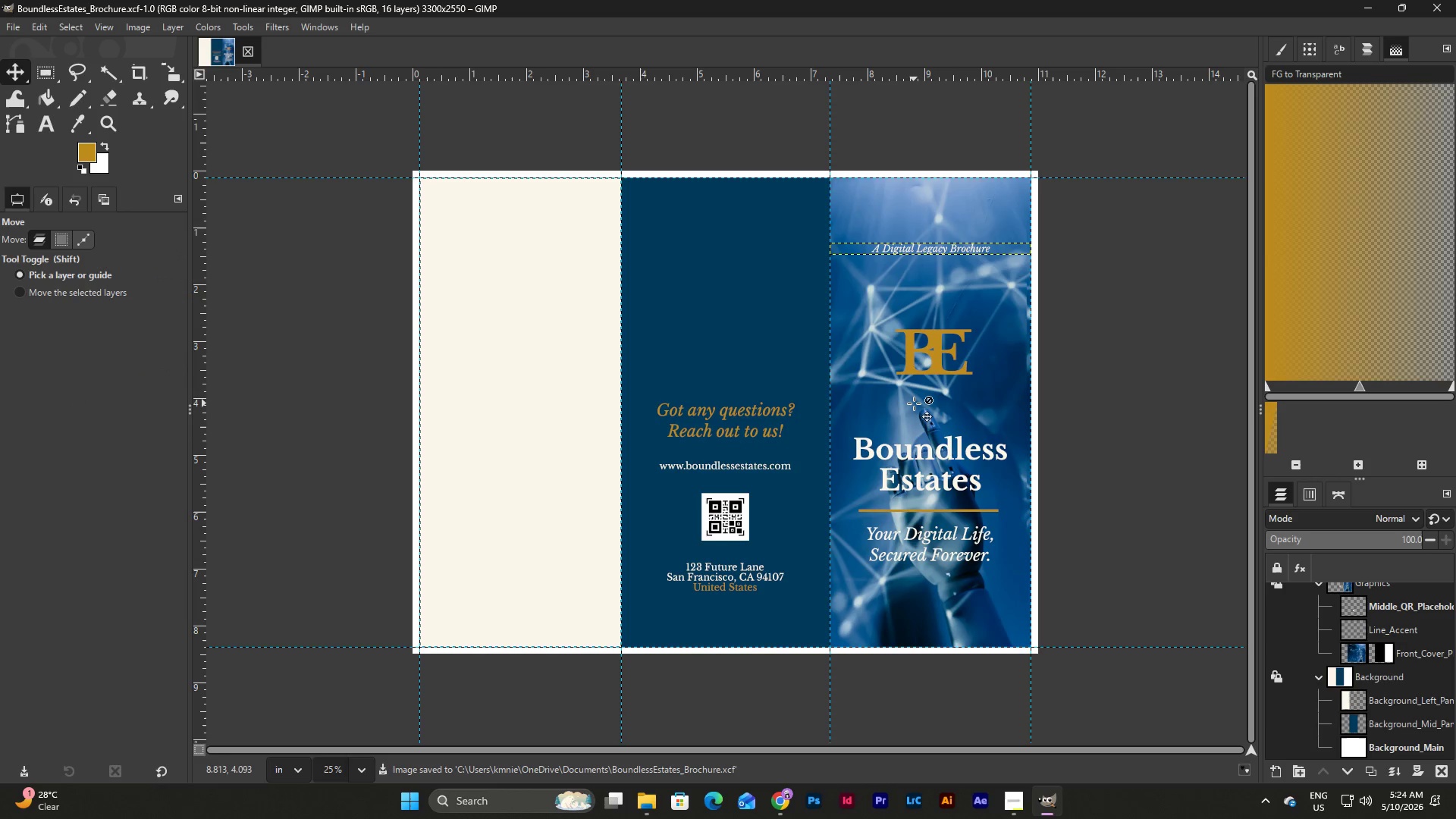 
wait(8.28)
 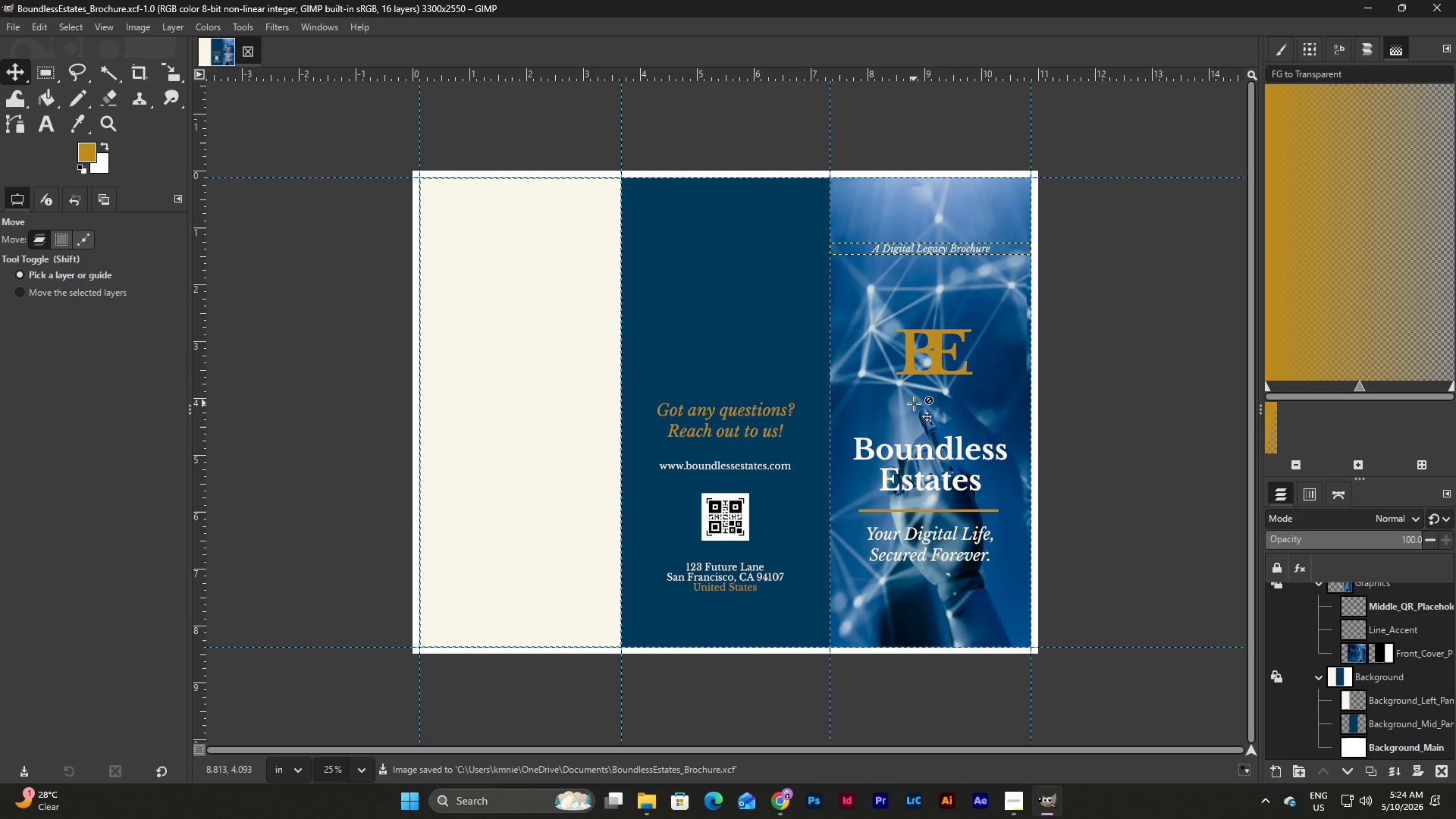 
left_click_drag(start_coordinate=[558, 748], to_coordinate=[529, 750])
 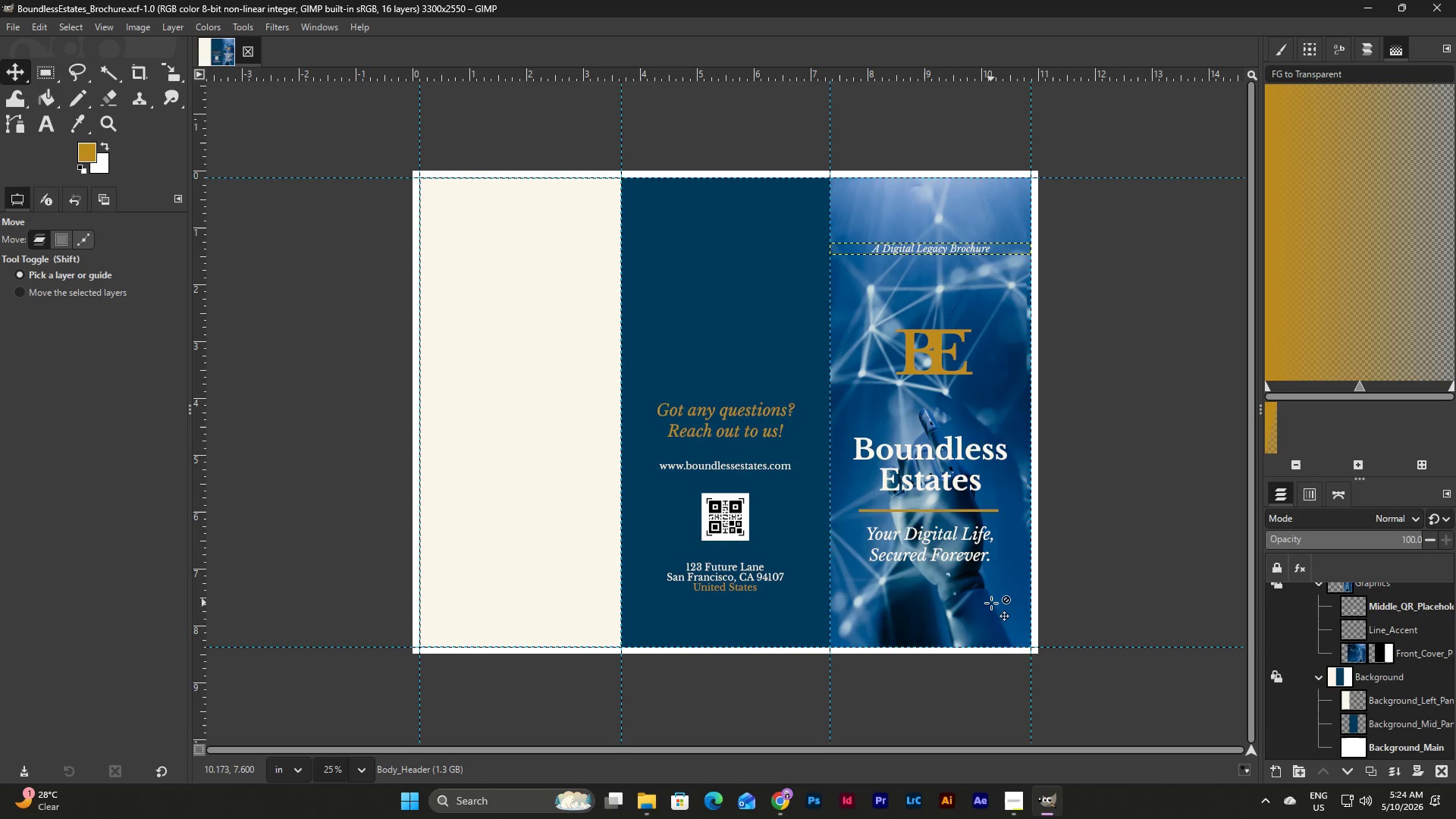 
wait(5.86)
 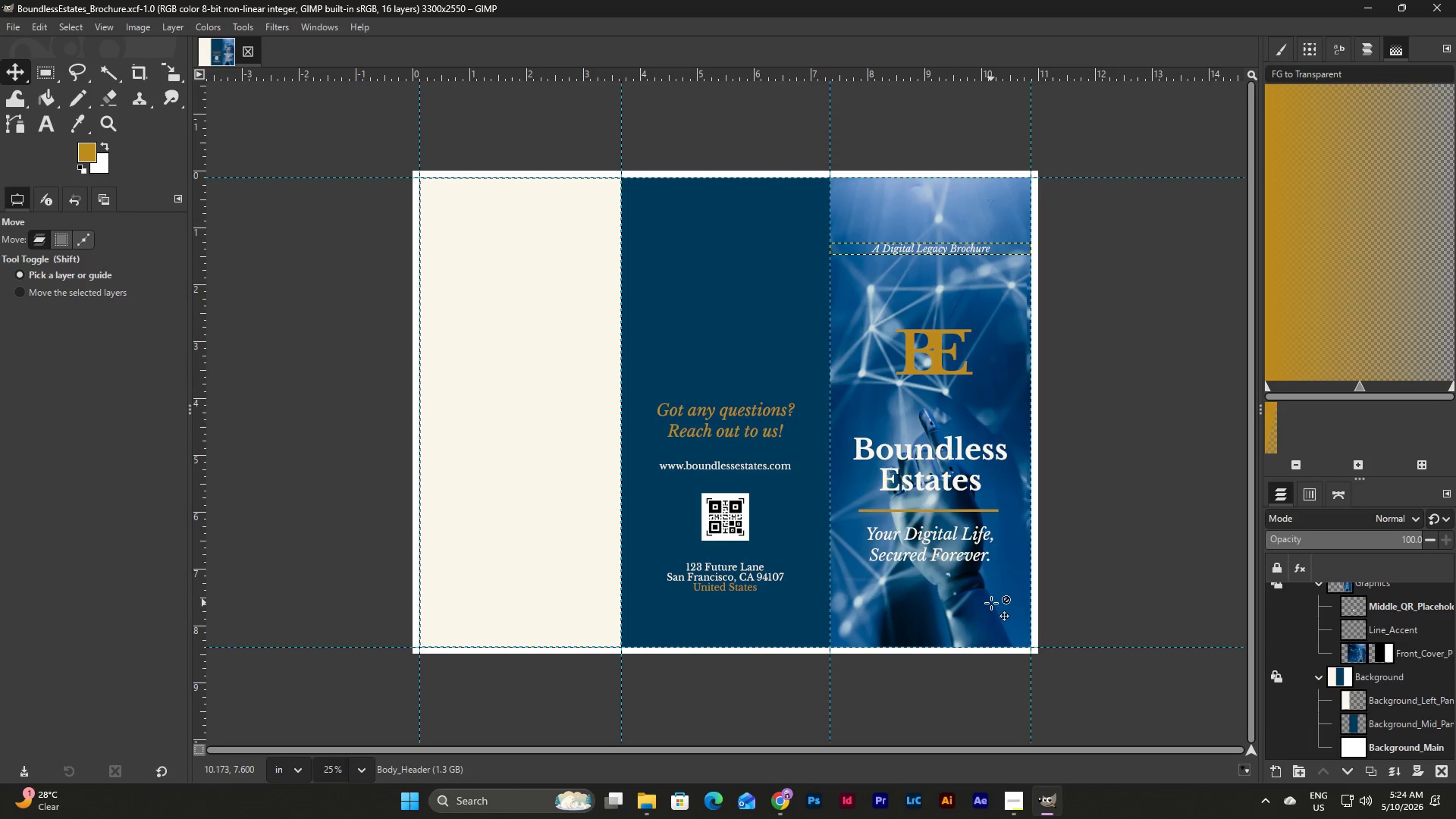 
left_click([49, 122])
 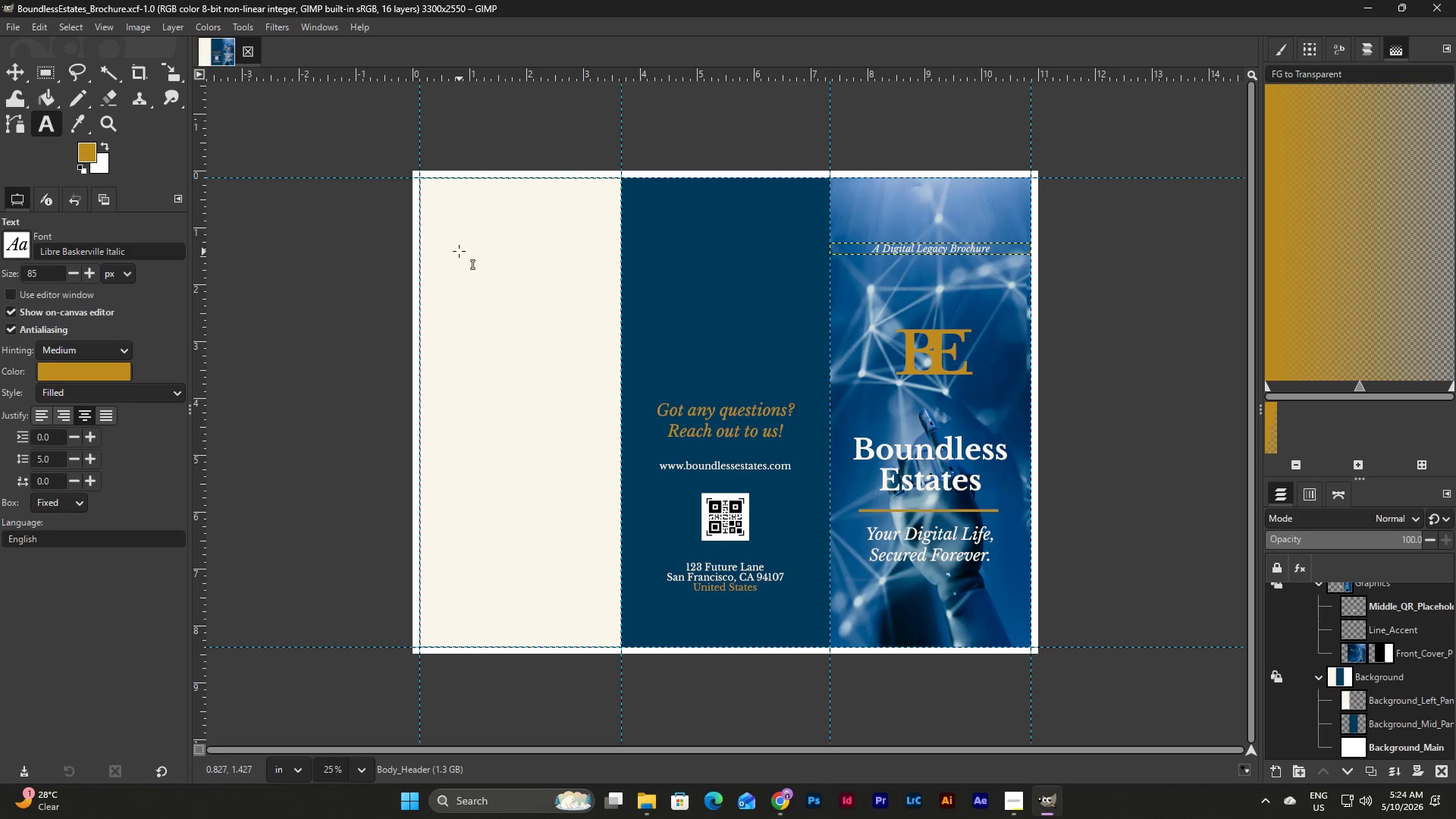 
left_click_drag(start_coordinate=[433, 255], to_coordinate=[621, 297])
 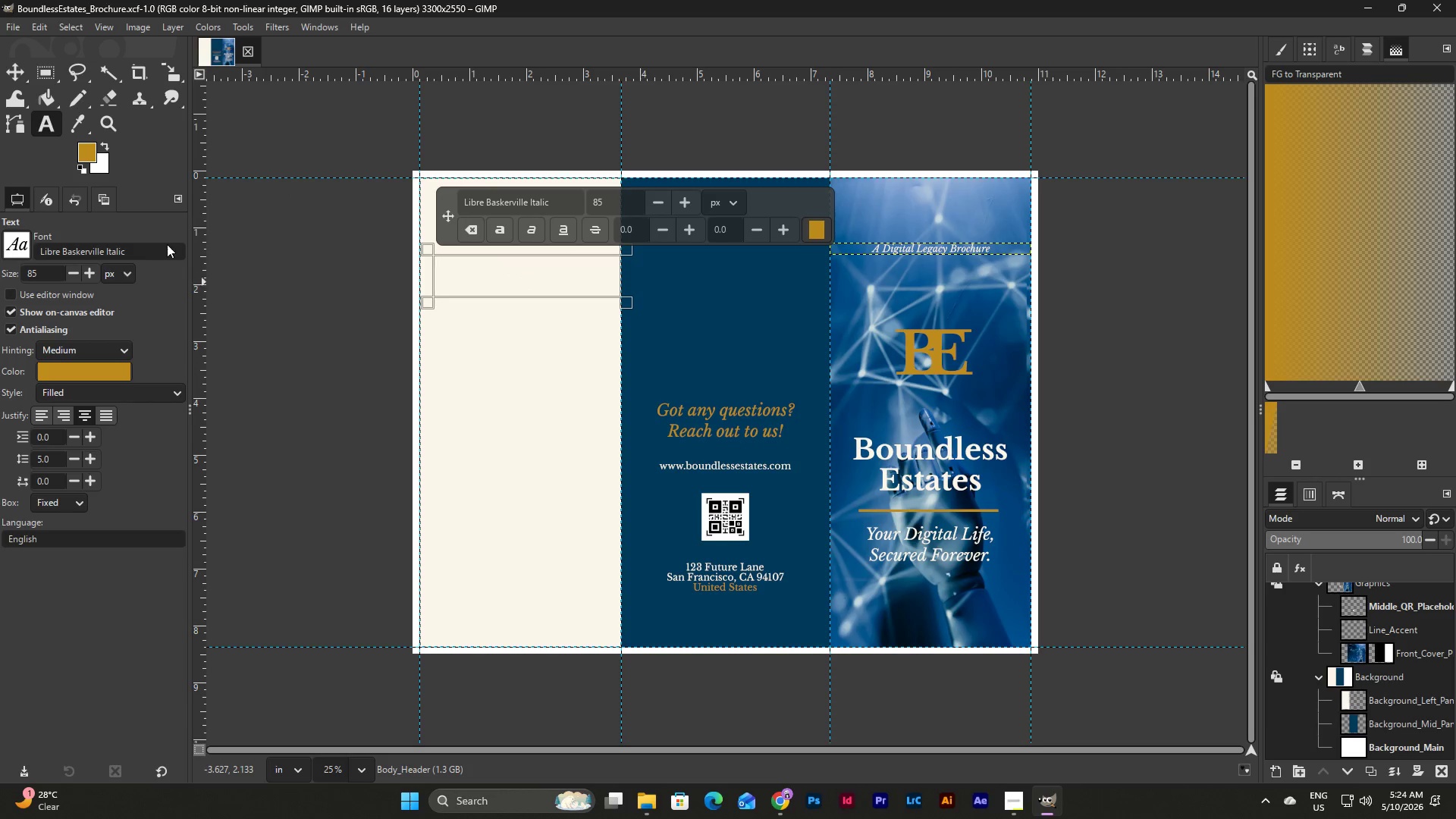 
left_click([135, 253])
 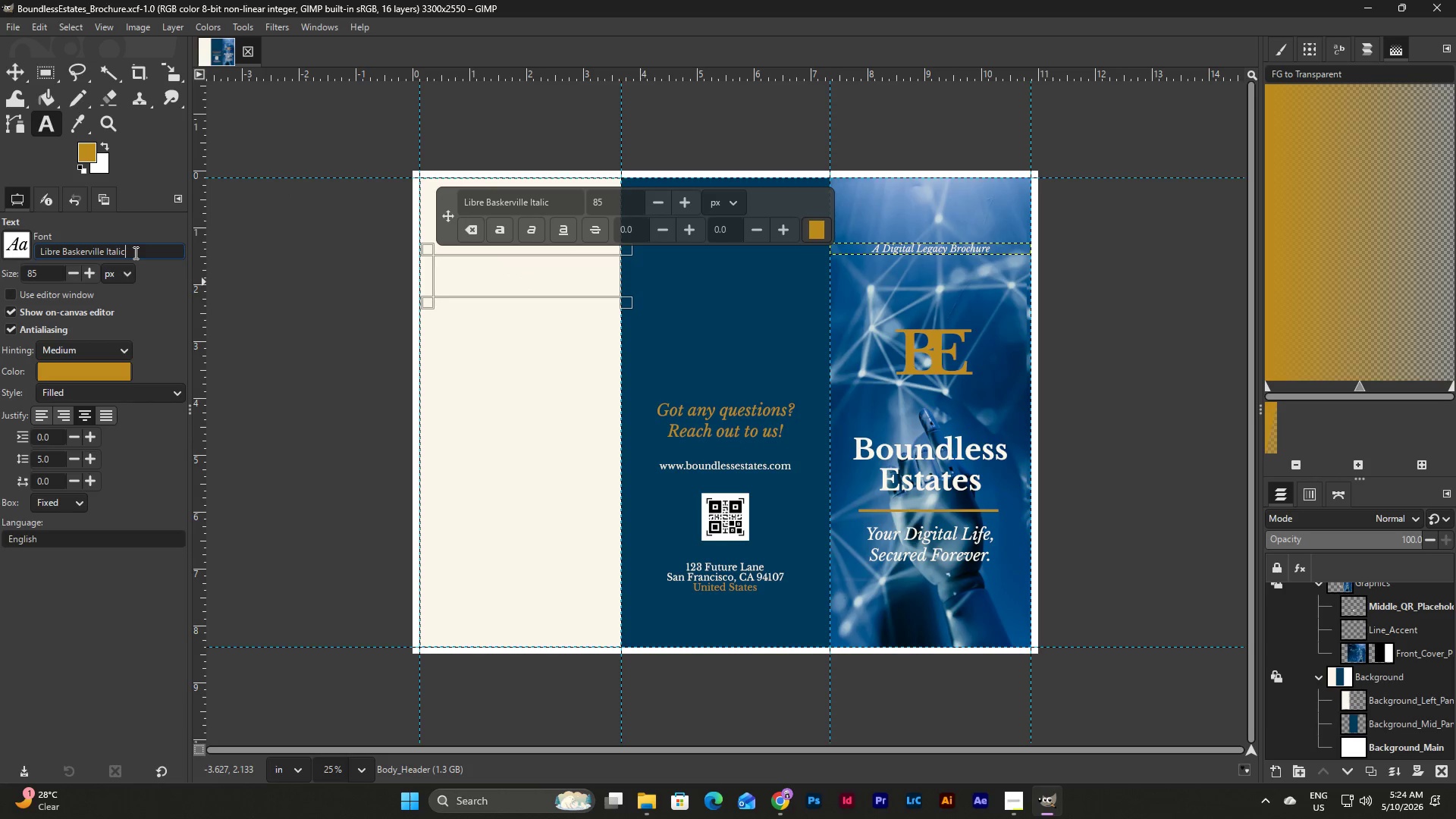 
left_click_drag(start_coordinate=[133, 252], to_coordinate=[101, 255])
 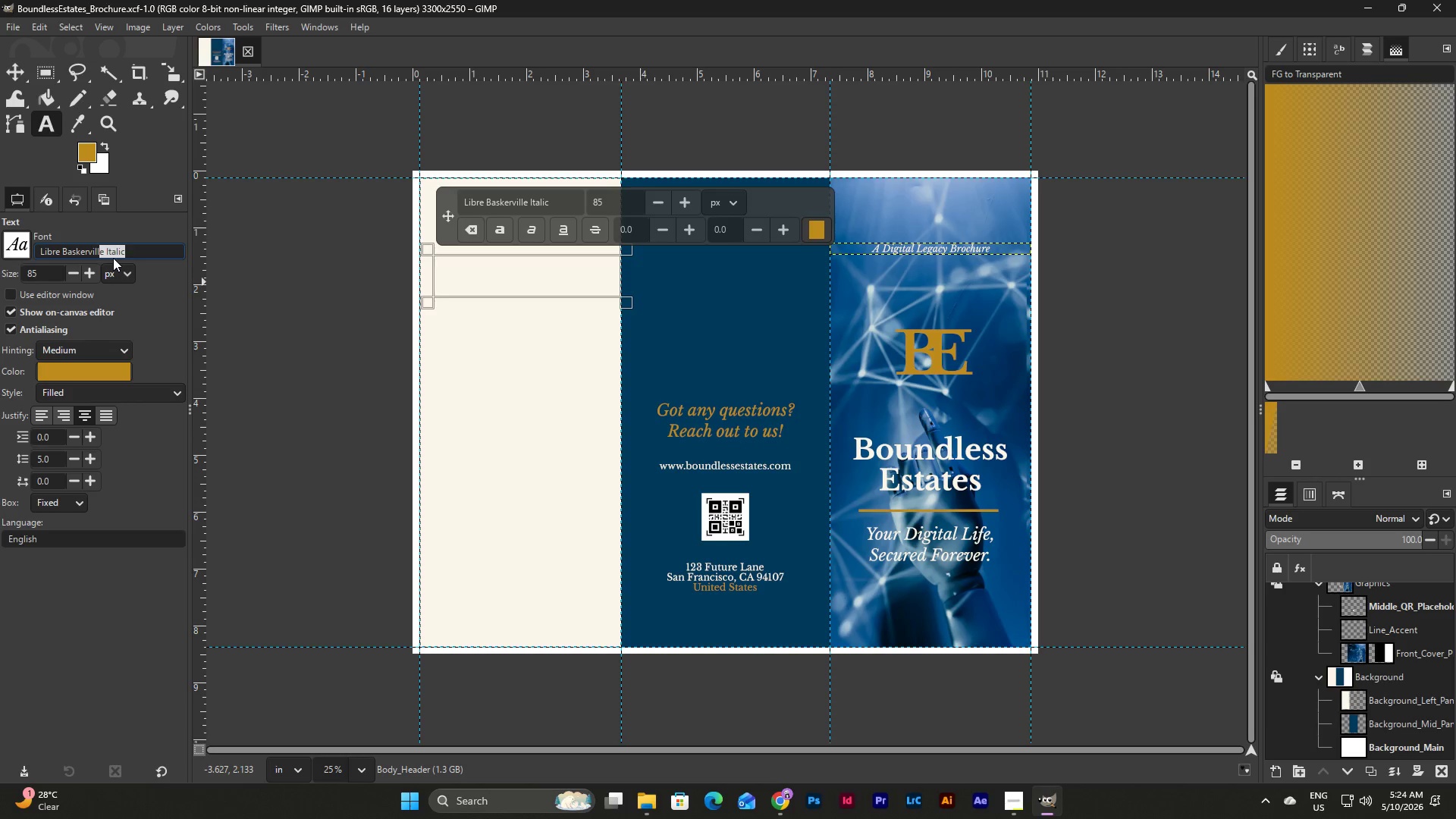 
key(Backspace)
 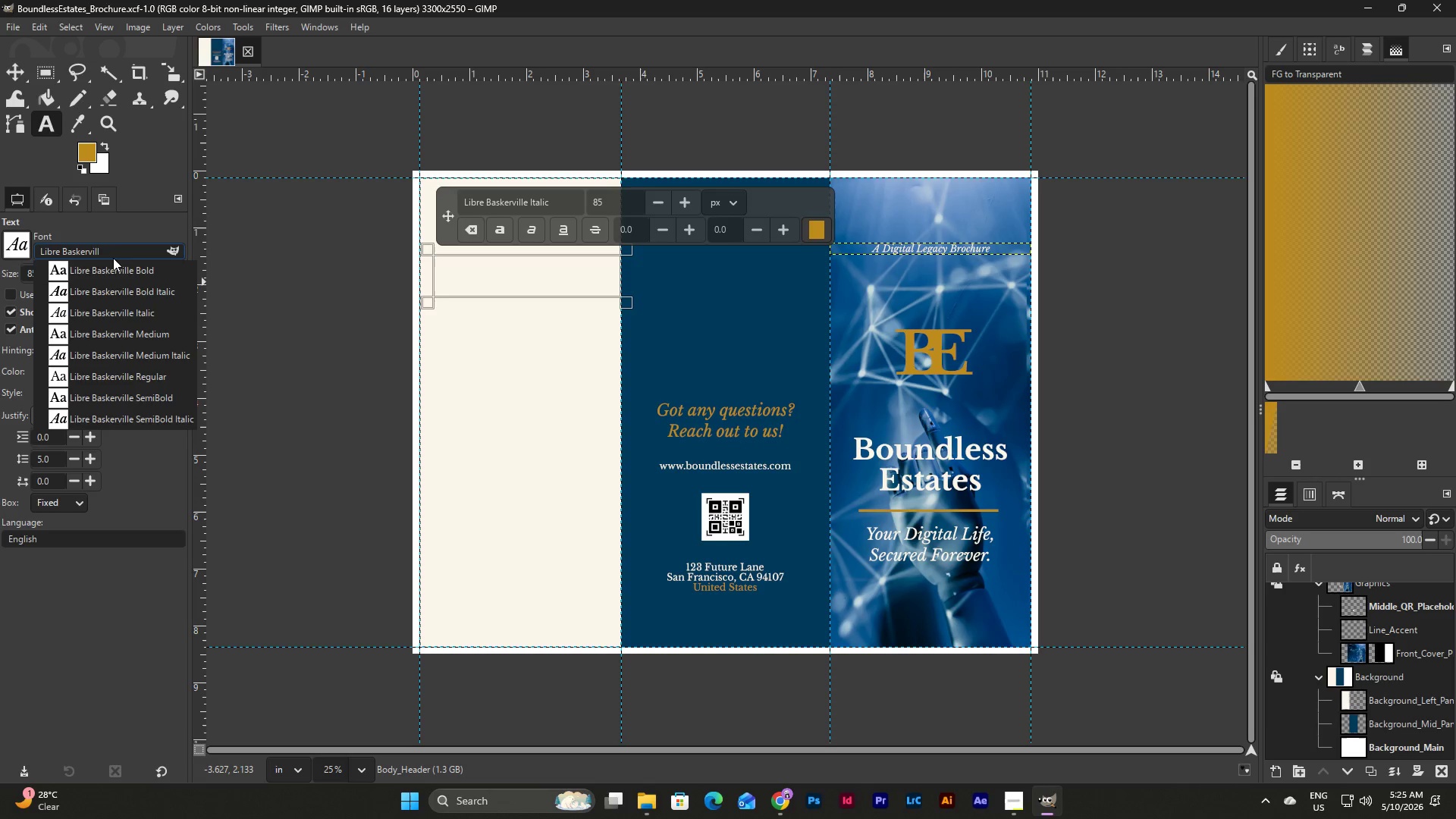 
left_click([125, 267])
 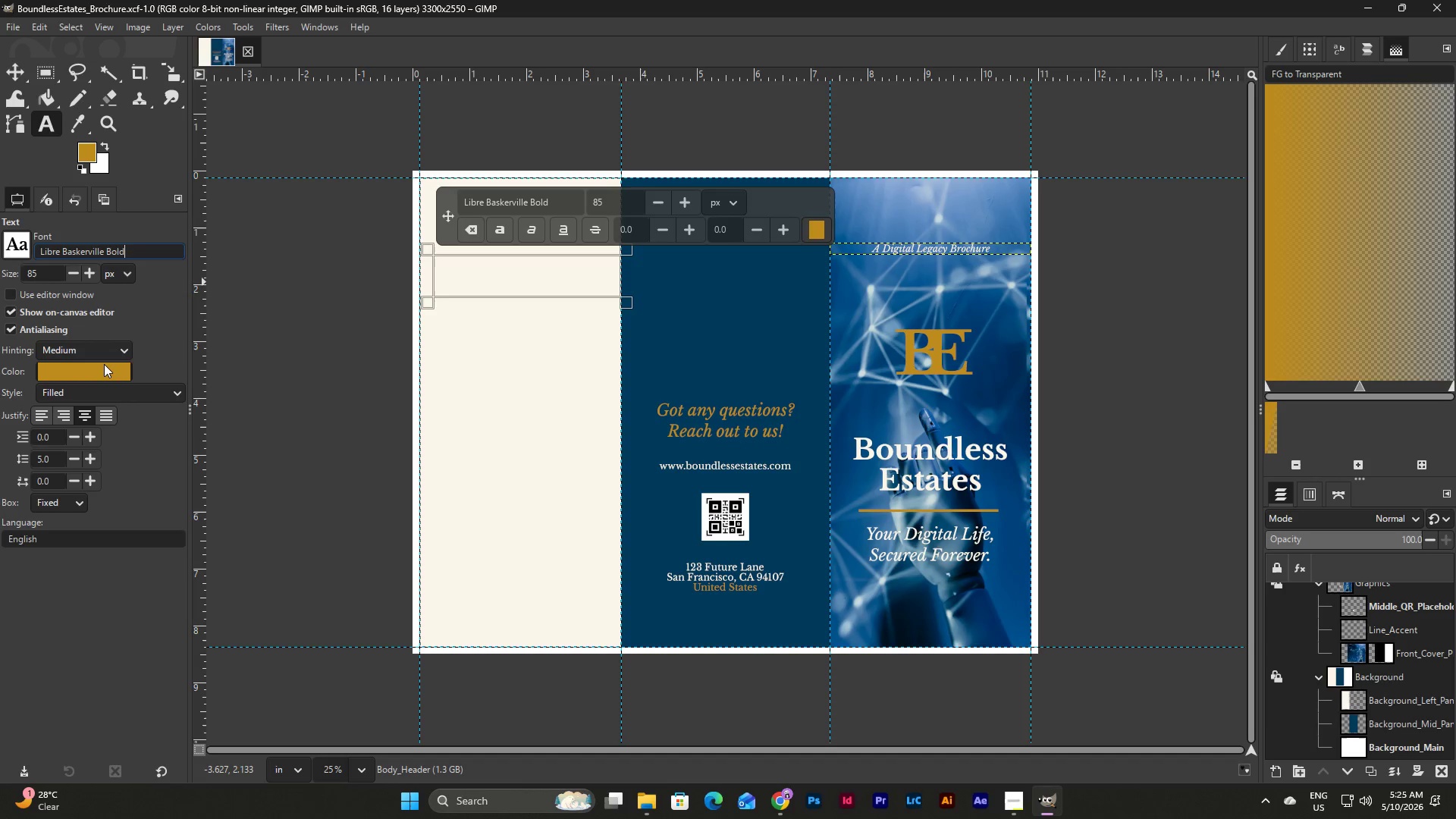 
left_click([99, 371])
 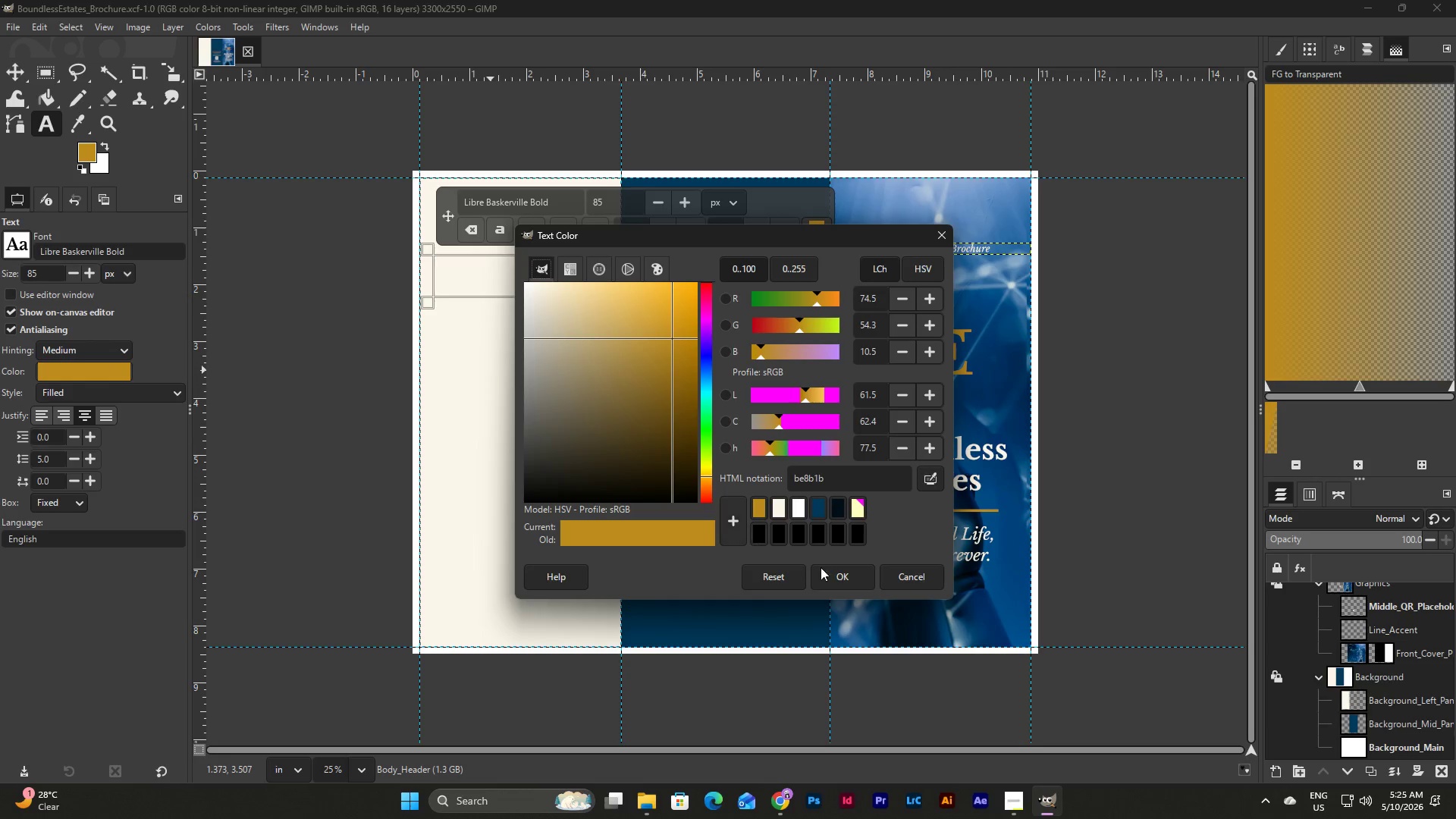 
left_click([816, 510])
 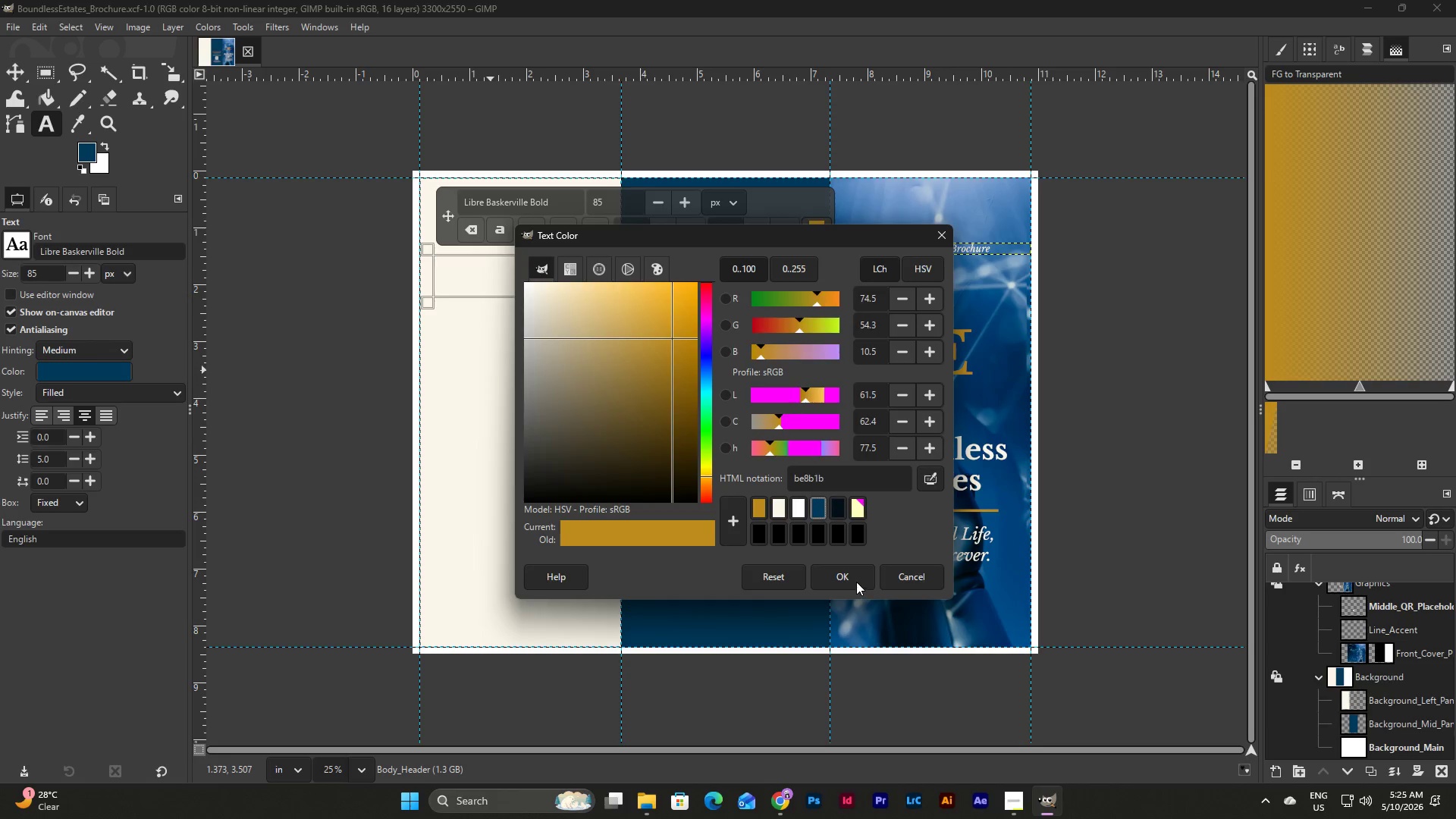 
left_click([855, 581])
 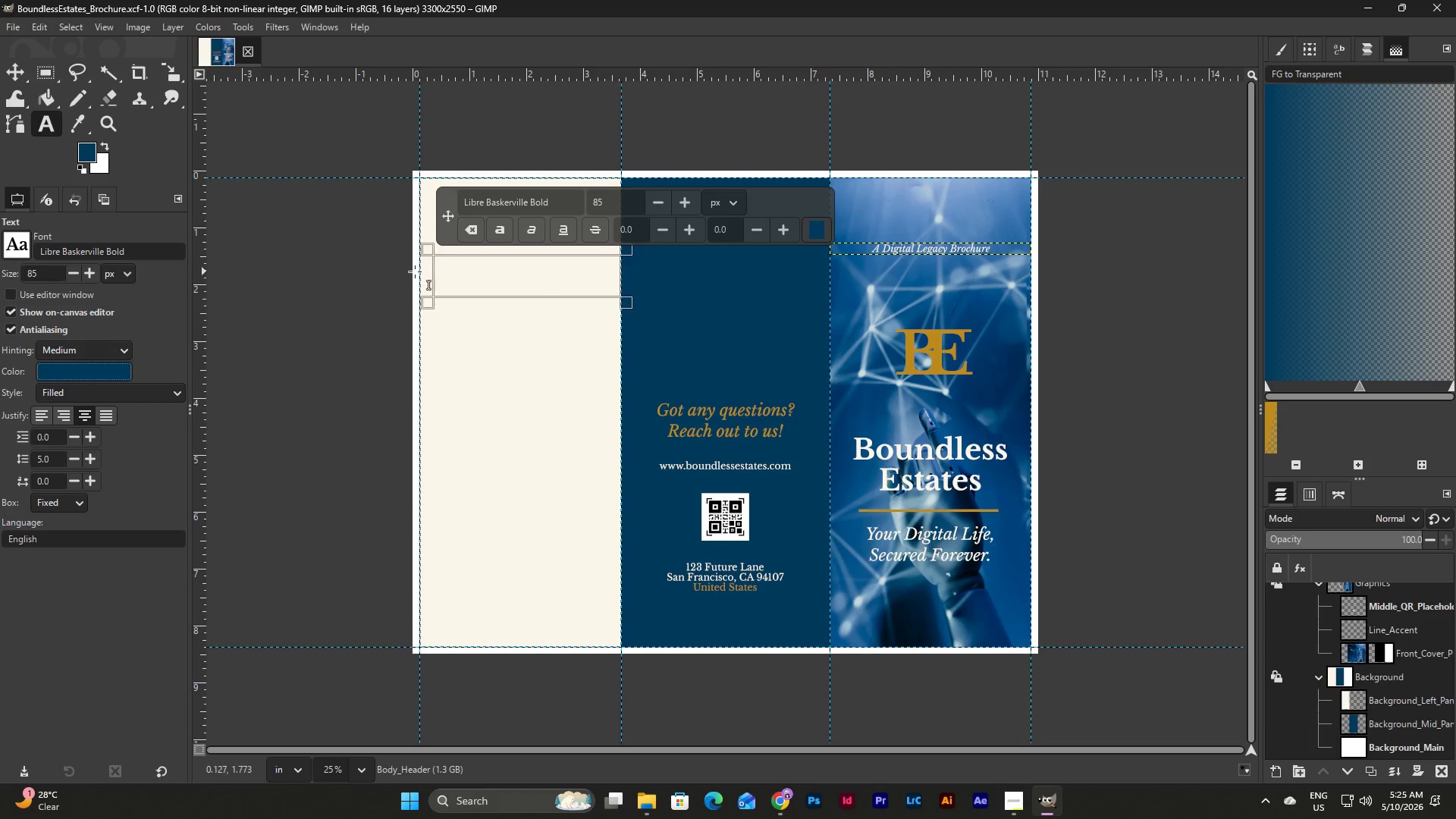 
double_click([533, 277])
 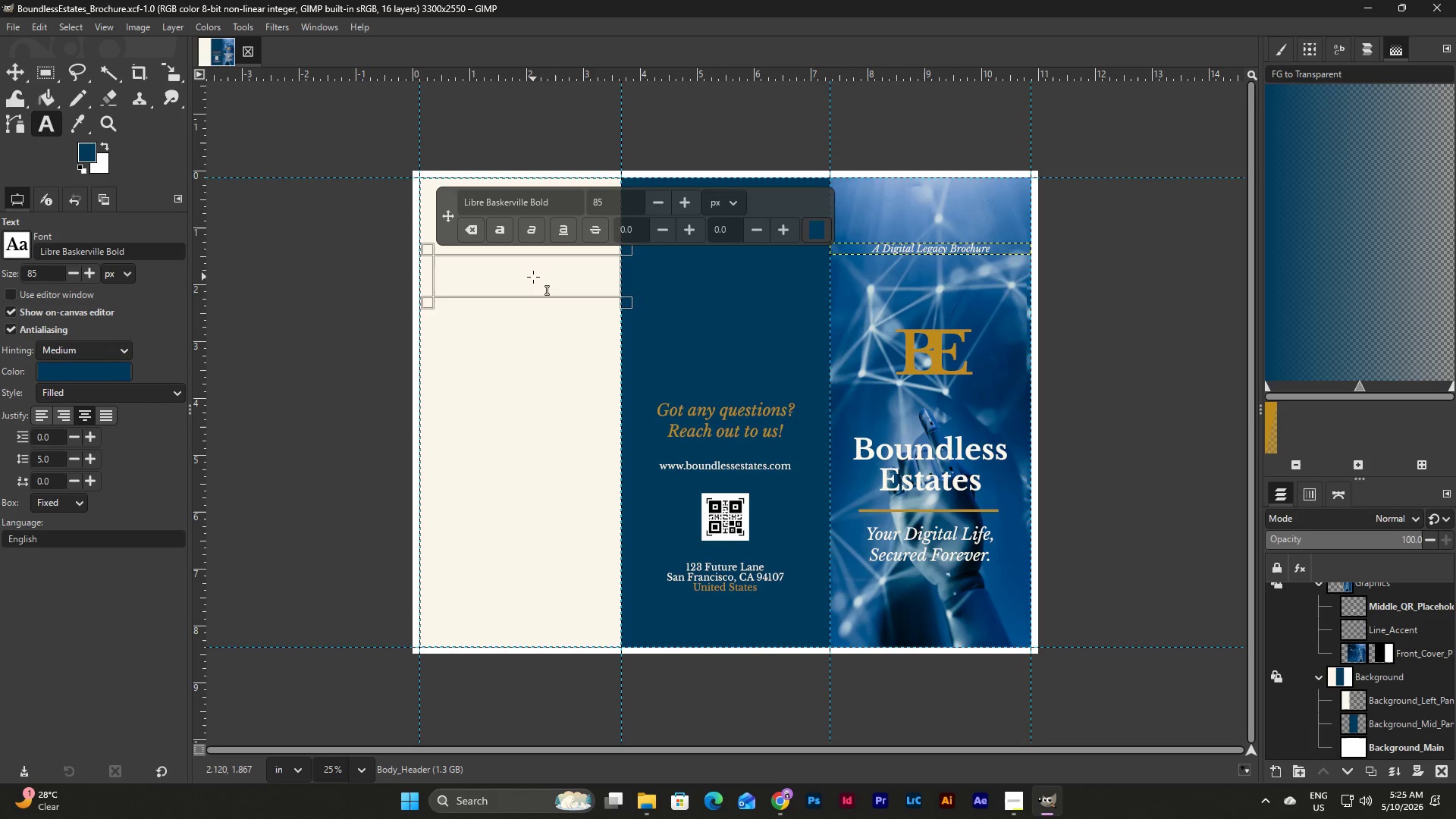 
type(SERVUC)
key(Backspace)
key(Backspace)
type(C)
key(Backspace)
type(ICES)
key(Escape)
 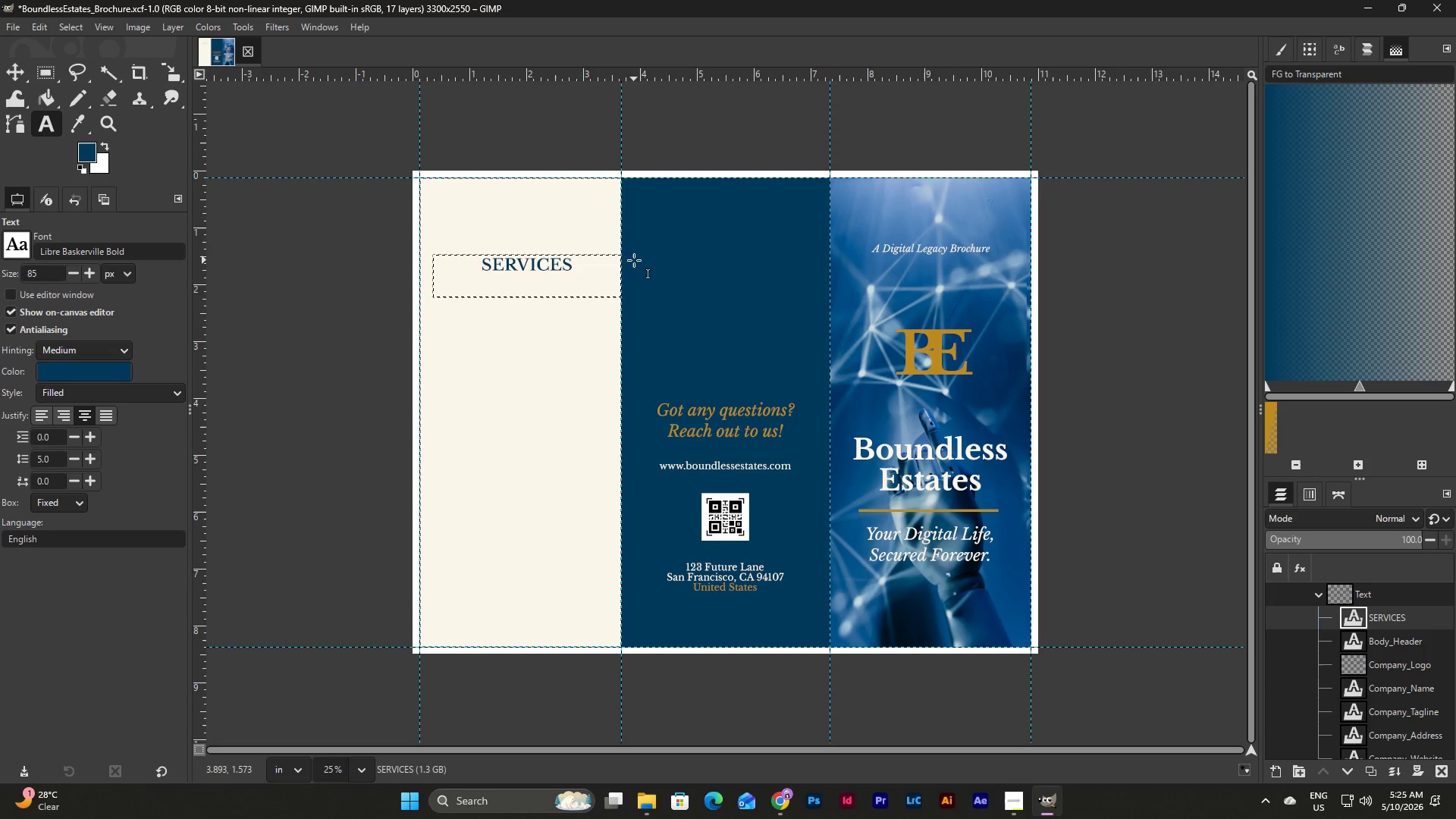 
left_click_drag(start_coordinate=[584, 257], to_coordinate=[369, 255])
 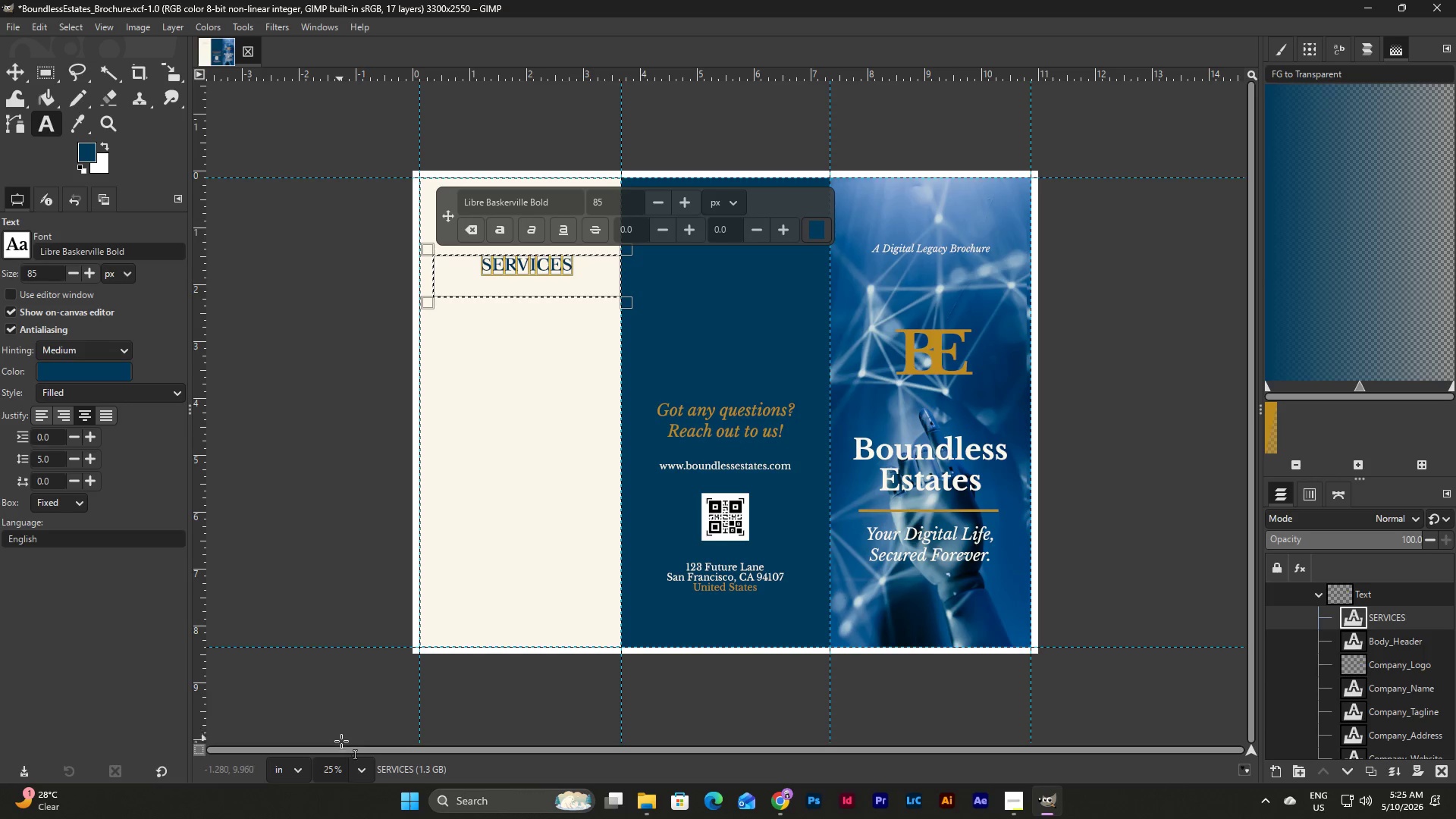 
left_click([363, 774])
 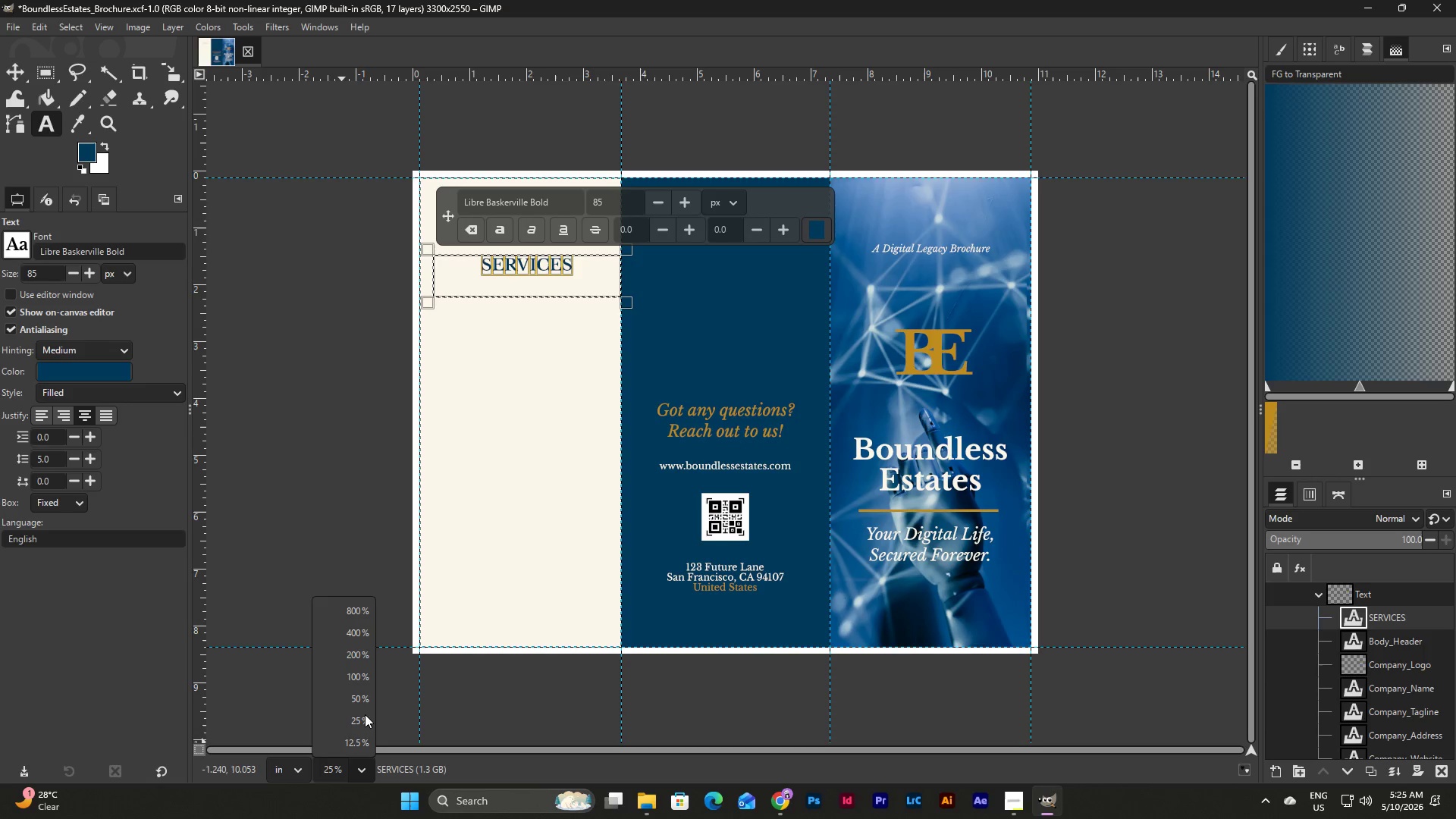 
left_click([365, 697])
 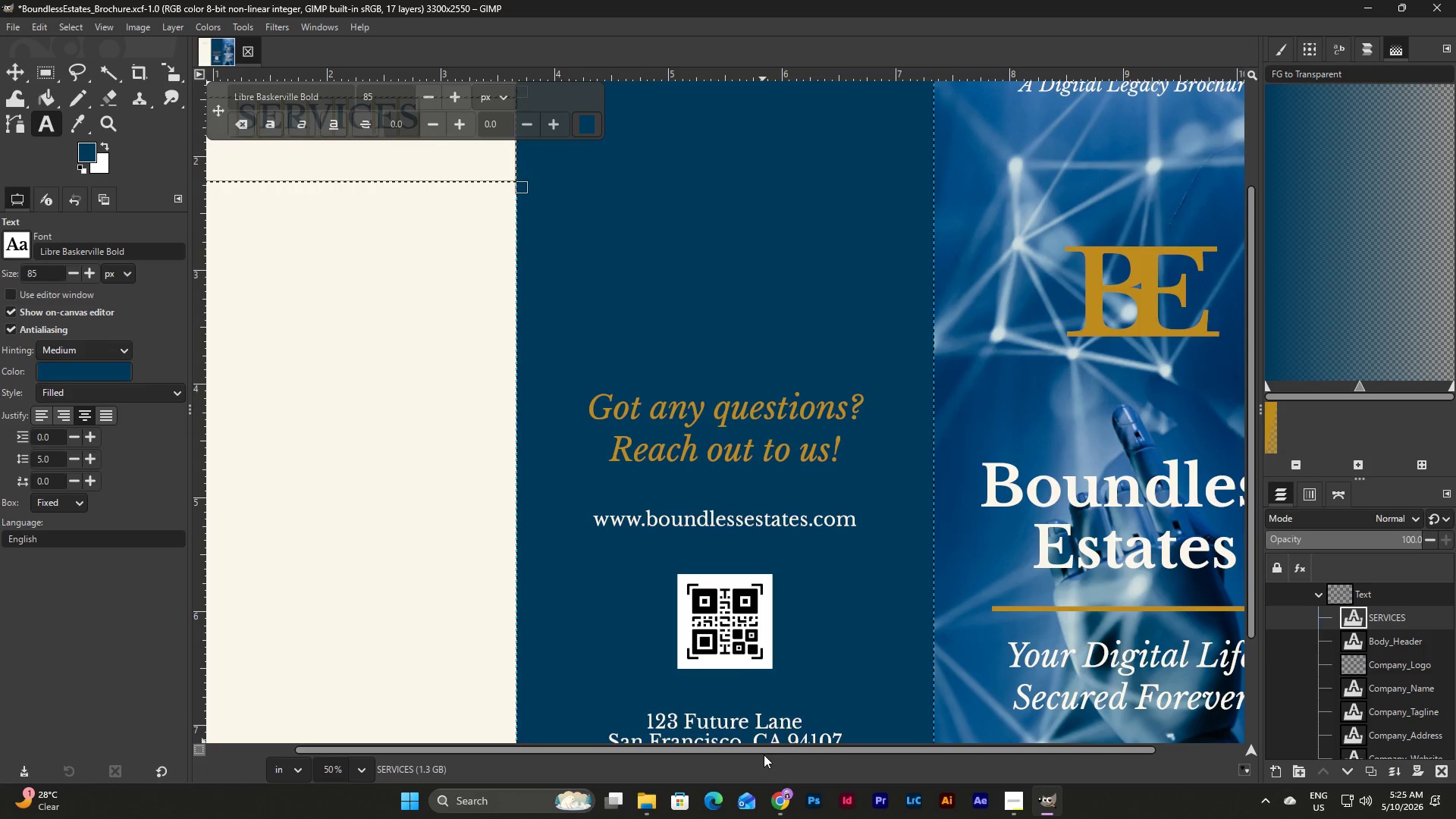 
left_click_drag(start_coordinate=[759, 752], to_coordinate=[617, 755])
 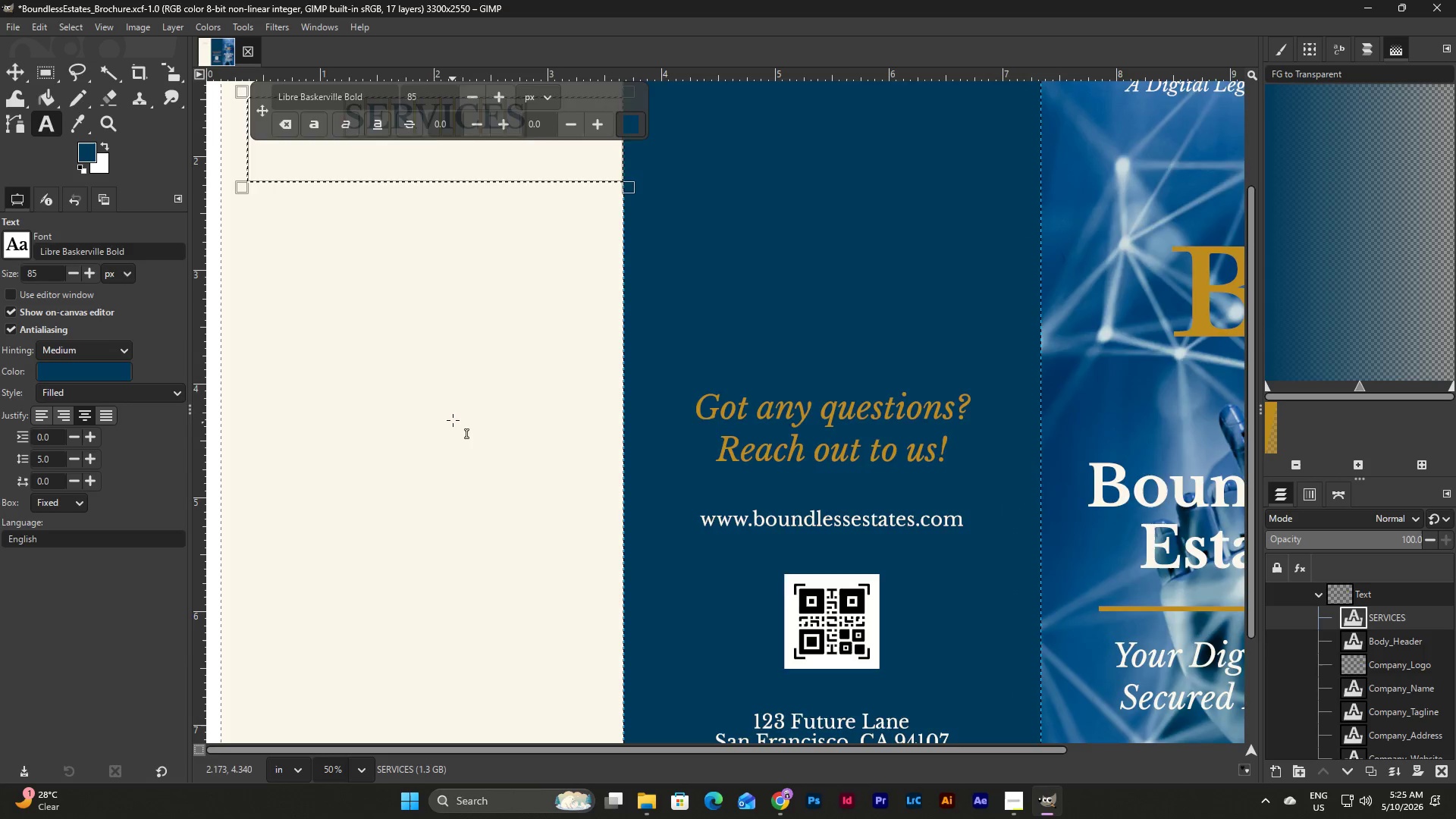 
scroll: coordinate [453, 419], scroll_direction: up, amount: 4.0
 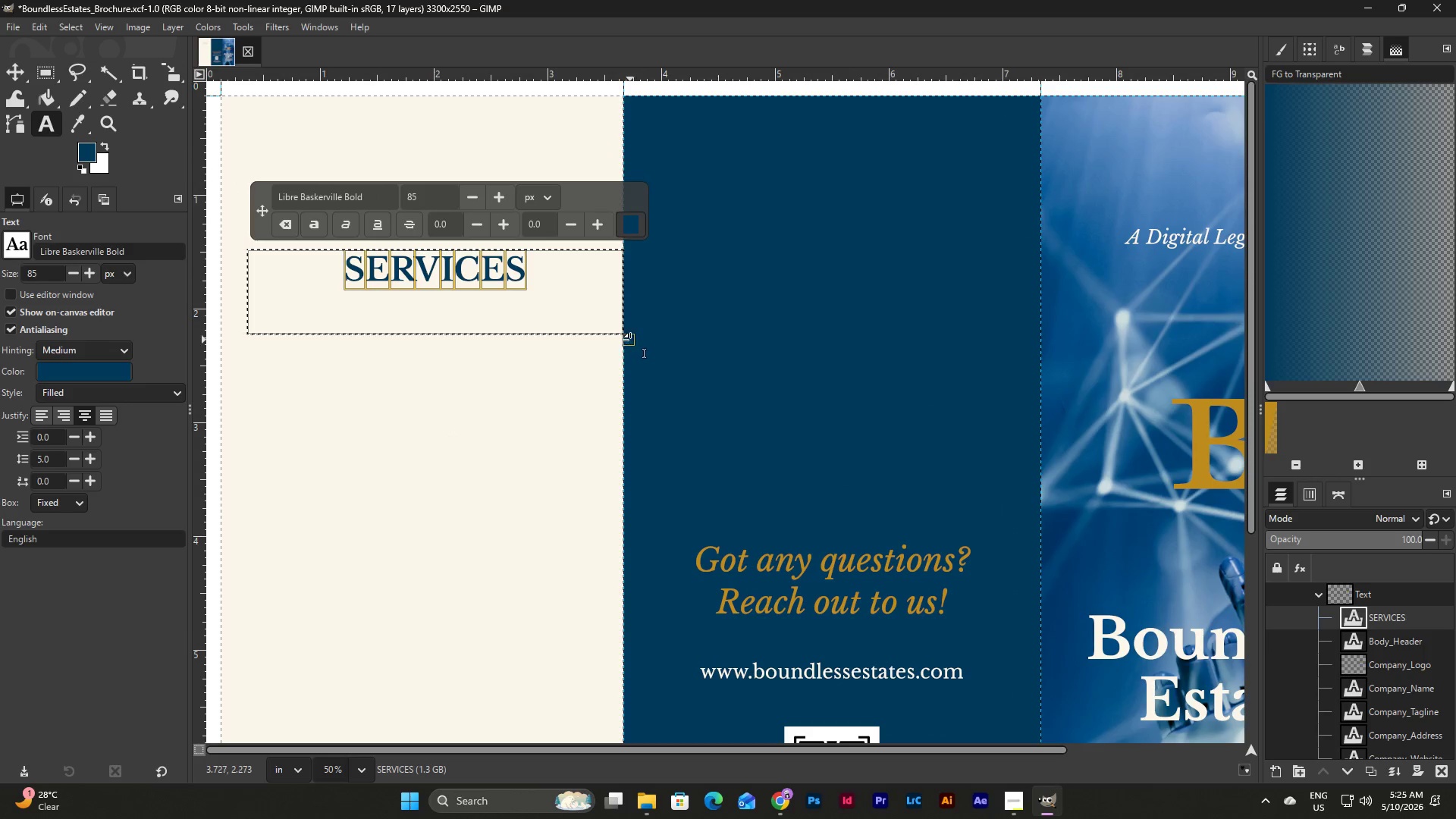 
left_click_drag(start_coordinate=[630, 340], to_coordinate=[629, 295])
 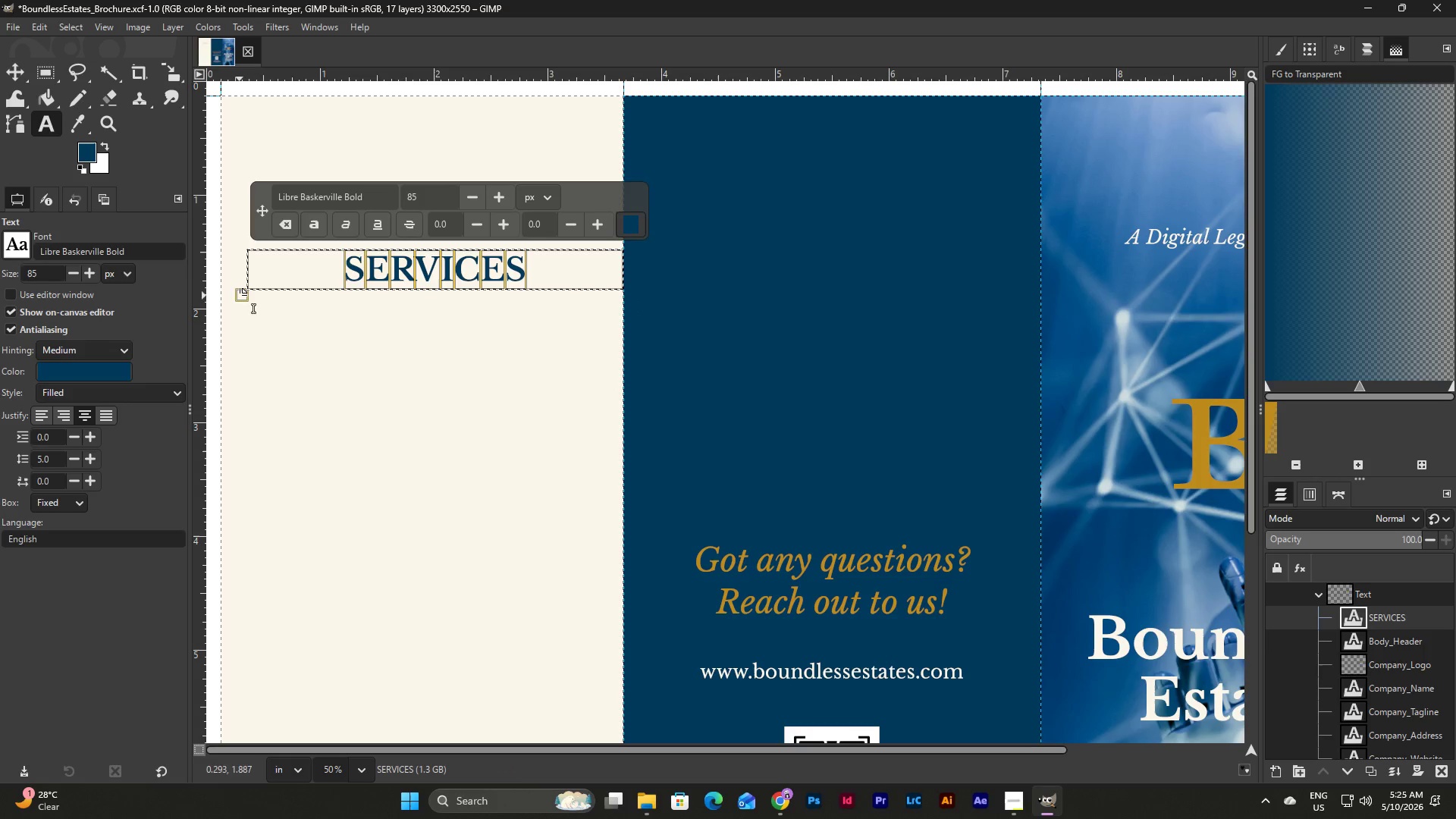 
left_click_drag(start_coordinate=[238, 276], to_coordinate=[214, 276])
 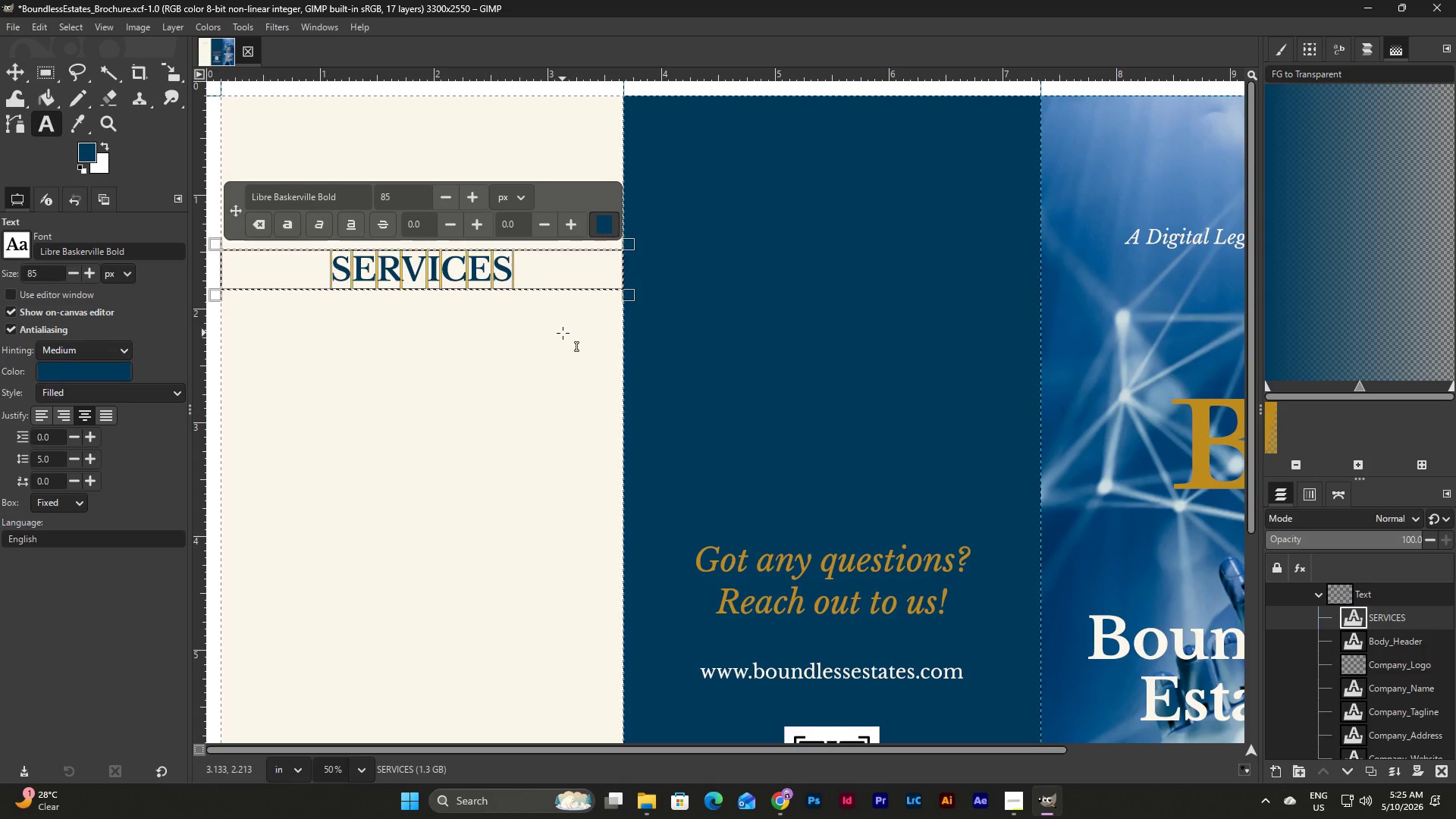 
scroll: coordinate [563, 333], scroll_direction: down, amount: 3.0
 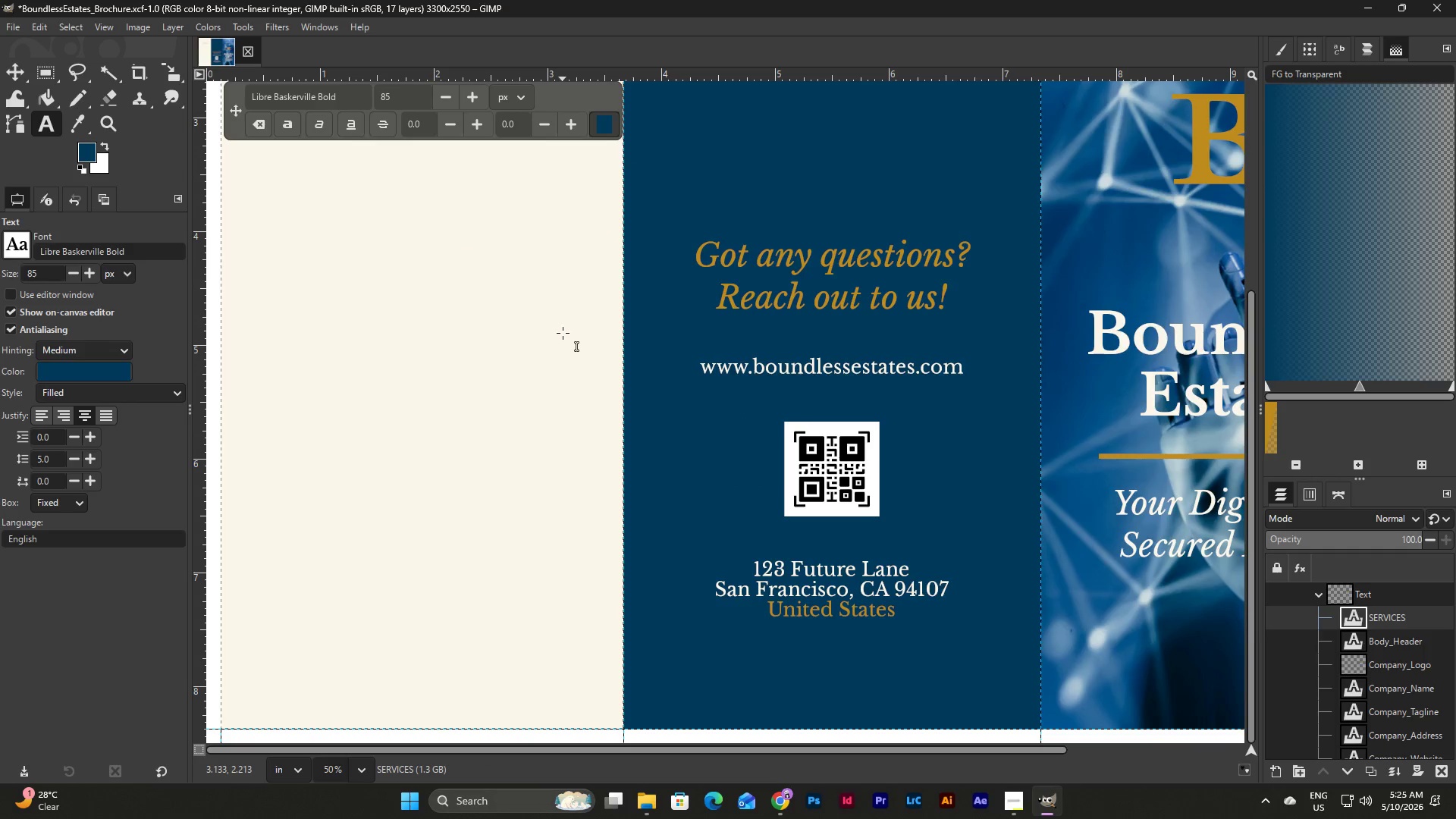 
scroll: coordinate [563, 333], scroll_direction: up, amount: 9.0
 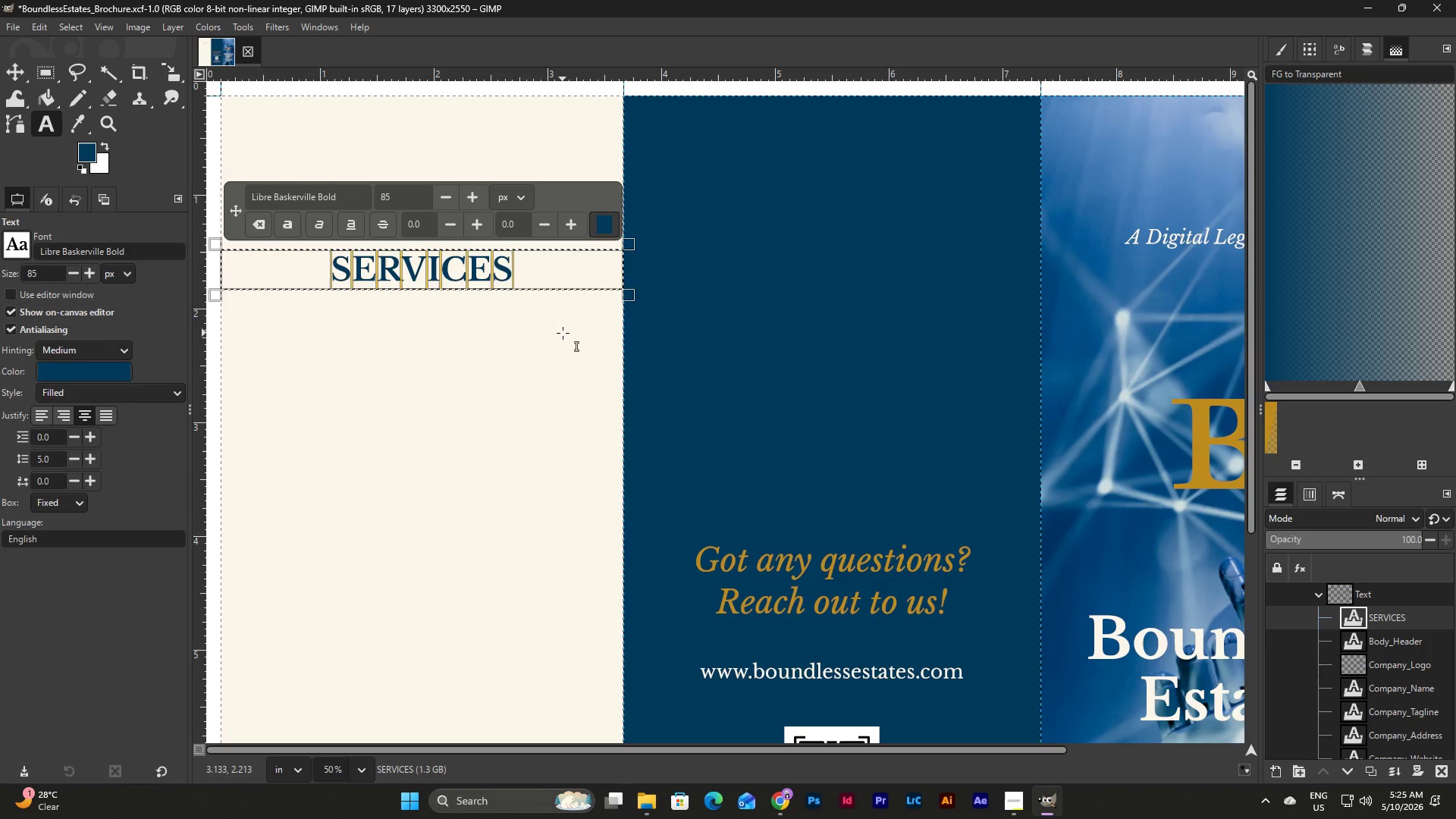 
scroll: coordinate [563, 333], scroll_direction: down, amount: 8.0
 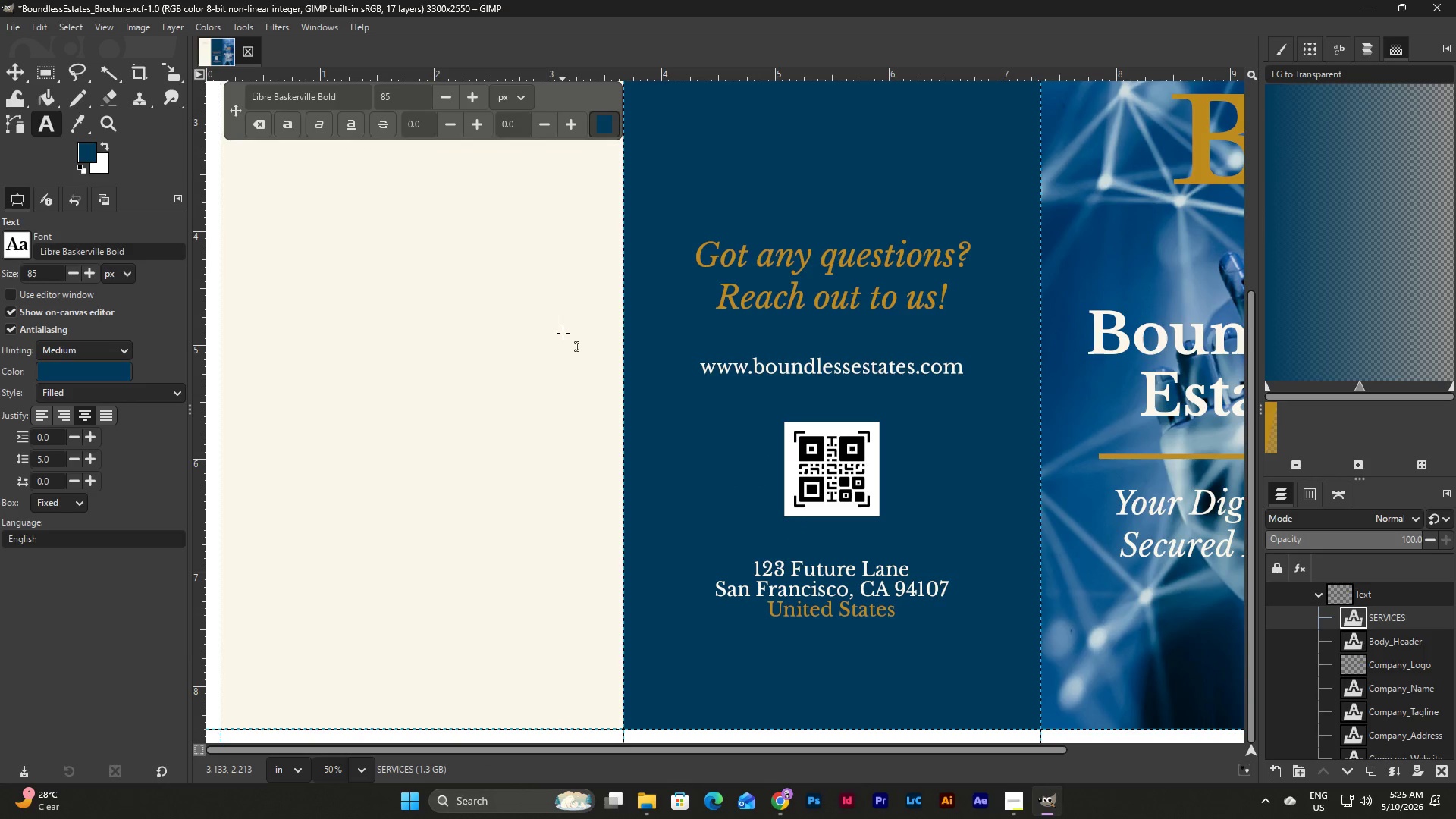 
scroll: coordinate [563, 333], scroll_direction: up, amount: 6.0
 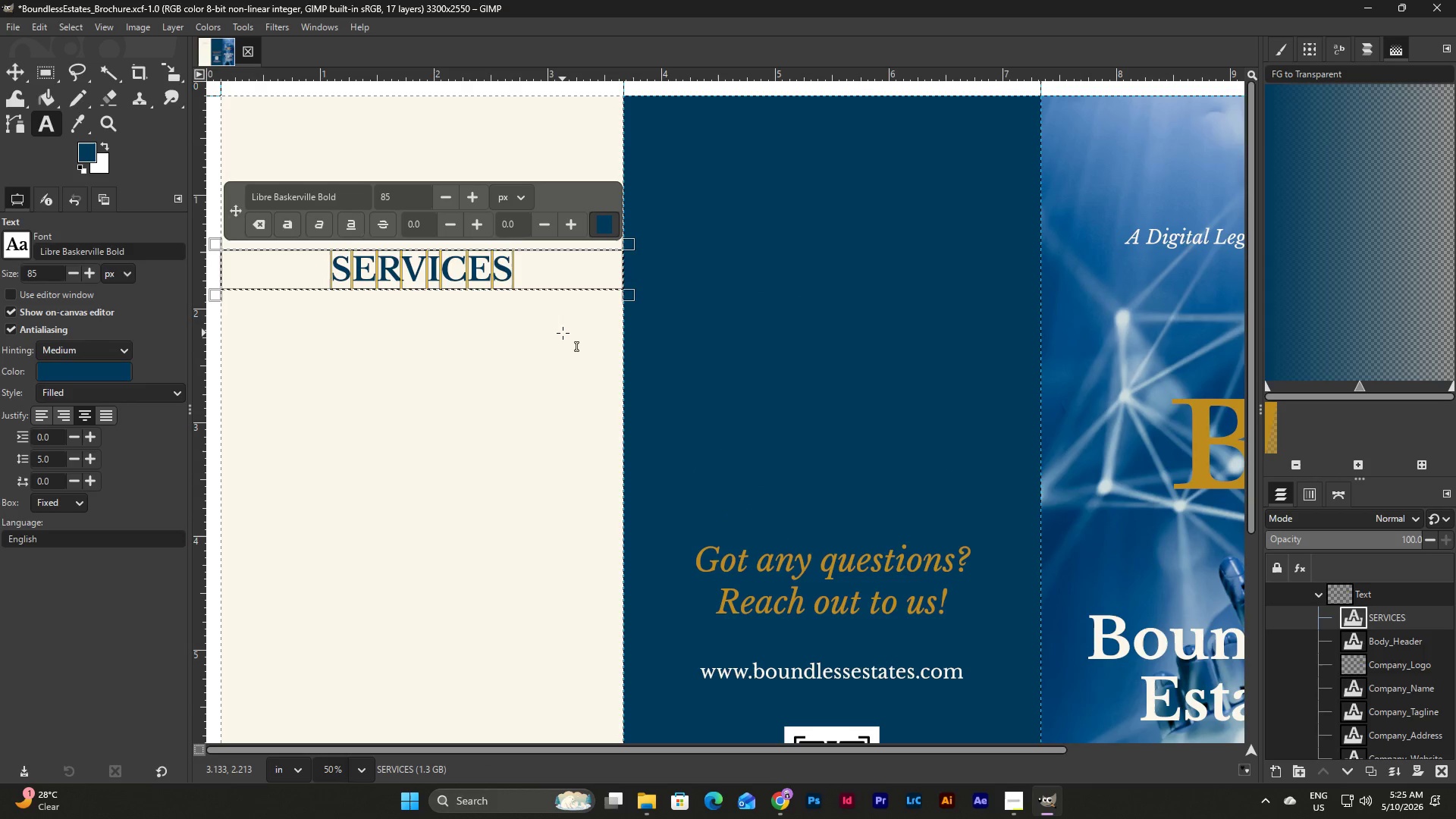 
scroll: coordinate [563, 333], scroll_direction: down, amount: 1.0
 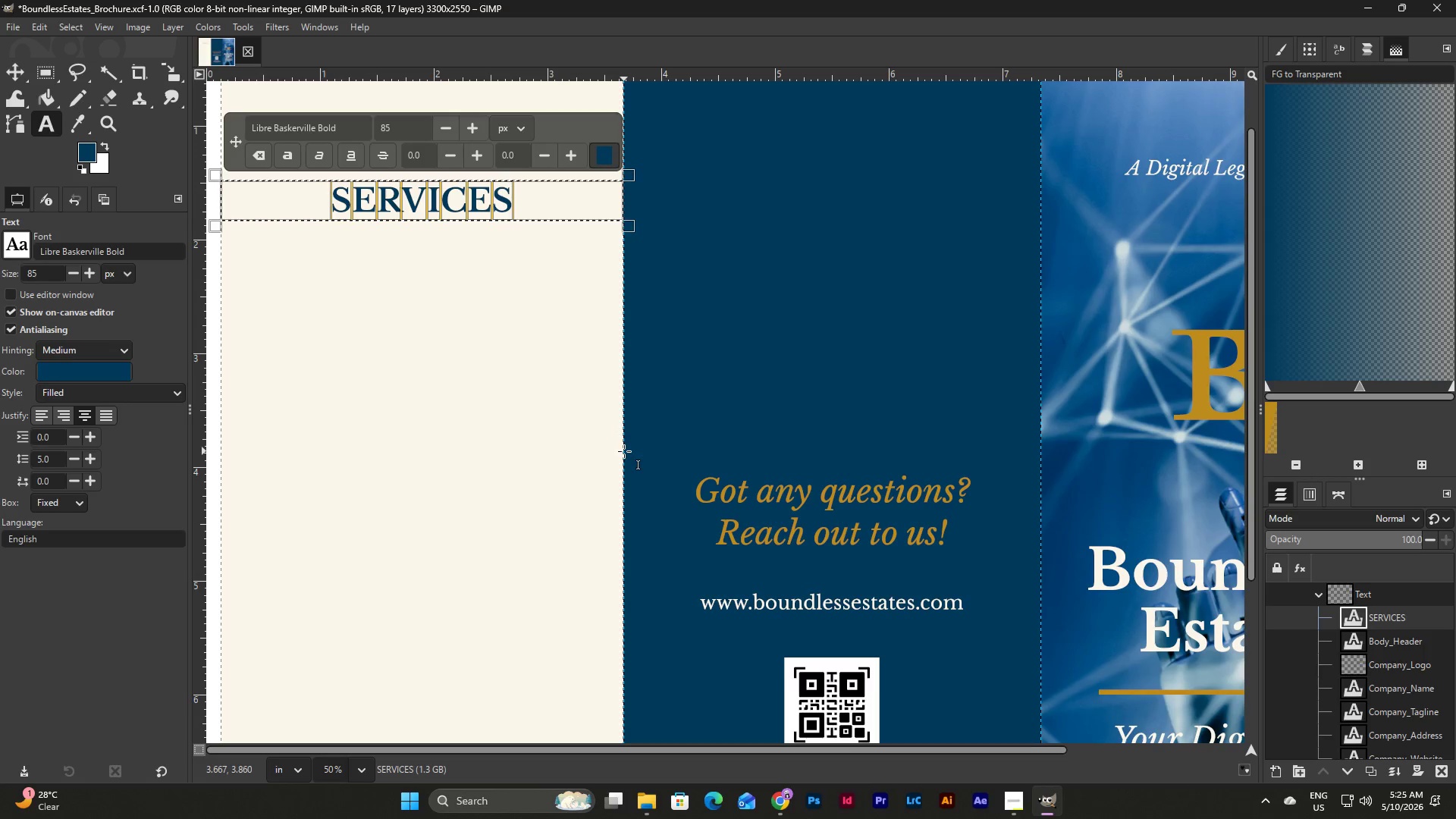 
wait(5.33)
 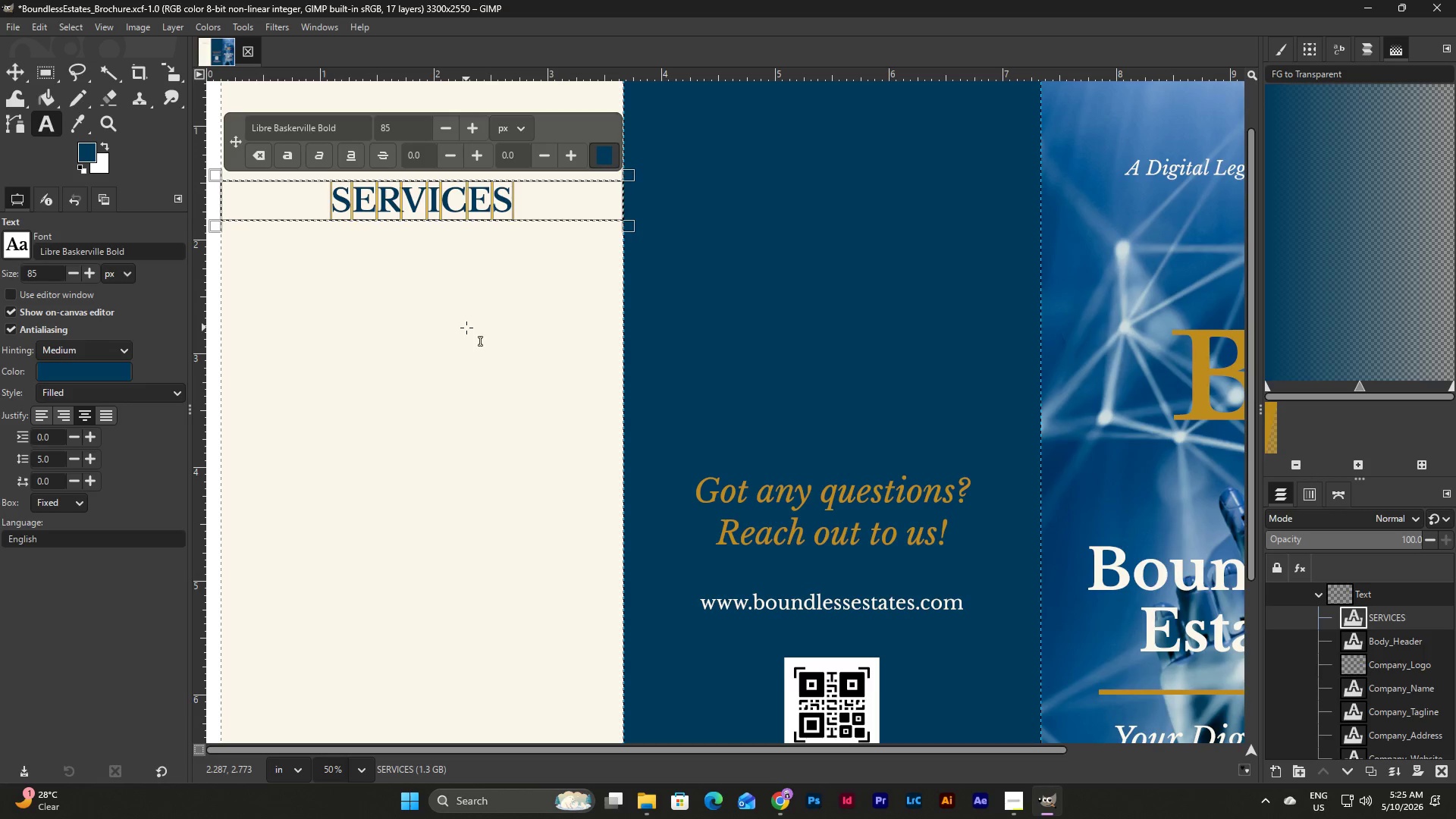 
left_click([592, 153])
 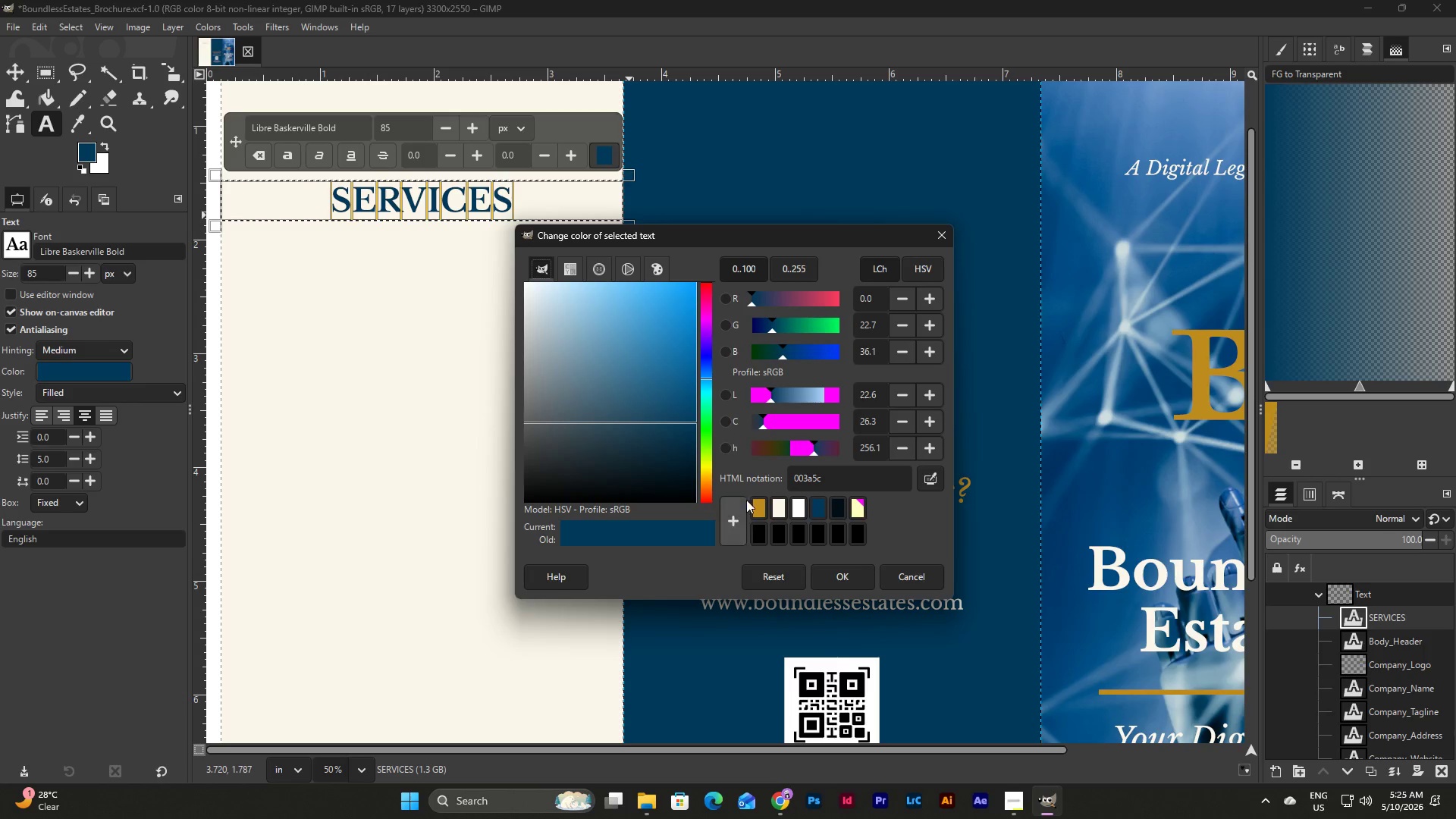 
left_click([759, 510])
 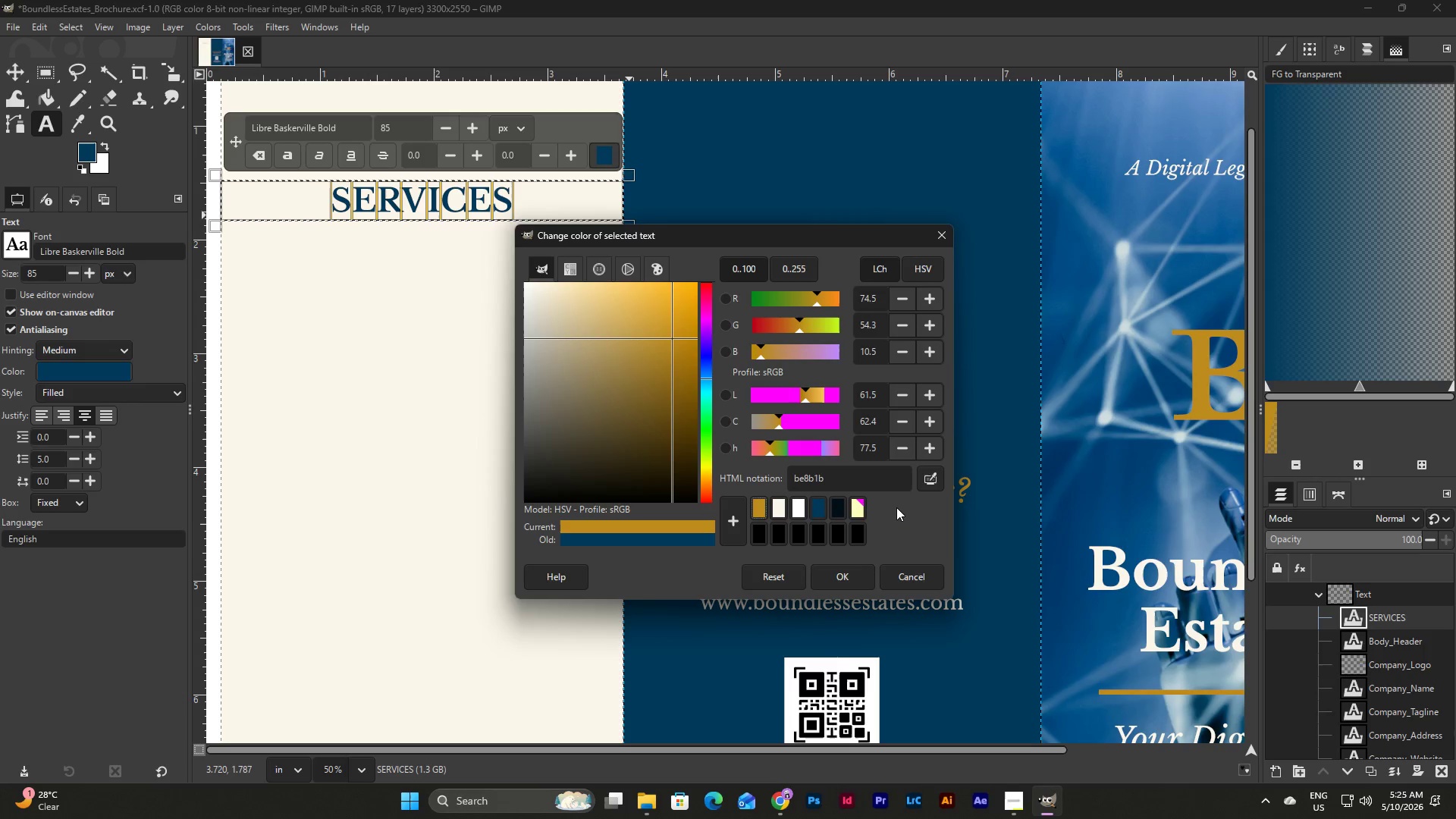 
left_click_drag(start_coordinate=[849, 478], to_coordinate=[762, 479])
 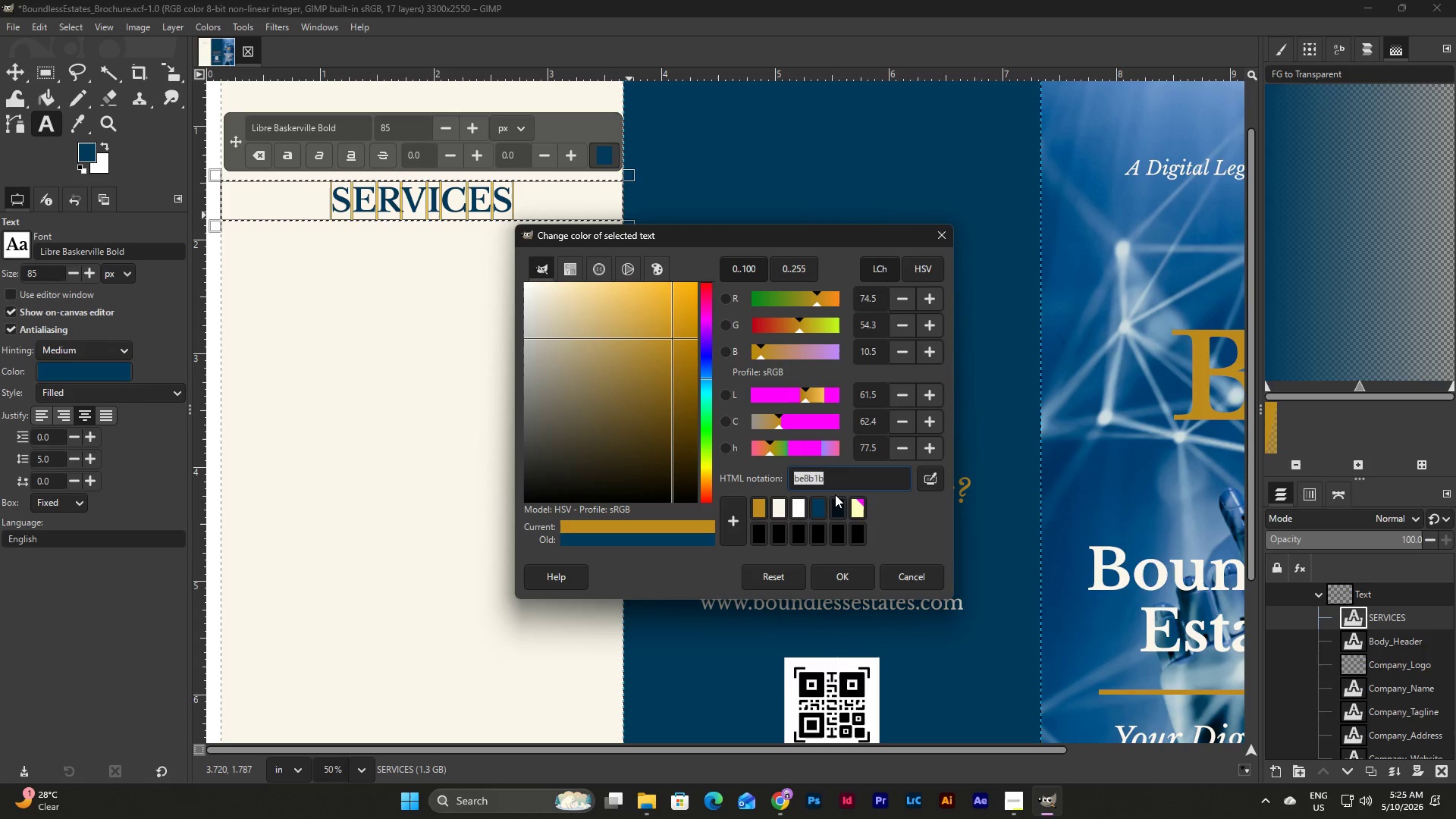 
key(Control+C)
 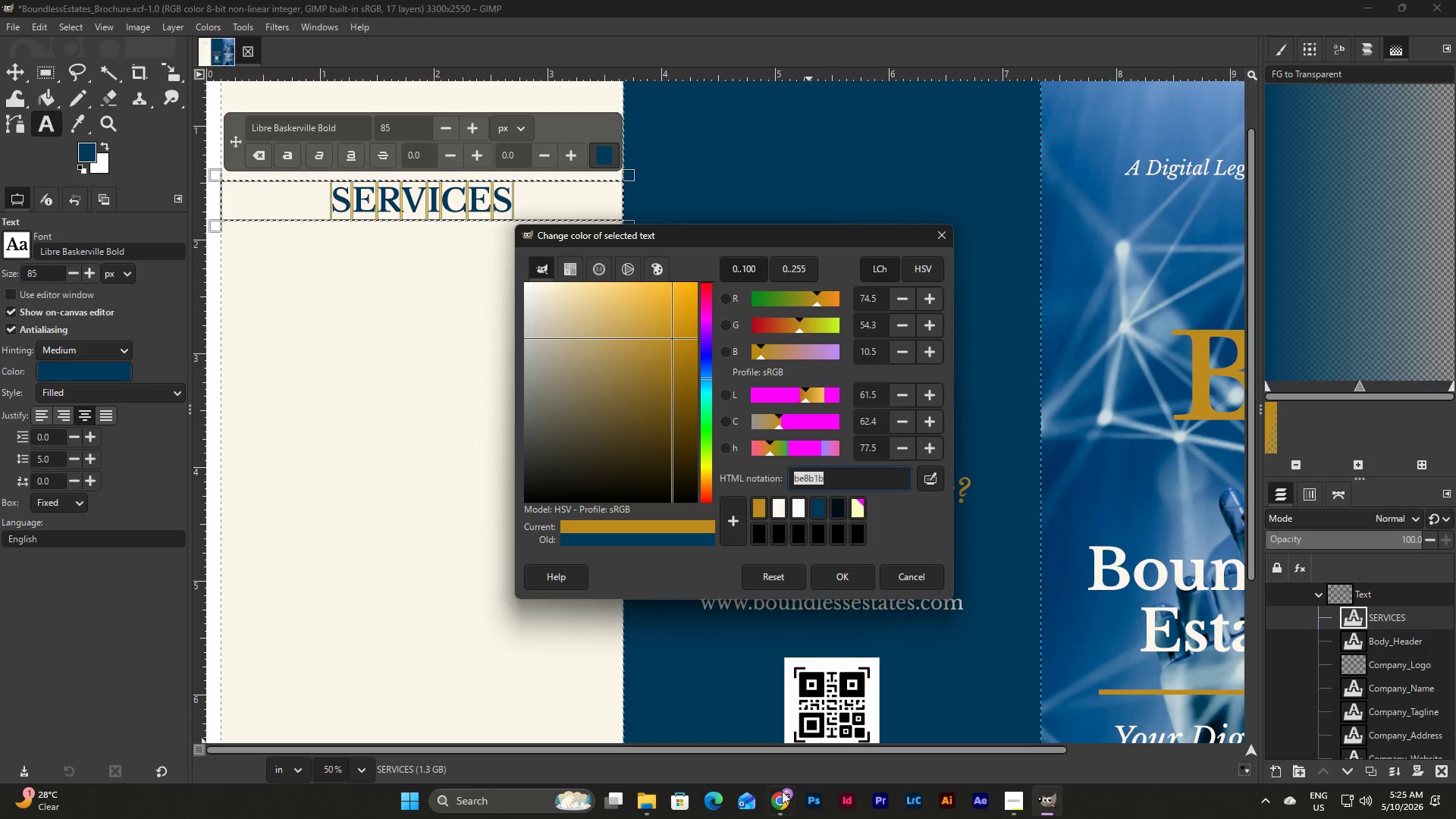 
left_click([777, 799])
 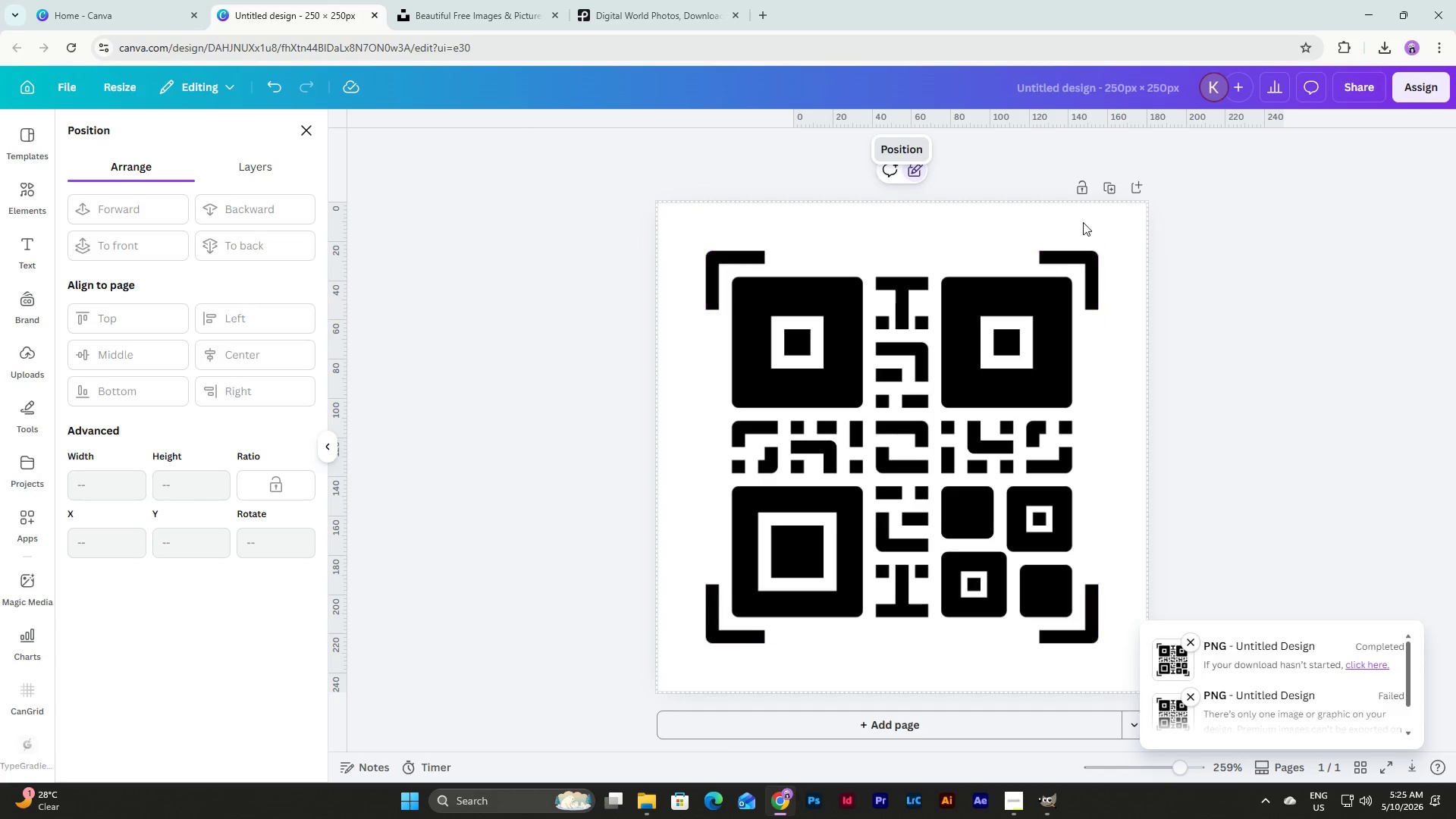 
left_click([1107, 188])
 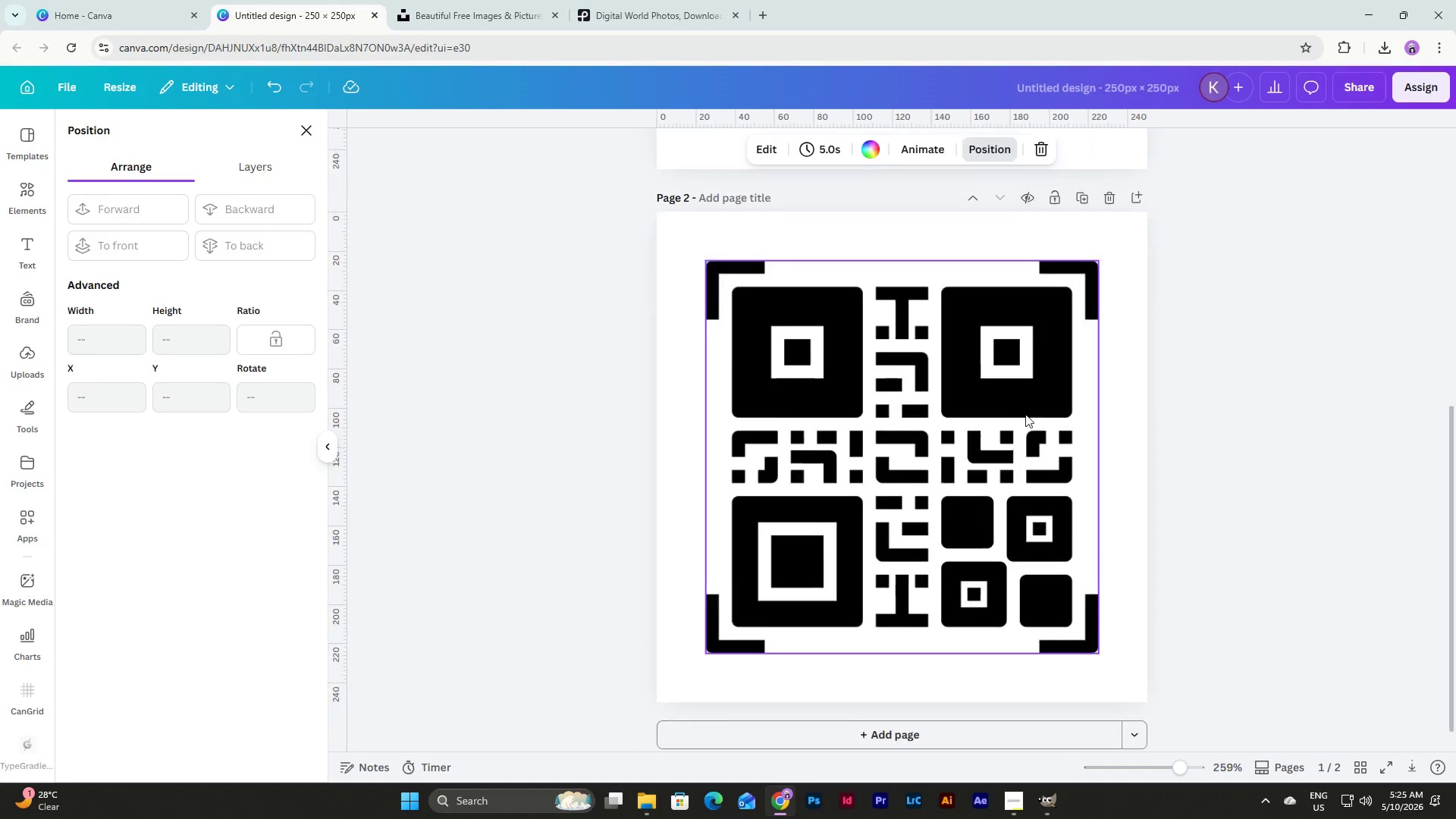 
left_click([983, 468])
 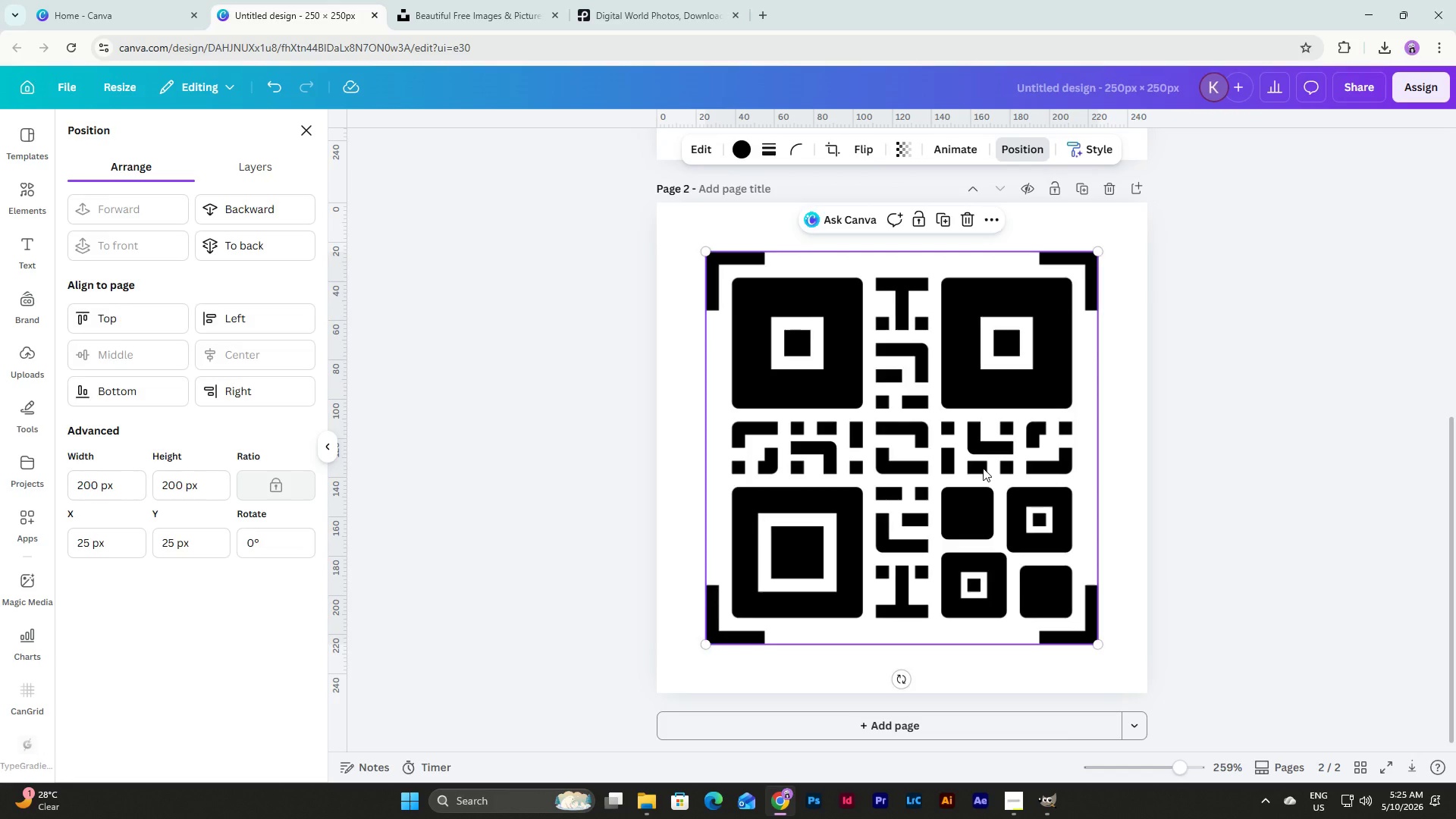 
key(Backspace)
 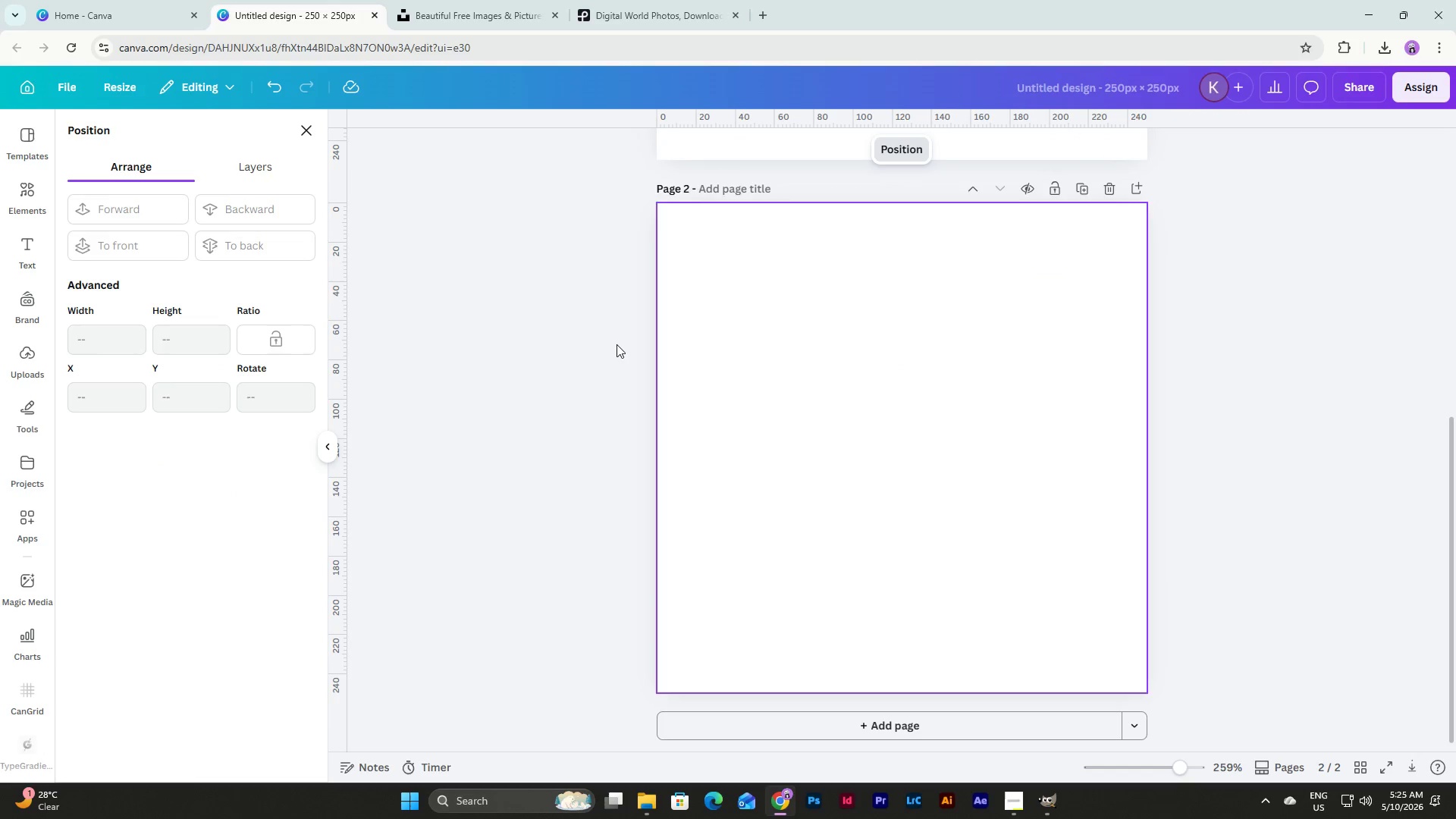 
left_click([24, 191])
 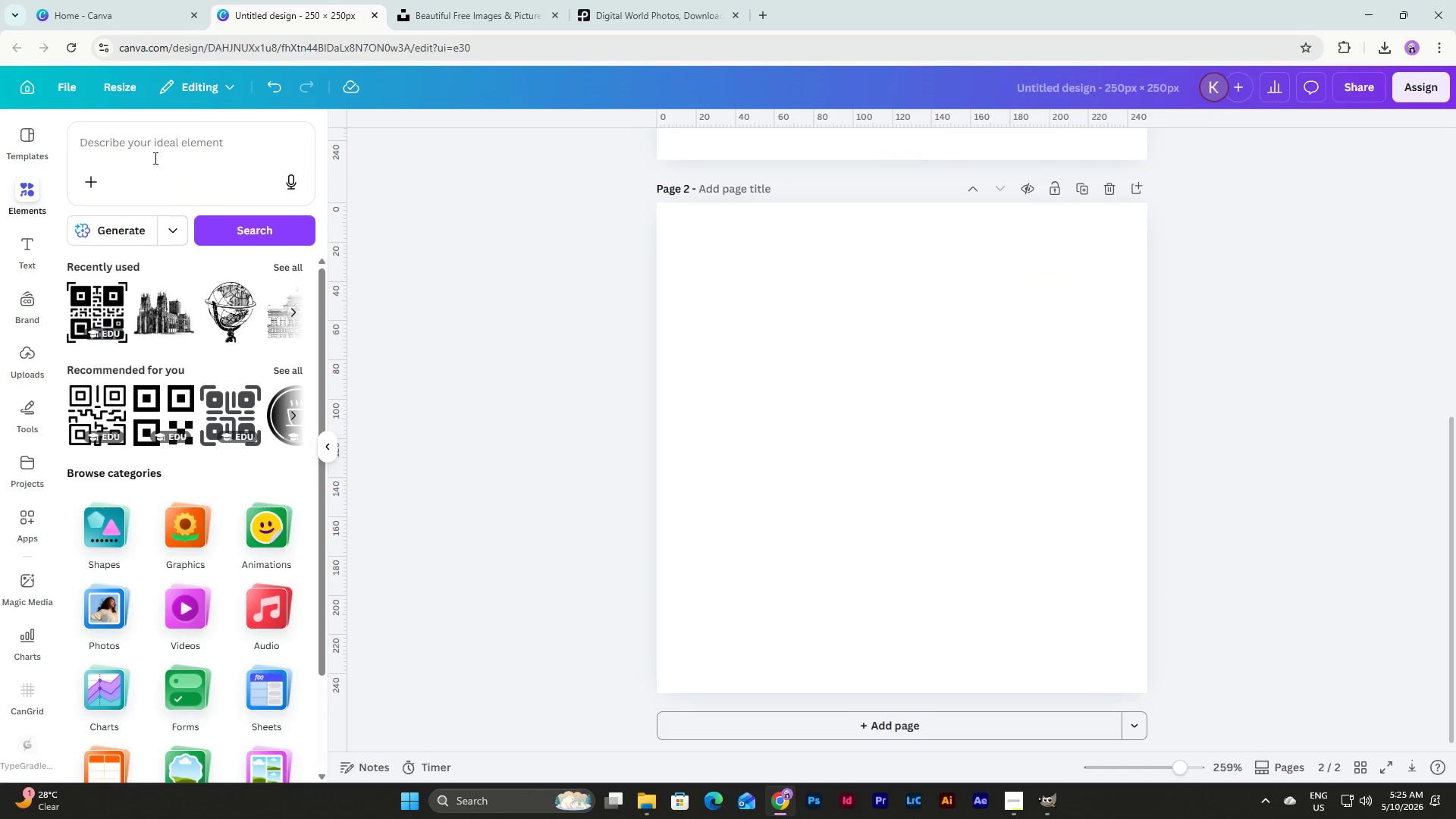 
left_click([168, 155])
 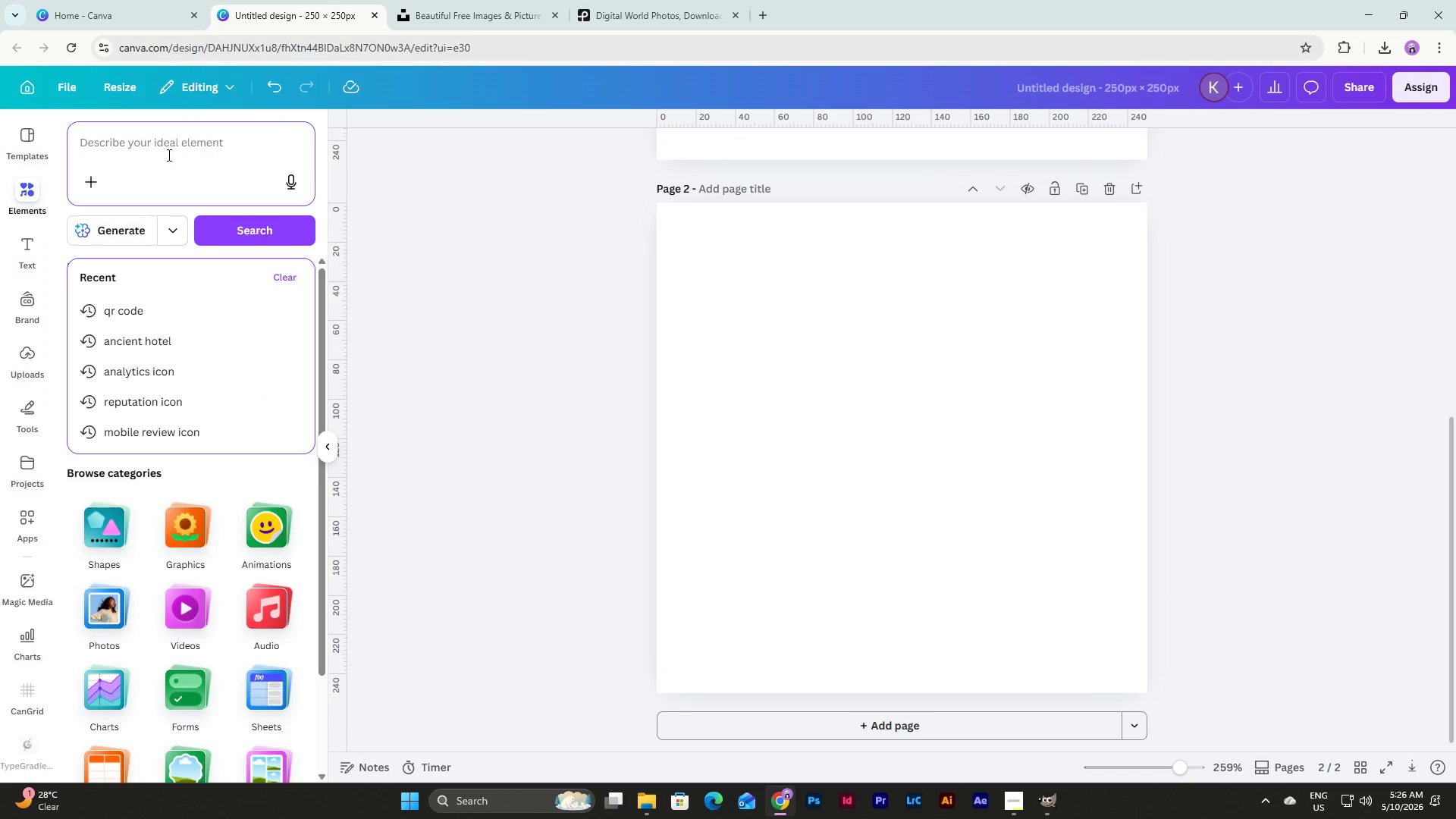 
type(person icon)
 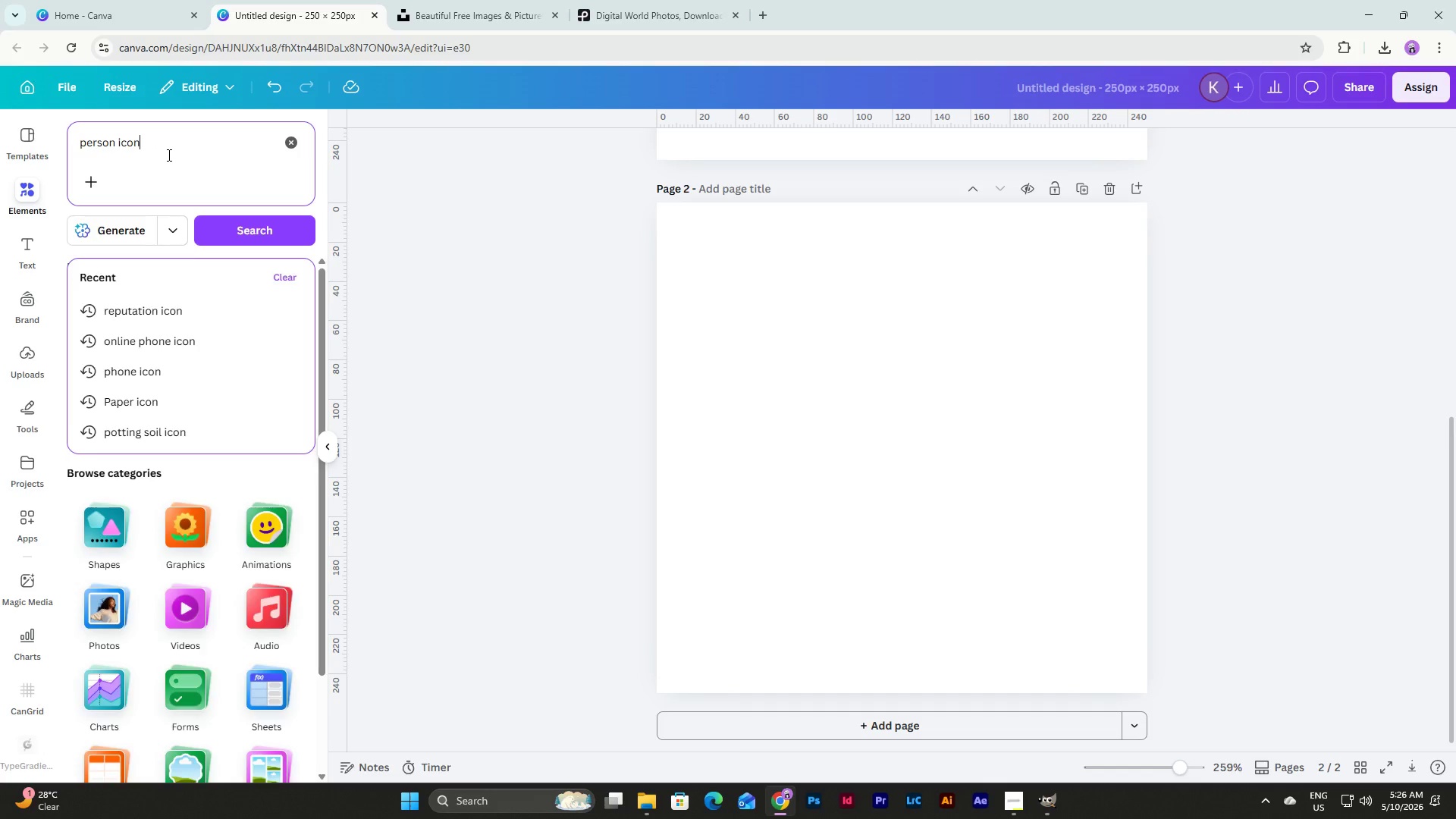 
key(Enter)
 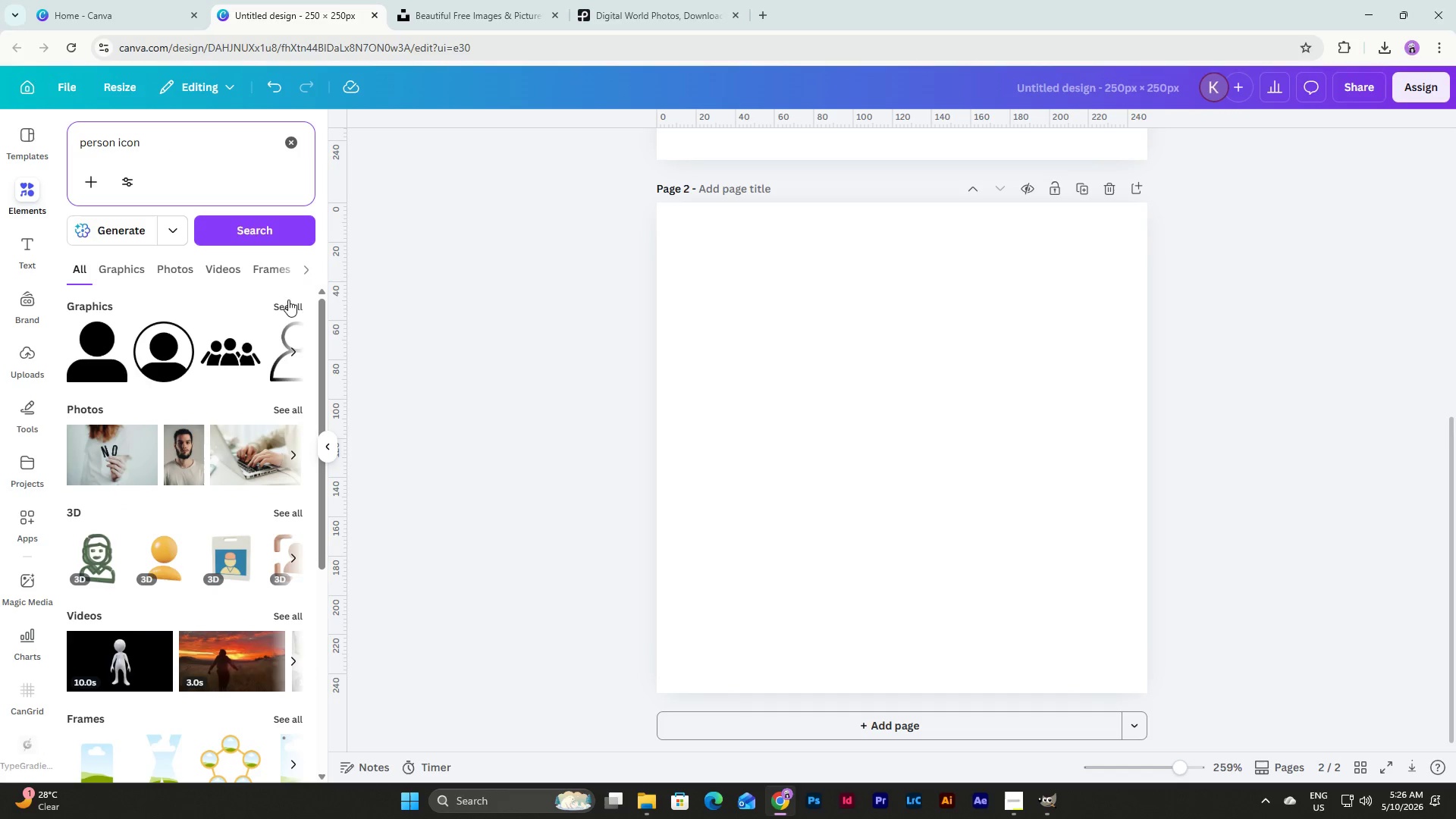 
mouse_move([292, 328])
 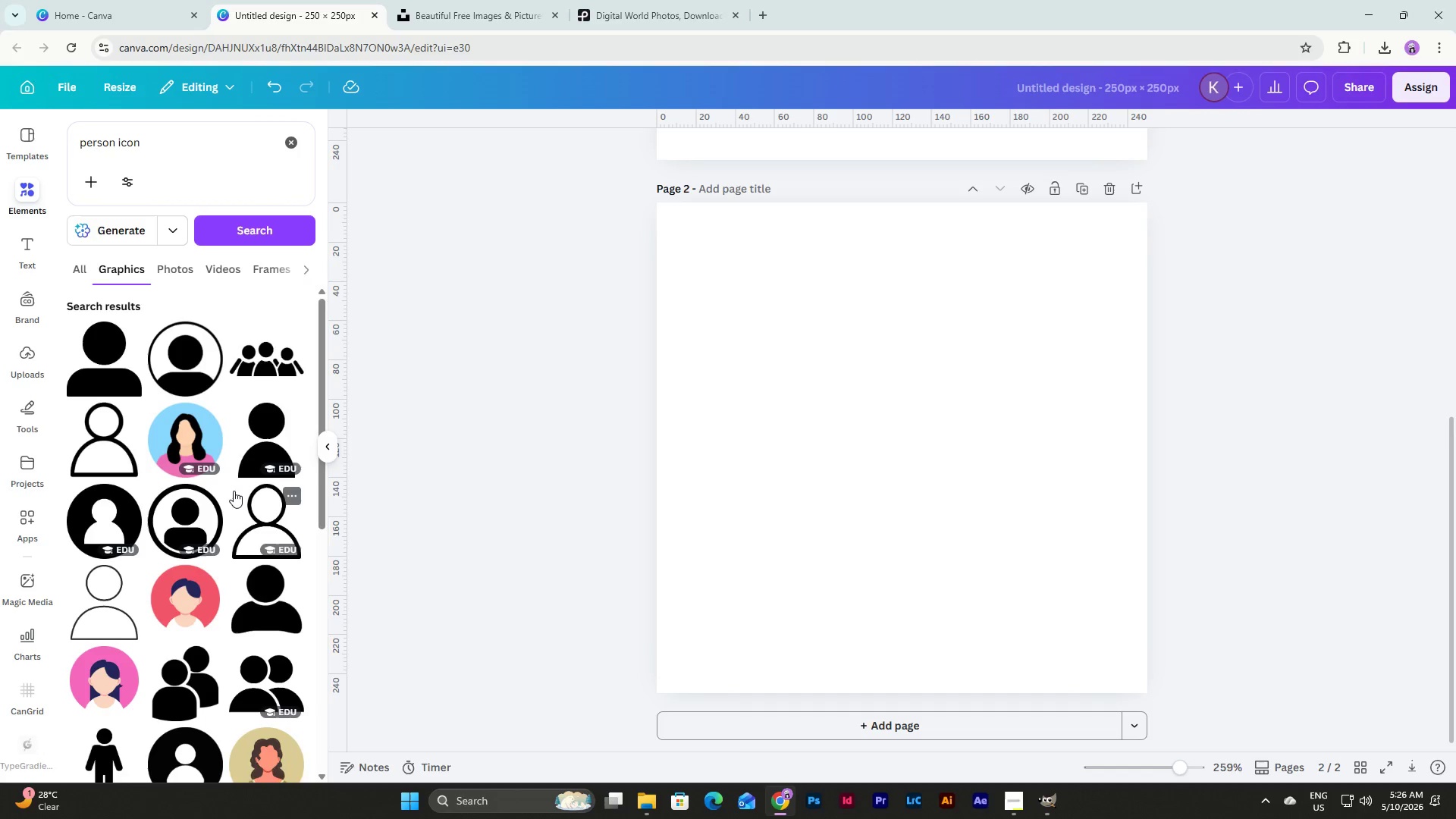 
scroll: coordinate [234, 491], scroll_direction: down, amount: 2.0
 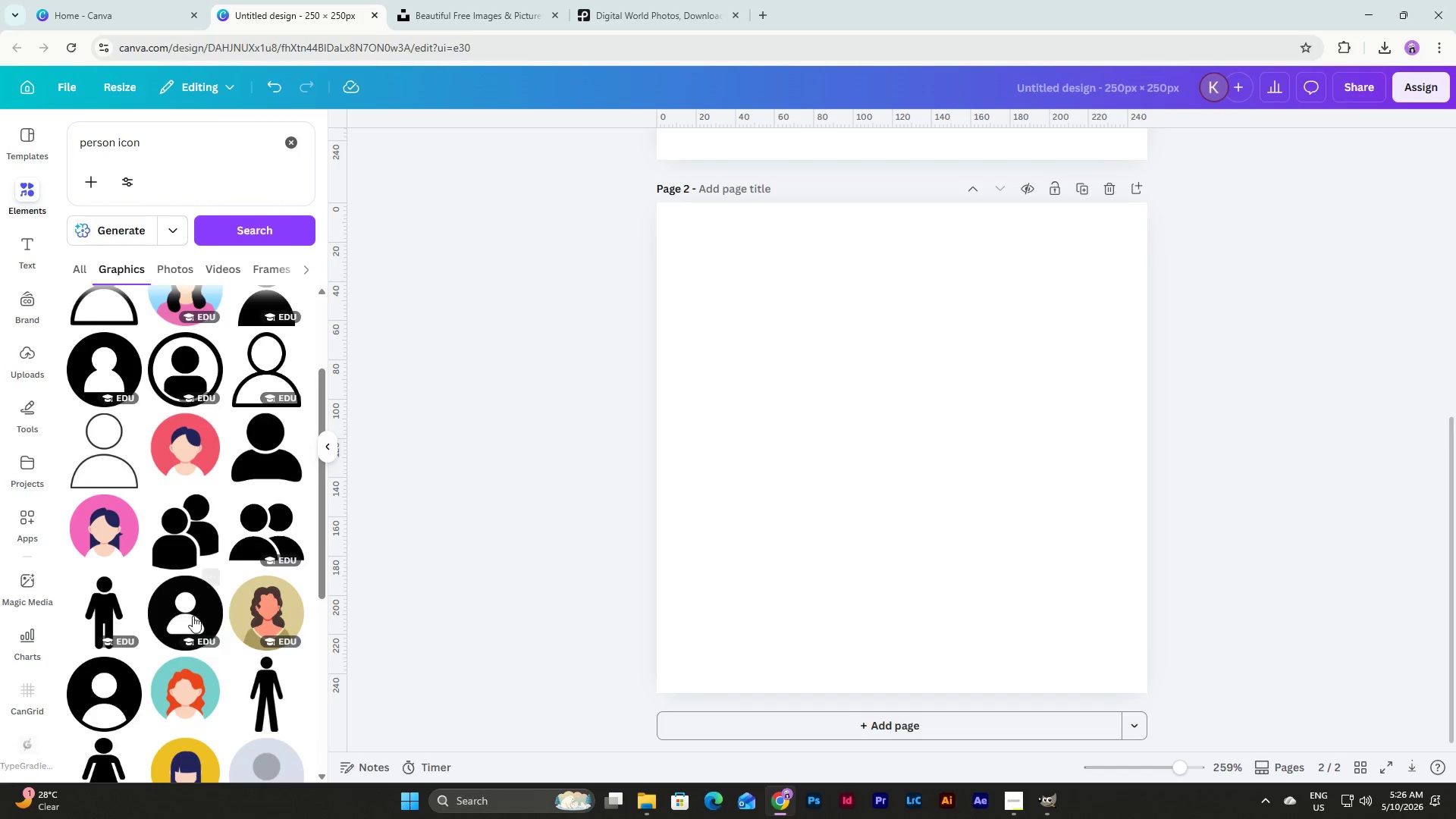 
left_click([177, 604])
 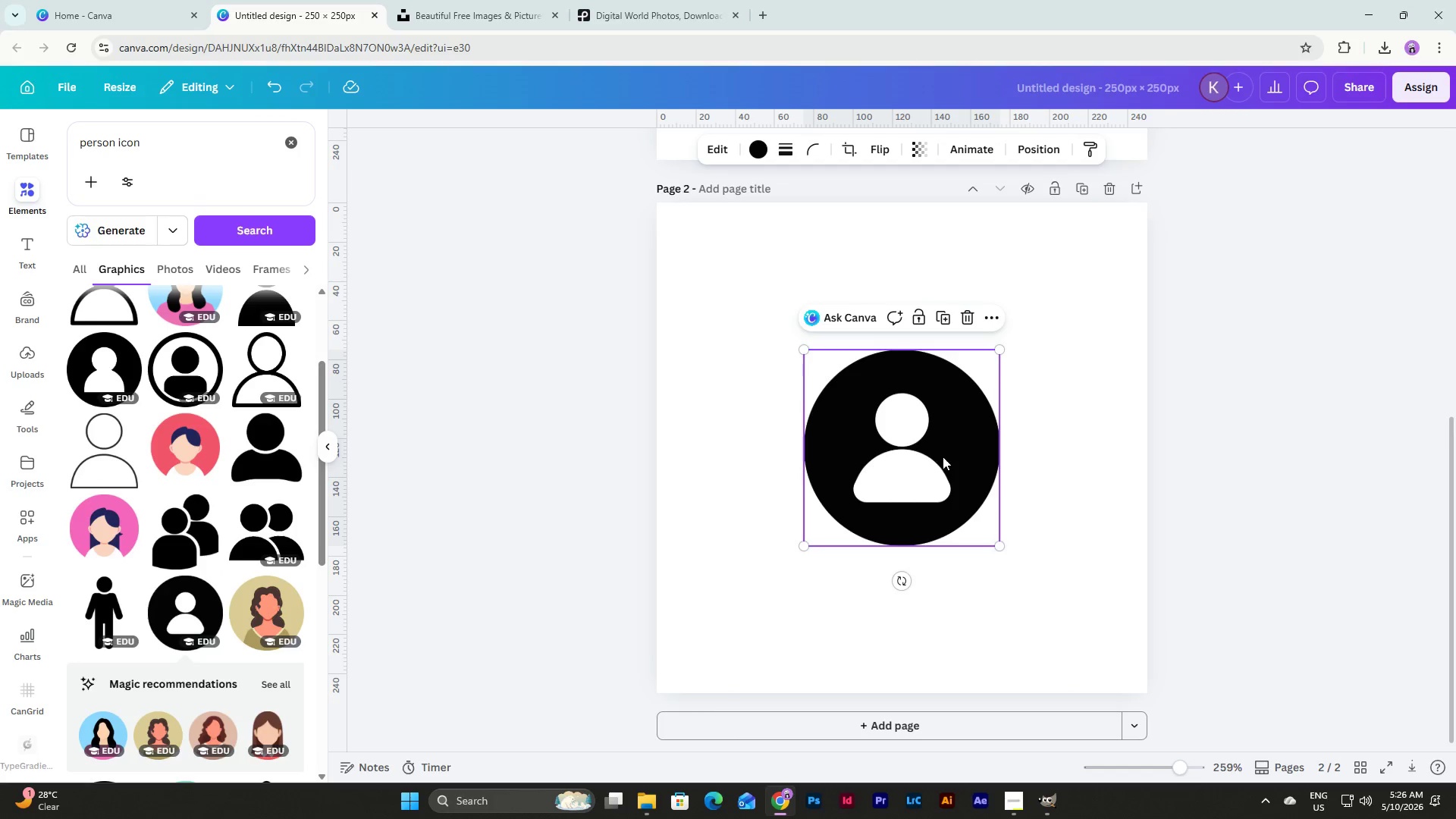 
left_click_drag(start_coordinate=[933, 447], to_coordinate=[834, 347])
 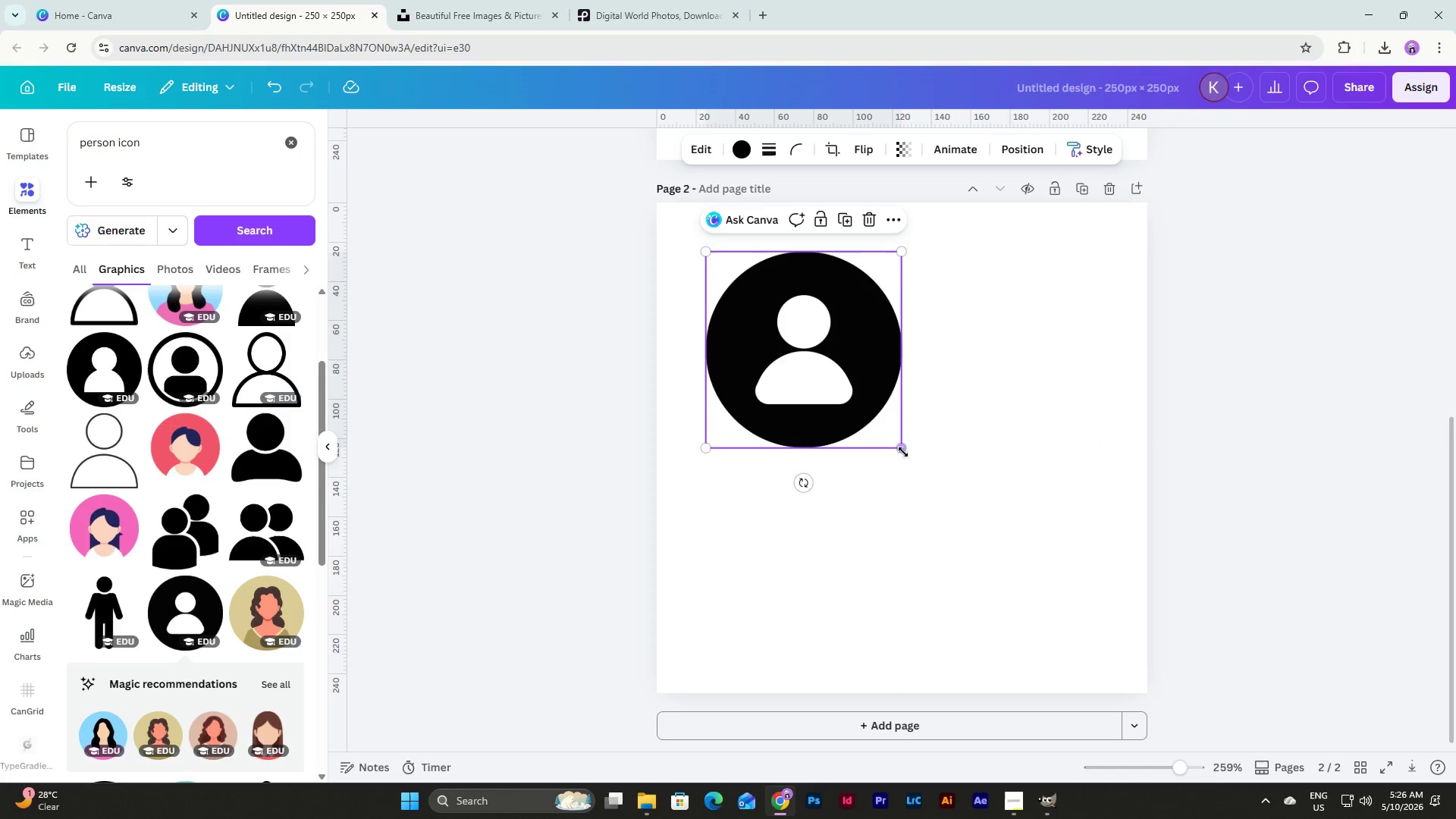 
left_click_drag(start_coordinate=[903, 452], to_coordinate=[1096, 621])
 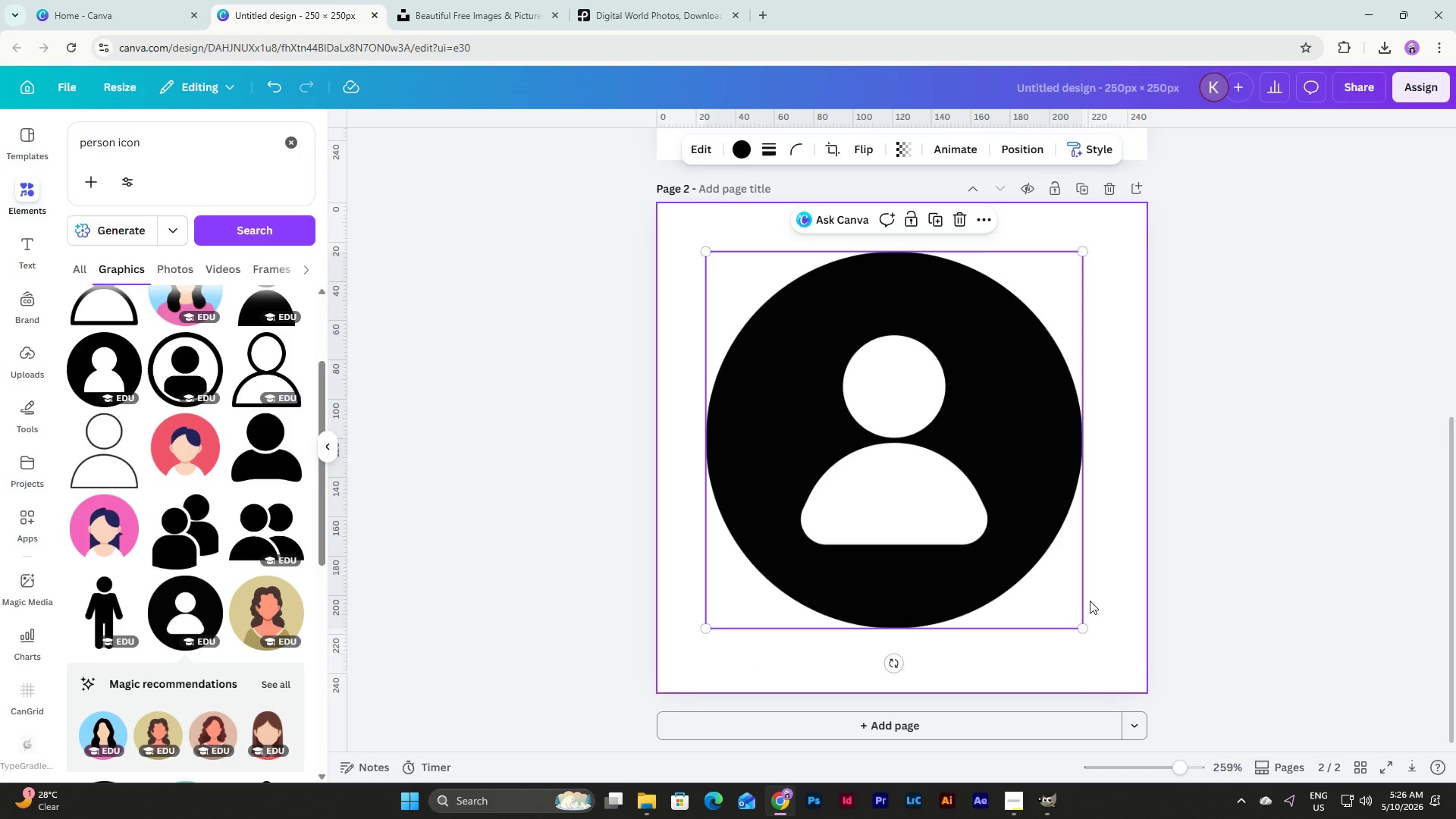 
left_click_drag(start_coordinate=[1095, 611], to_coordinate=[1095, 621])
 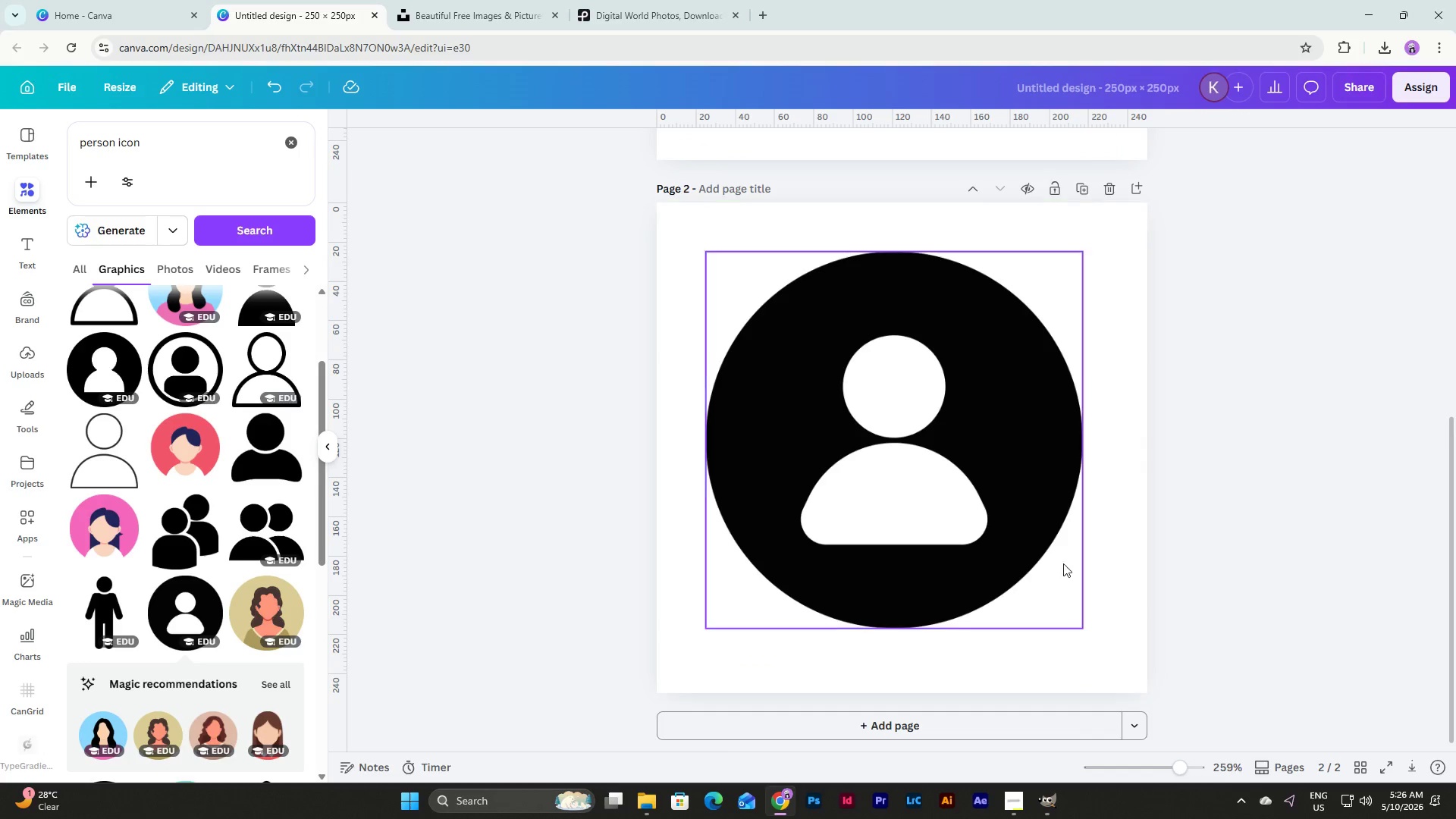 
left_click([1027, 502])
 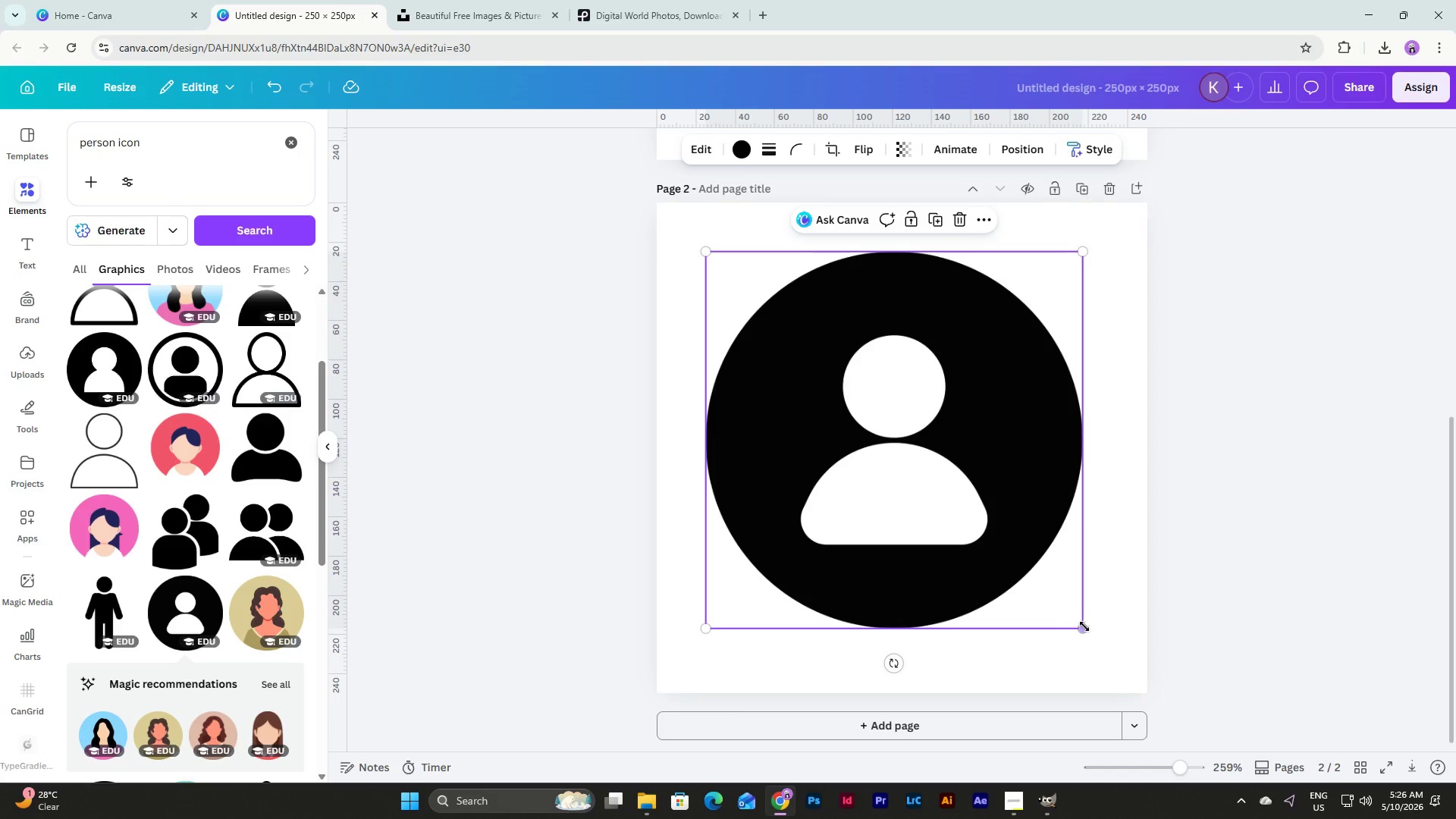 
left_click_drag(start_coordinate=[1084, 626], to_coordinate=[1091, 646])
 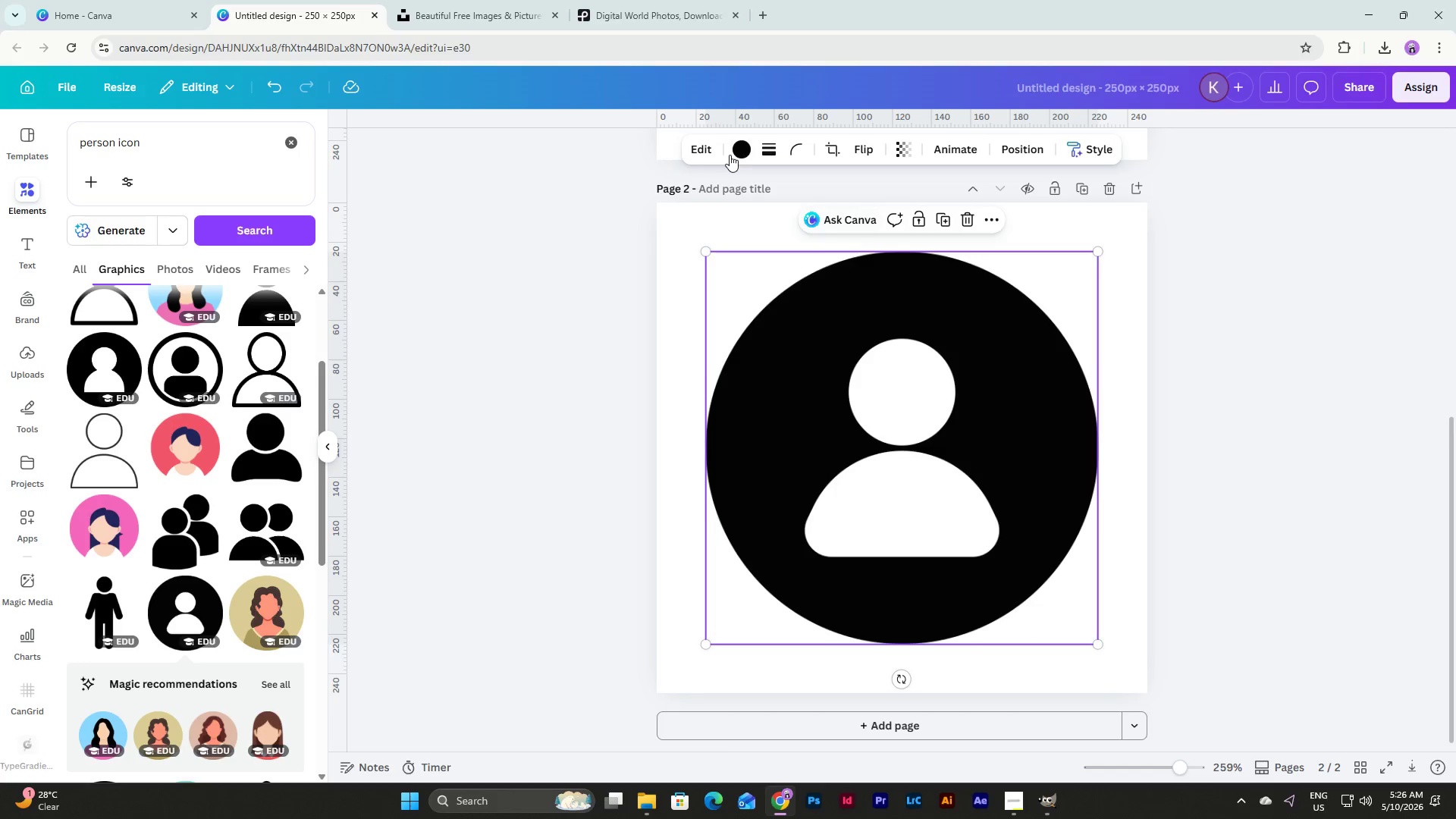 
left_click([742, 155])
 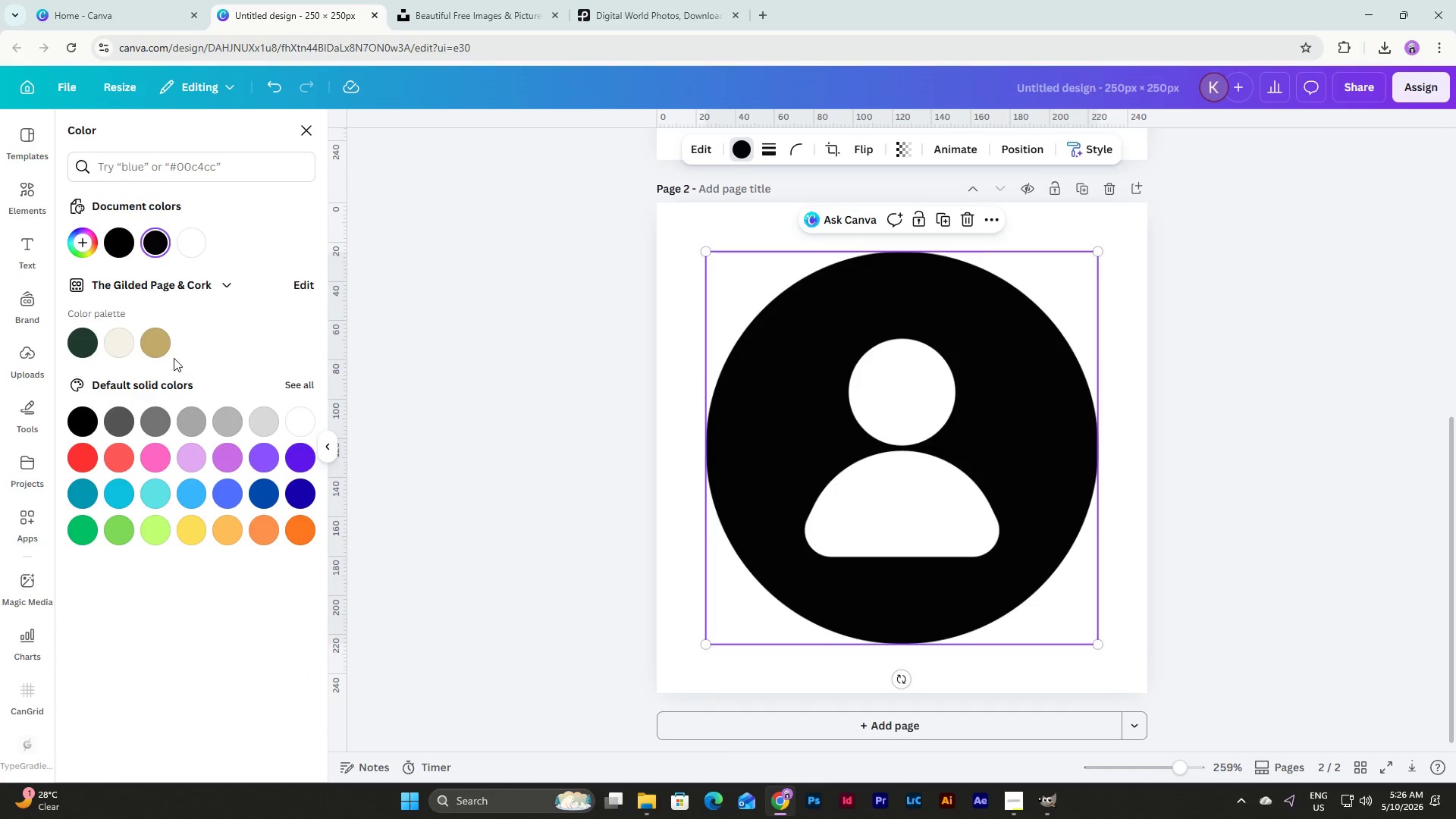 
left_click([158, 340])
 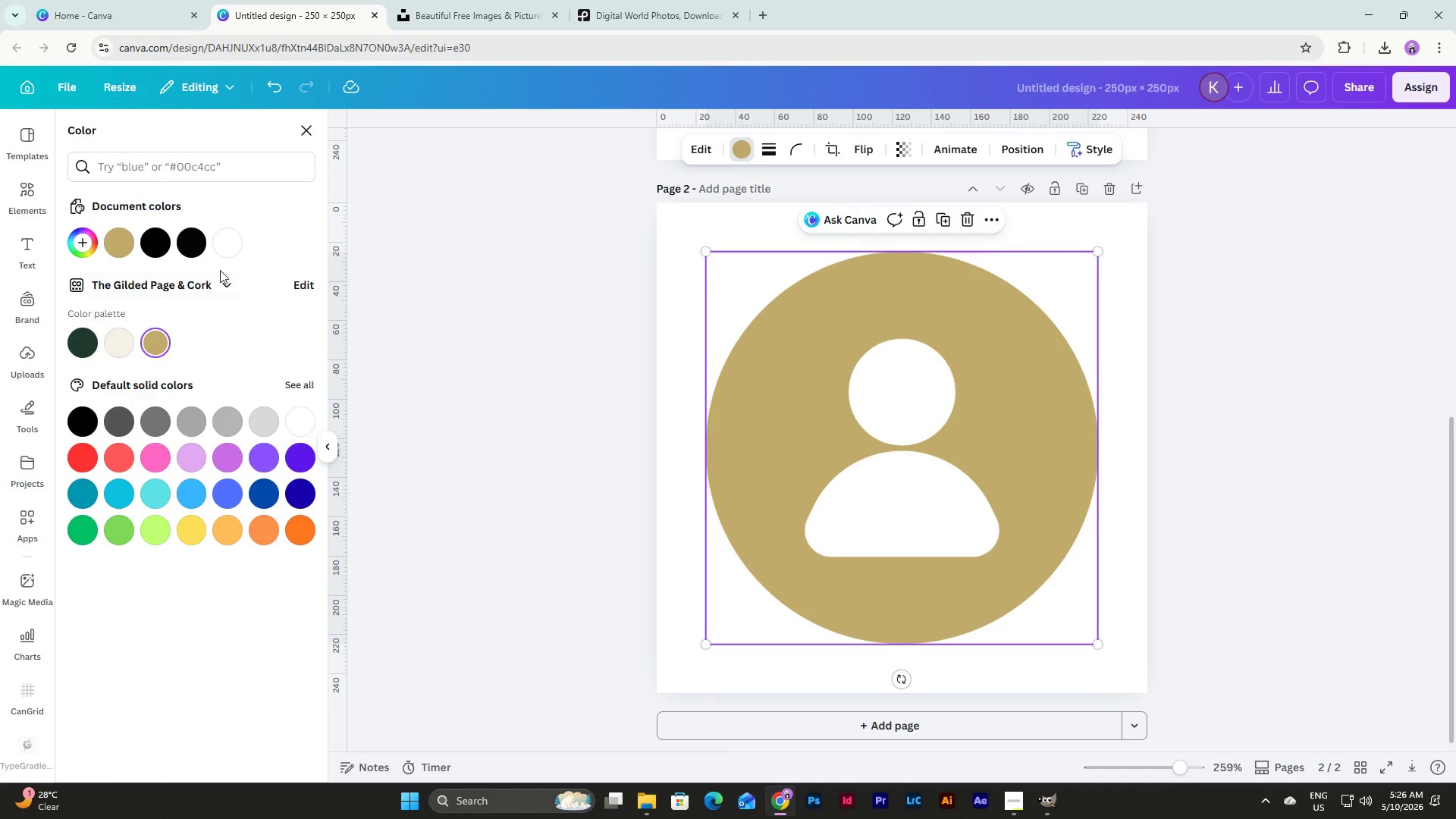 
left_click([80, 241])
 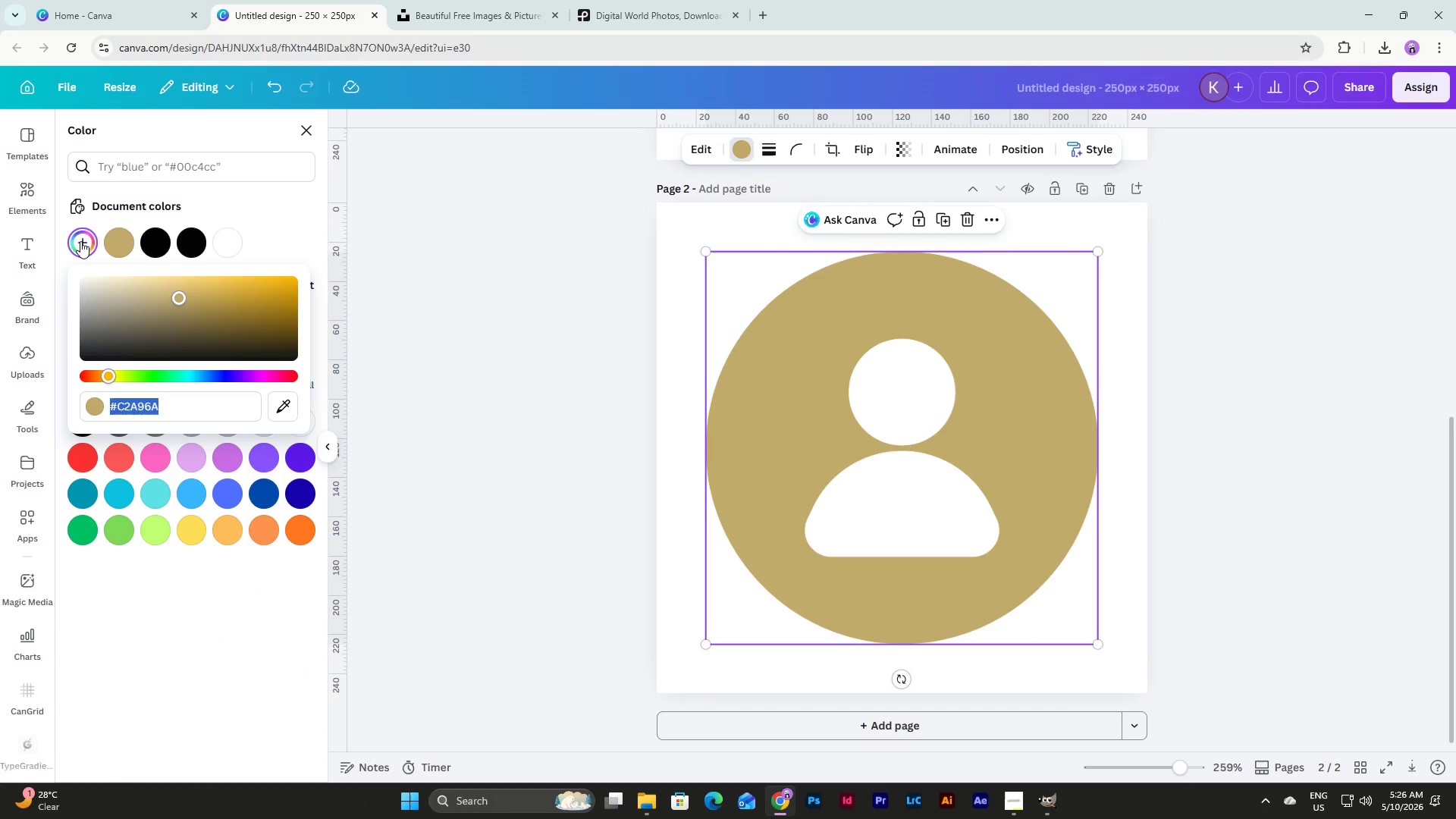 
key(Control+V)
 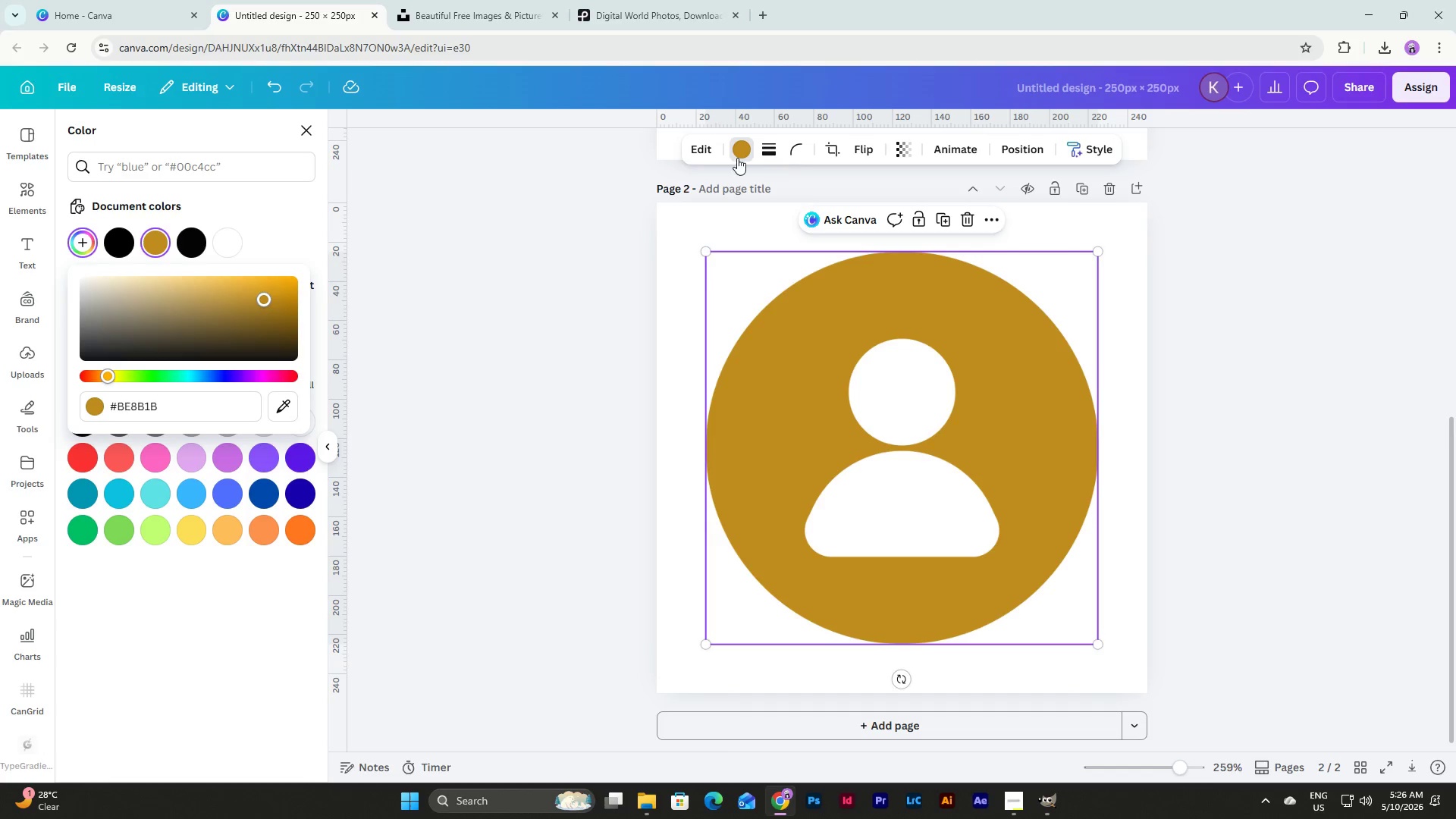 
left_click([1352, 89])
 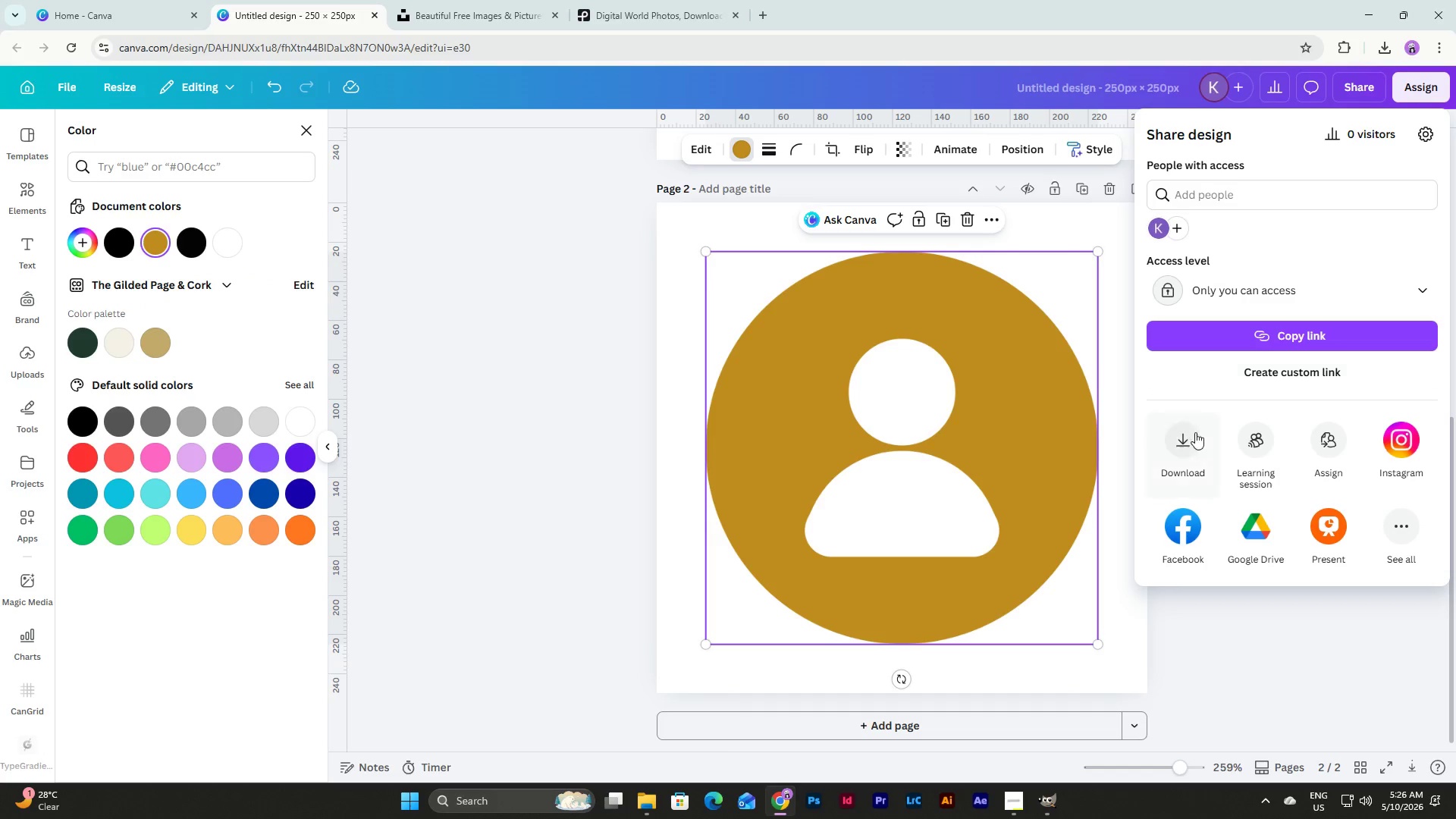 
left_click([1181, 447])
 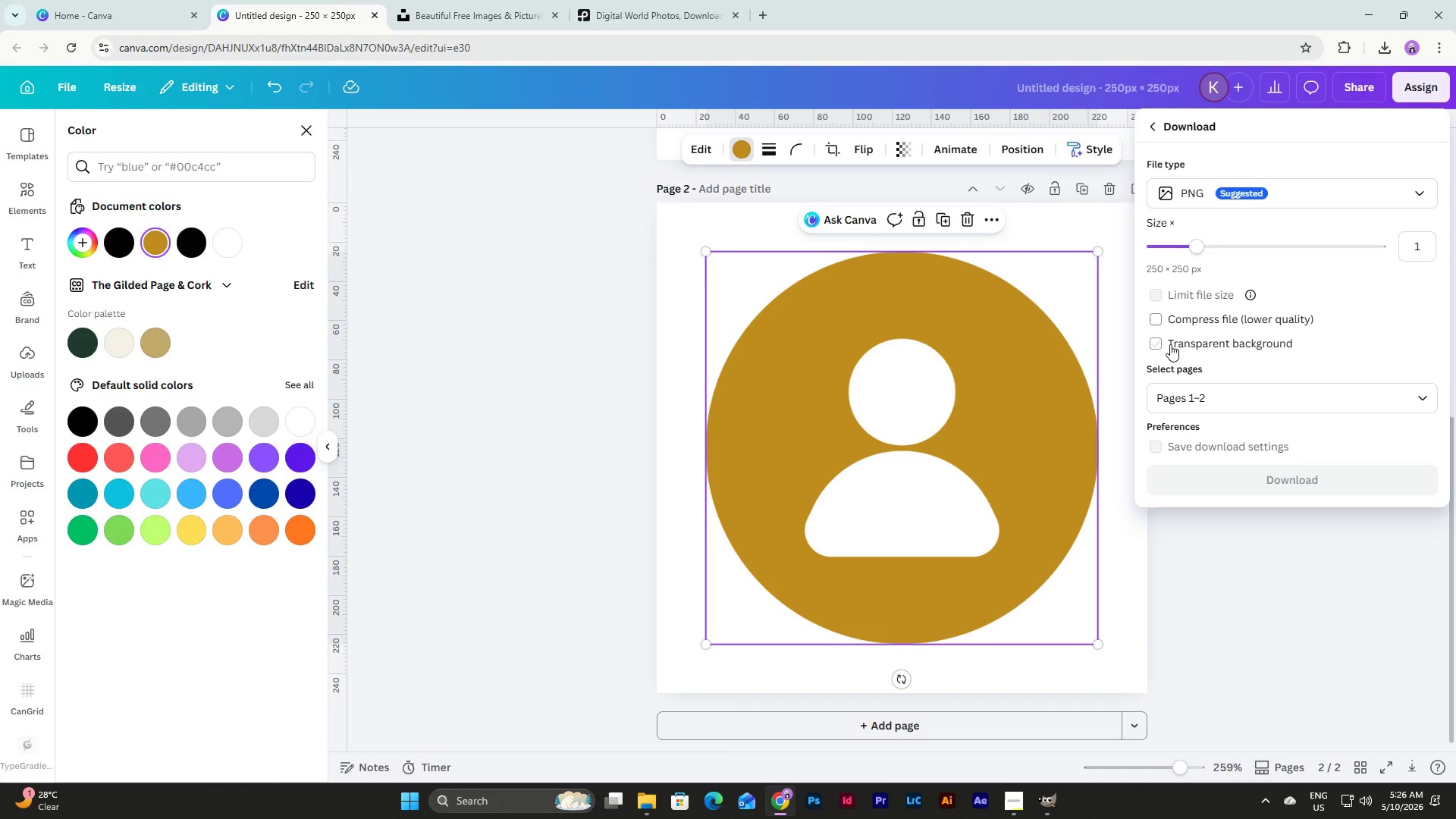 
left_click([1158, 340])
 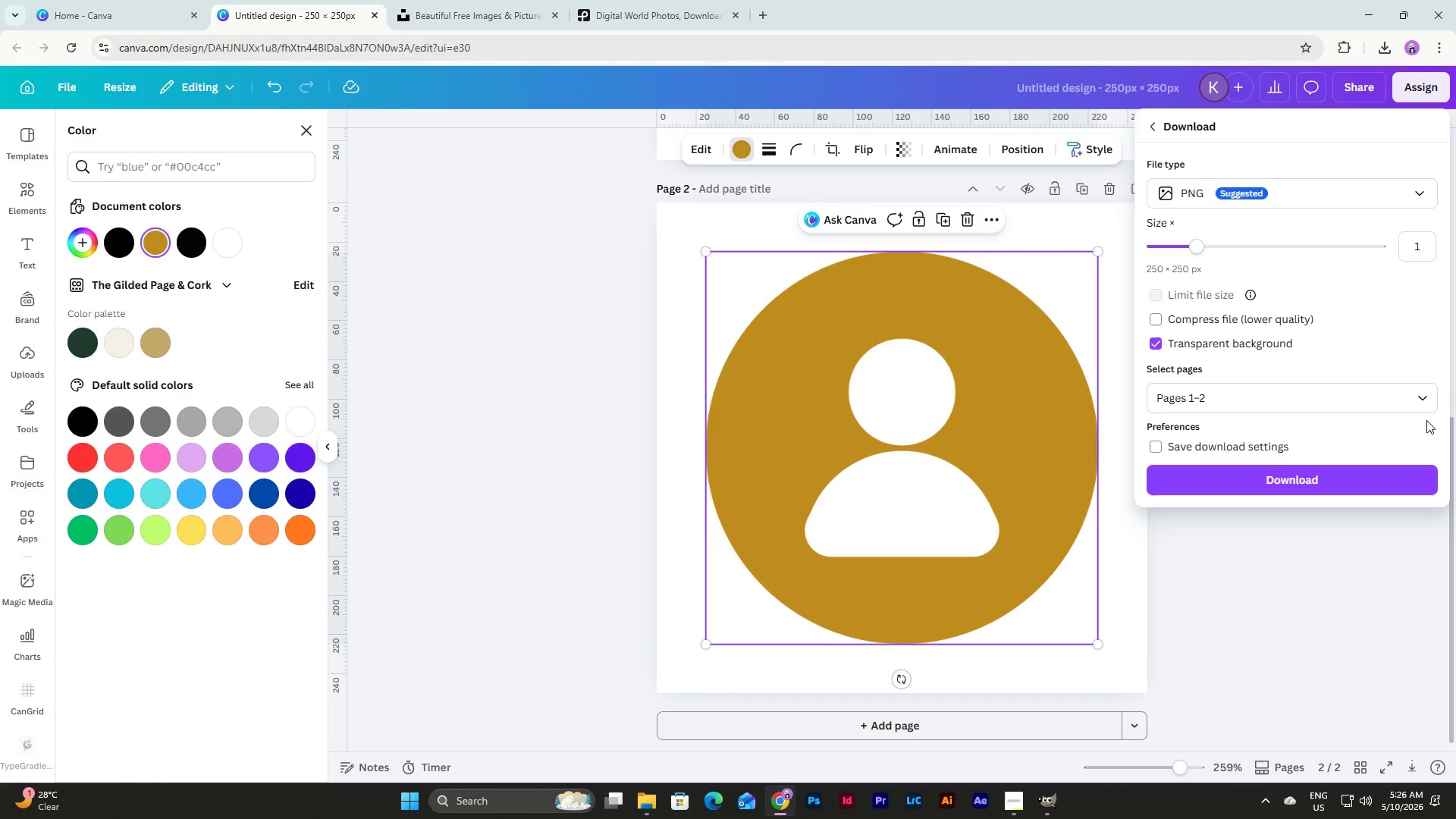 
left_click([1420, 403])
 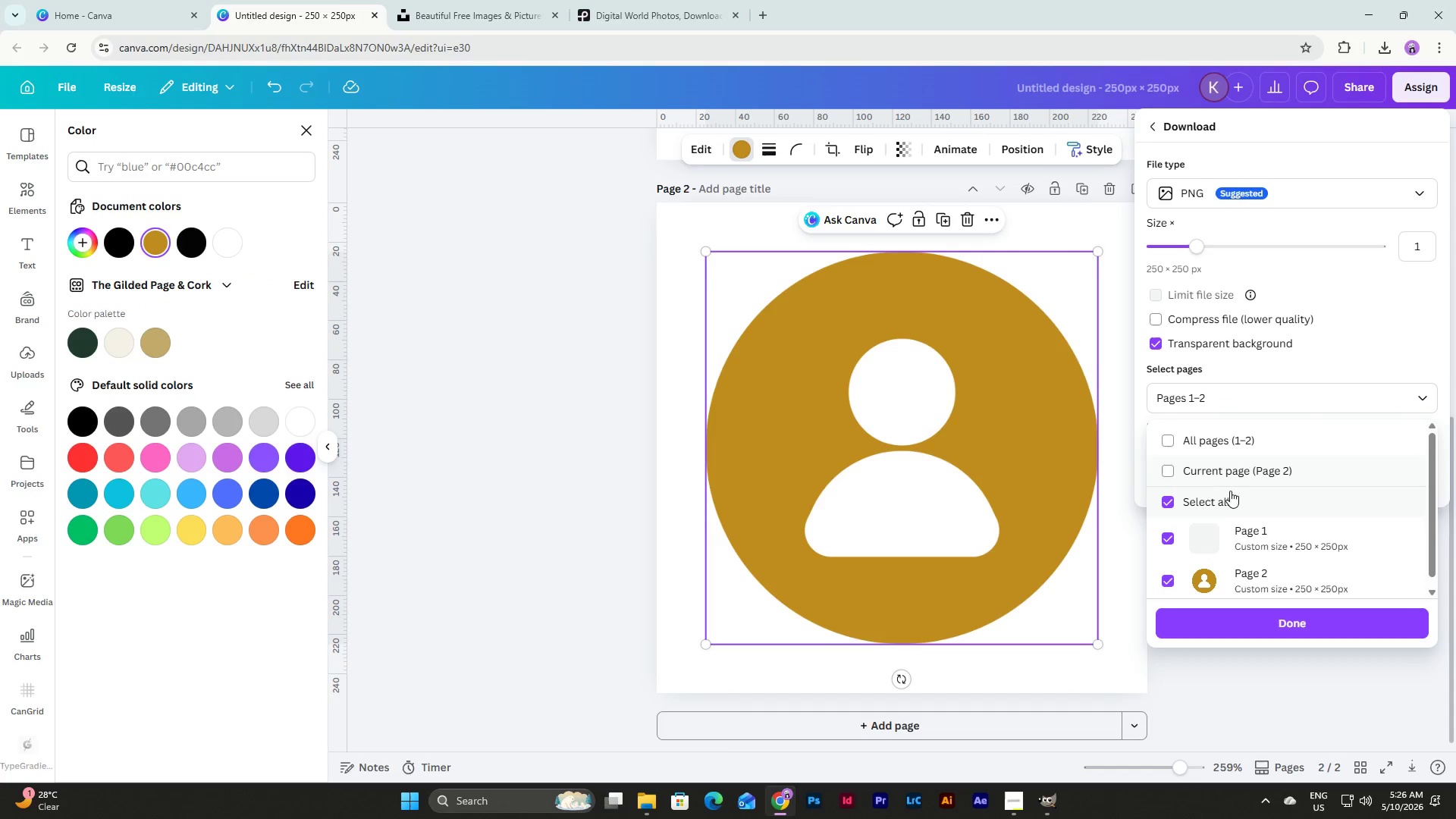 
left_click([1231, 466])
 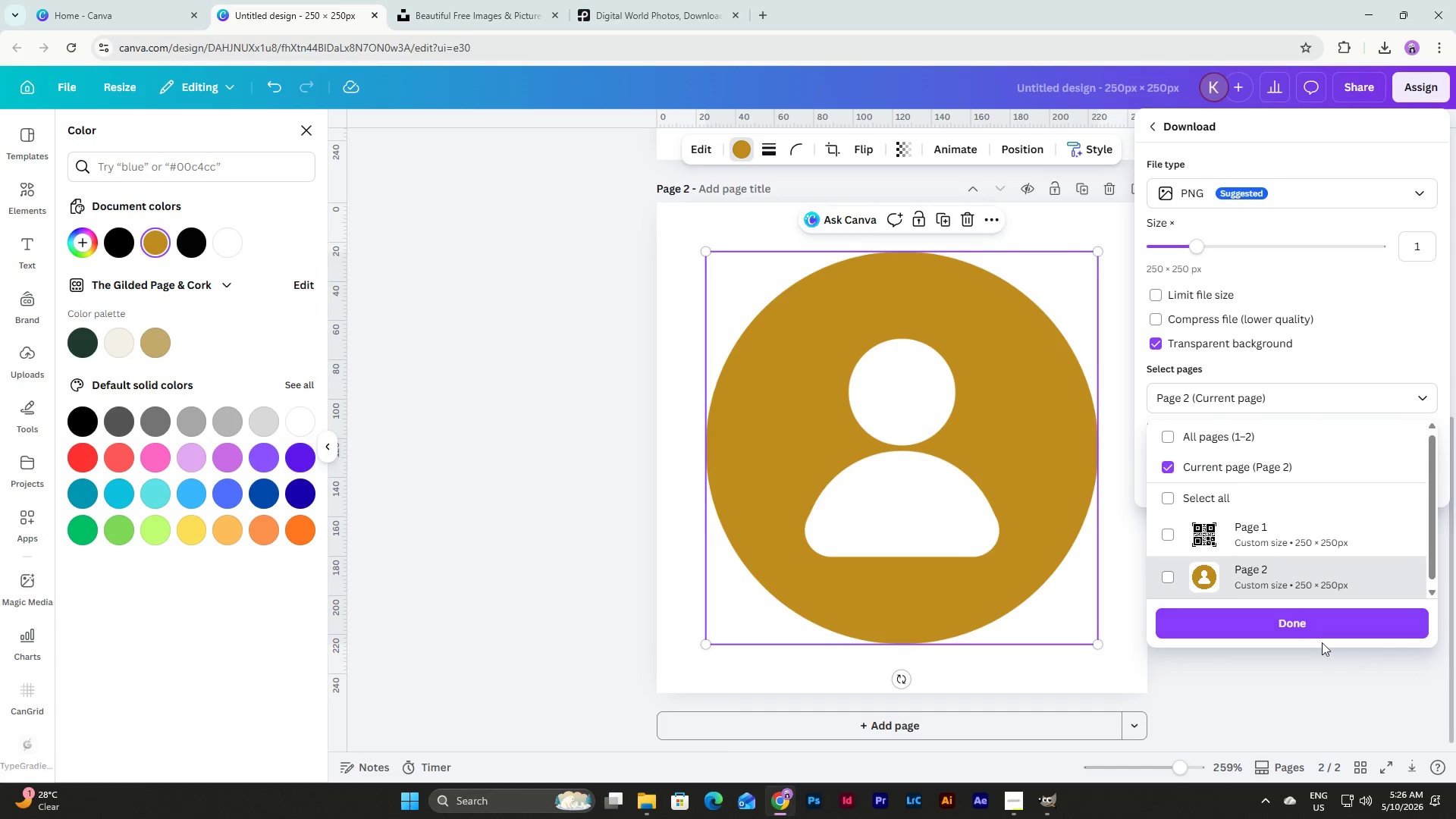 
left_click([1294, 621])
 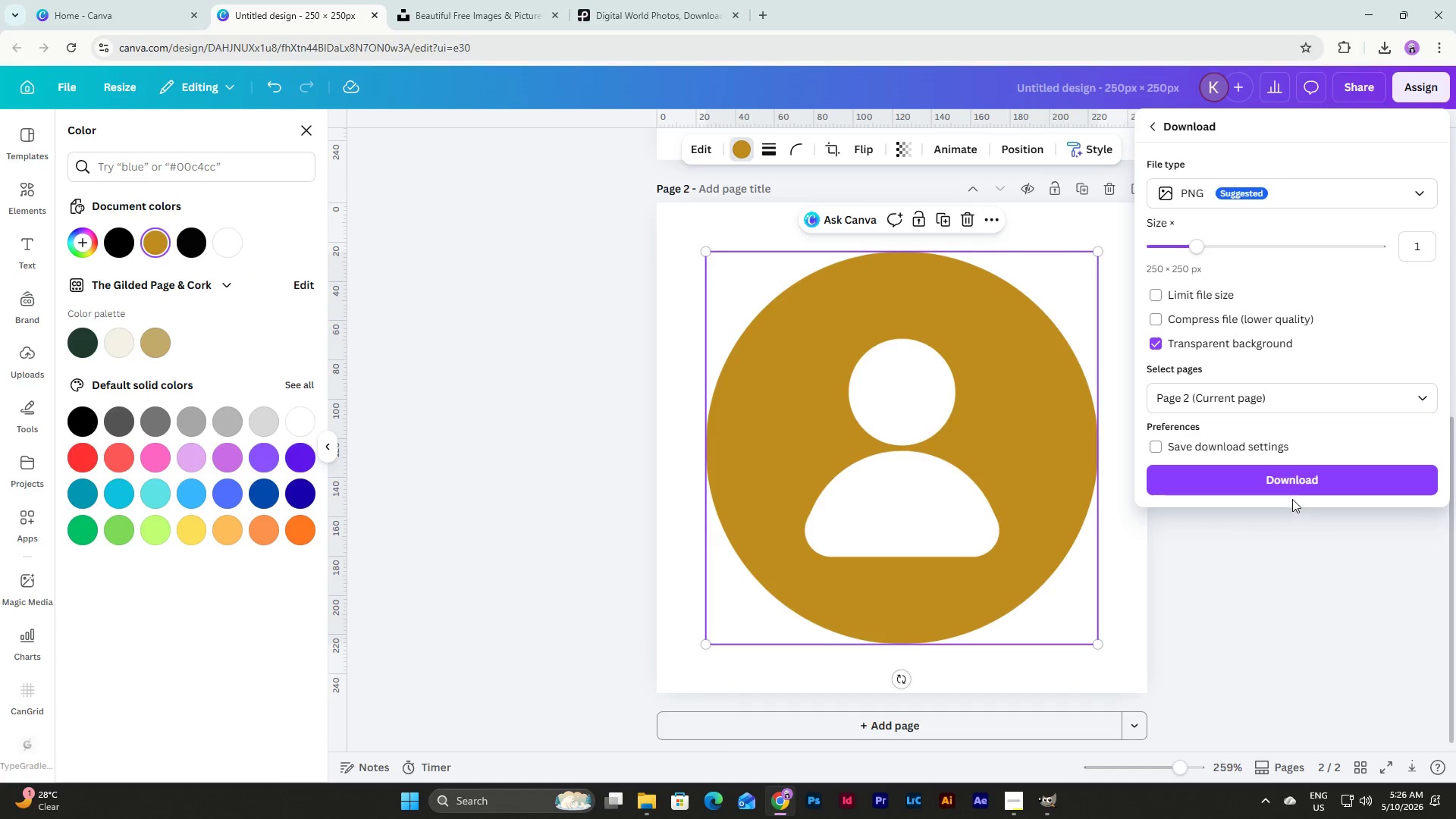 
left_click([1287, 480])
 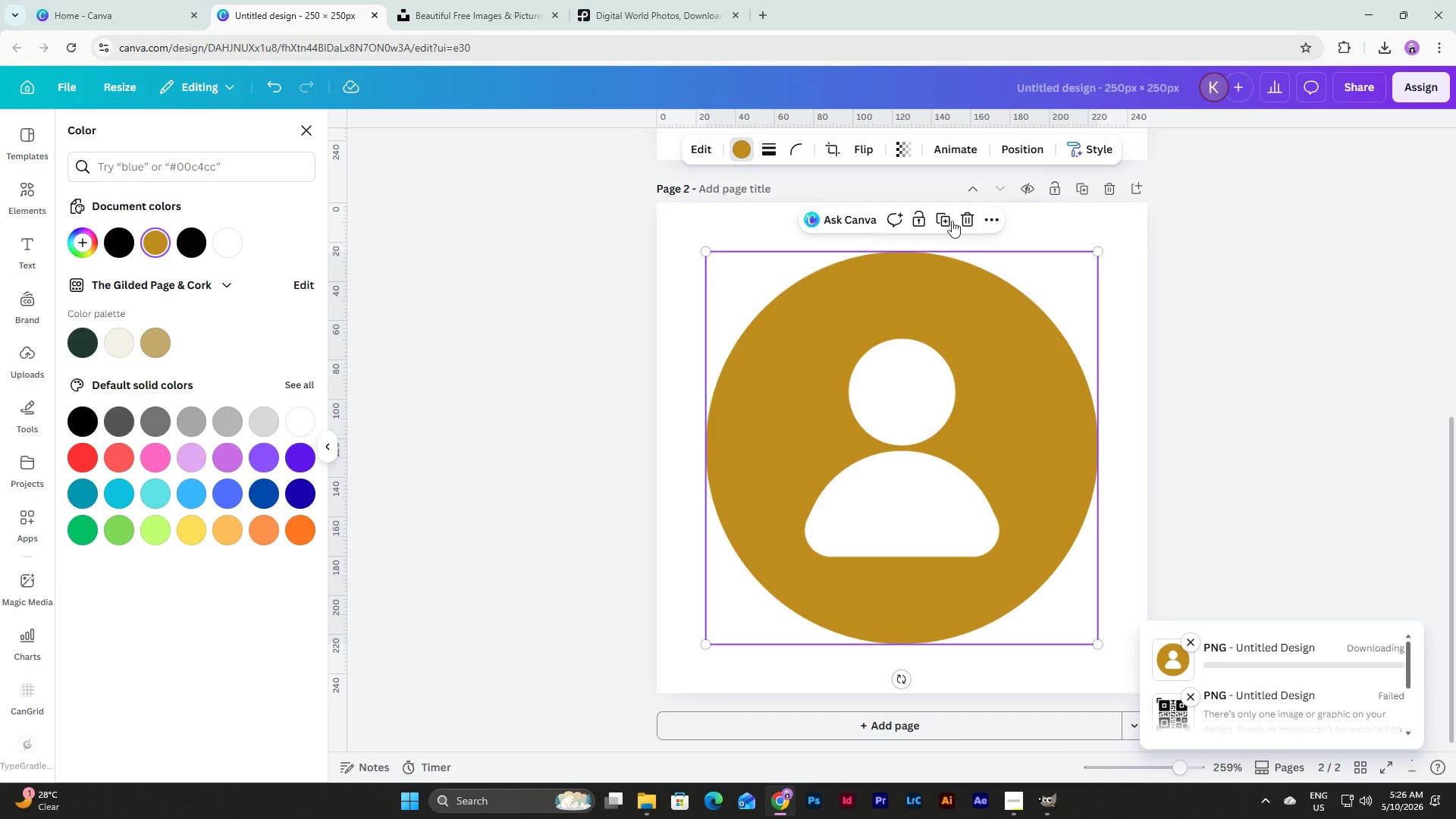 
left_click([1080, 189])
 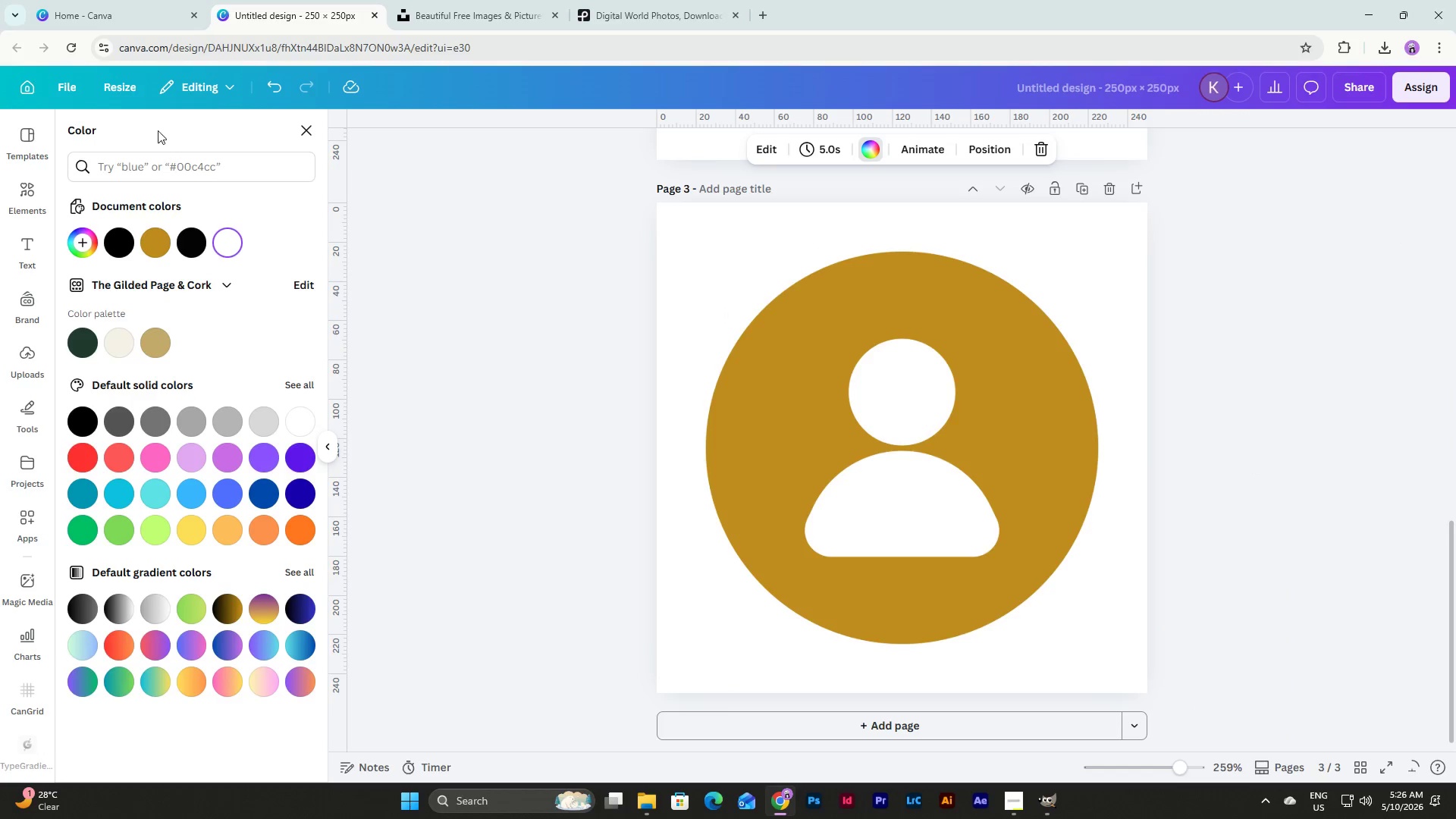 
left_click([28, 194])
 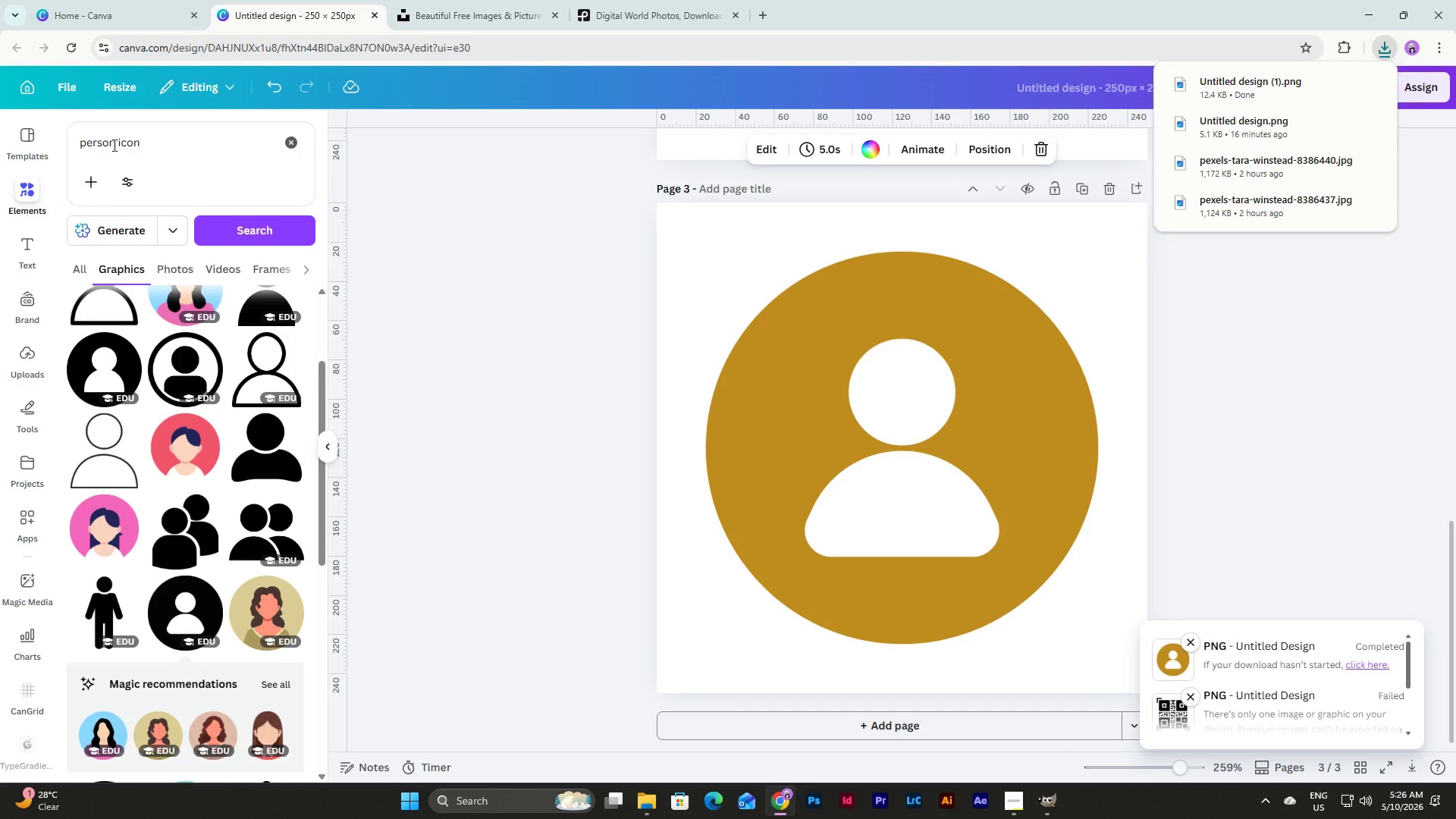 
left_click_drag(start_coordinate=[113, 145], to_coordinate=[59, 149])
 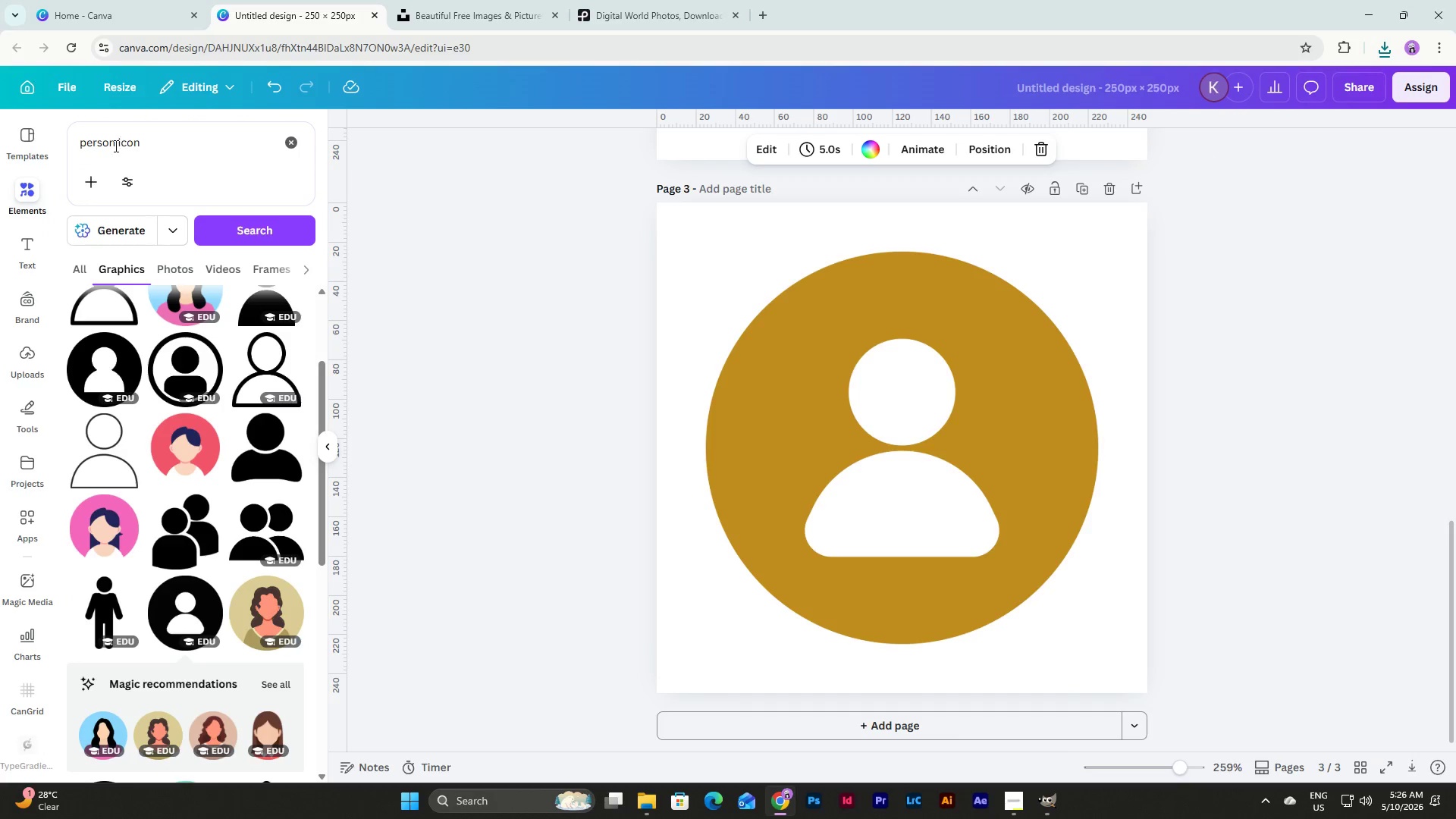 
left_click_drag(start_coordinate=[115, 146], to_coordinate=[40, 144])
 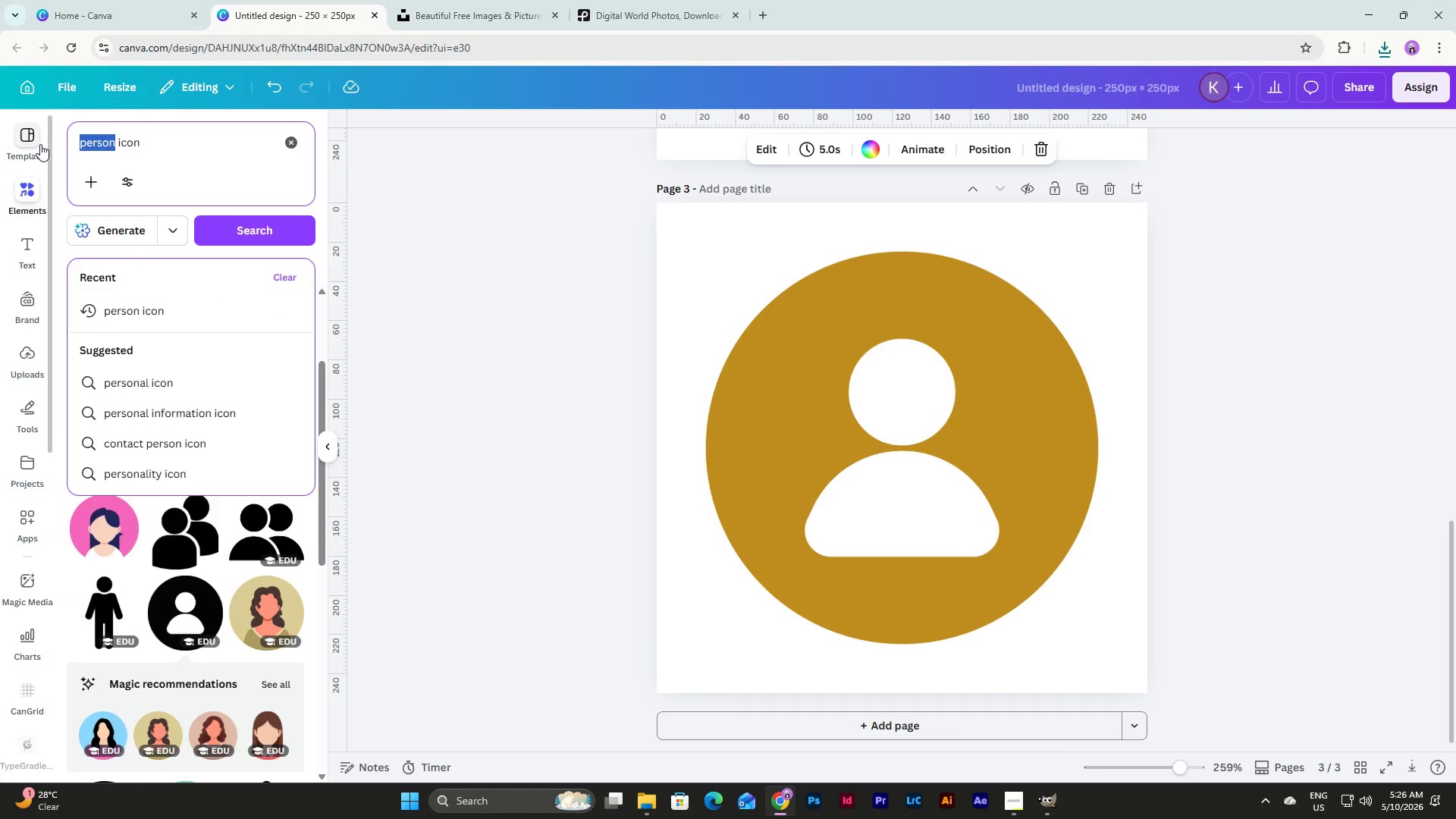 
type(bitcoin)
 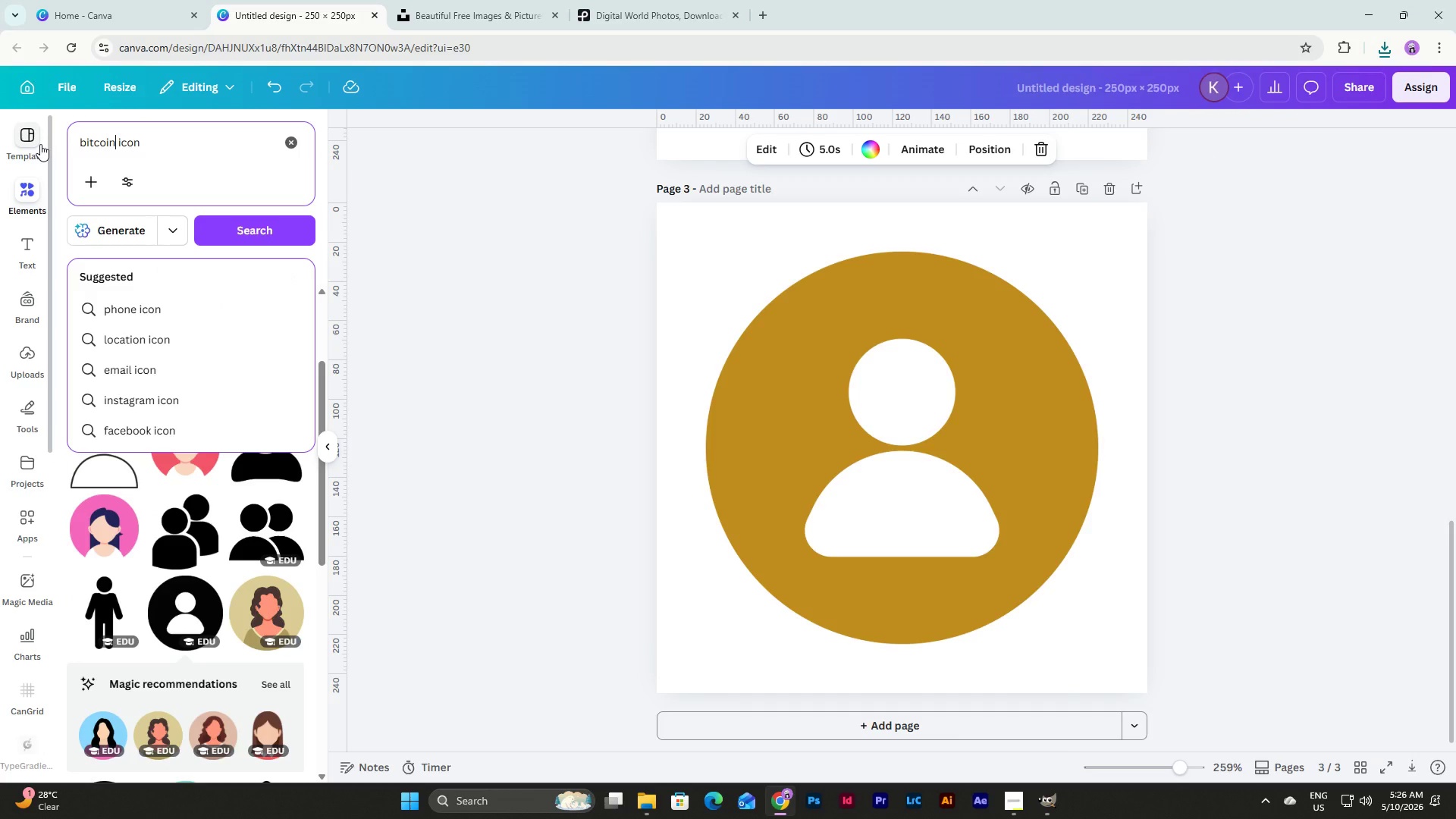 
key(Enter)
 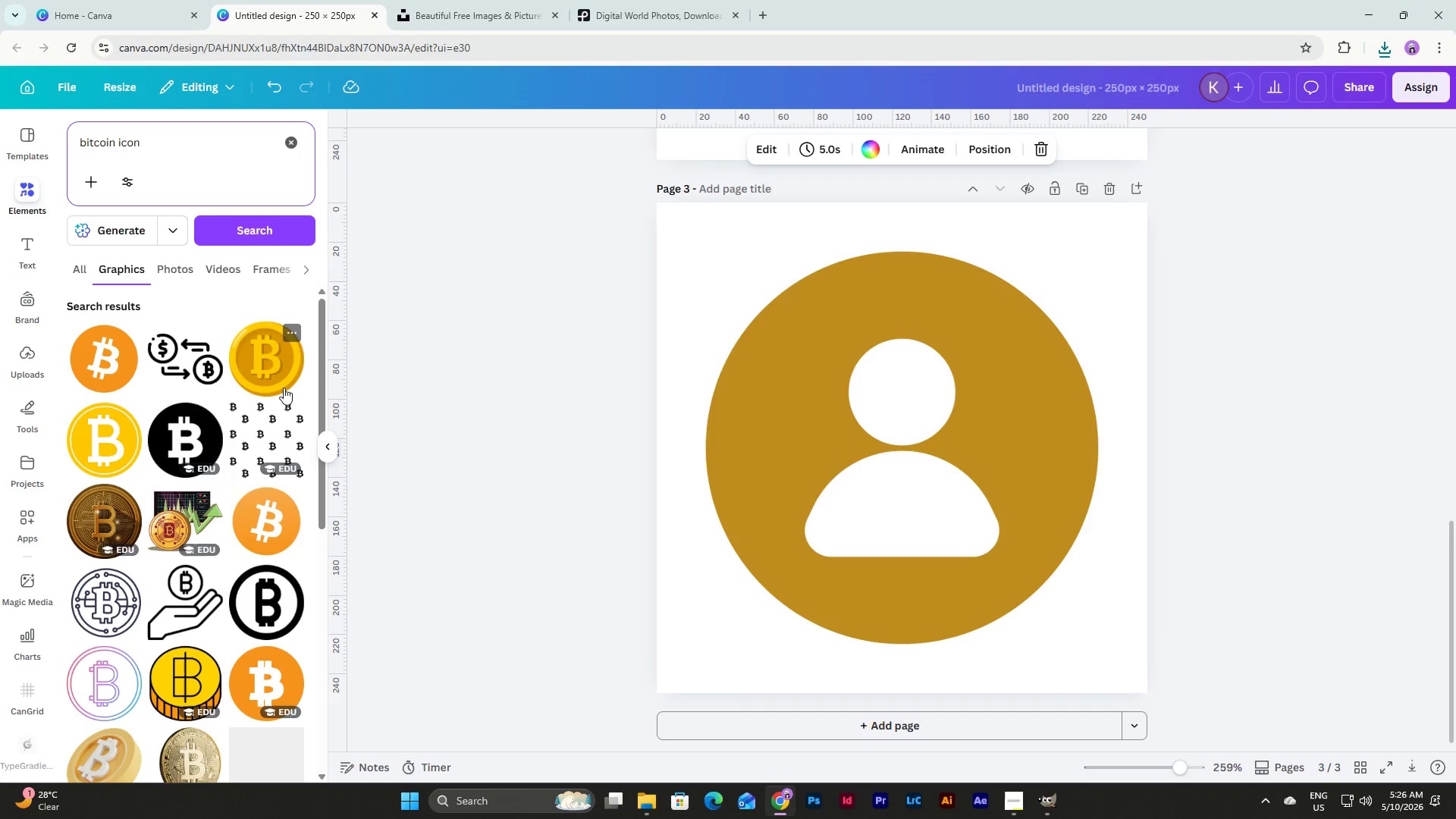 
left_click([185, 432])
 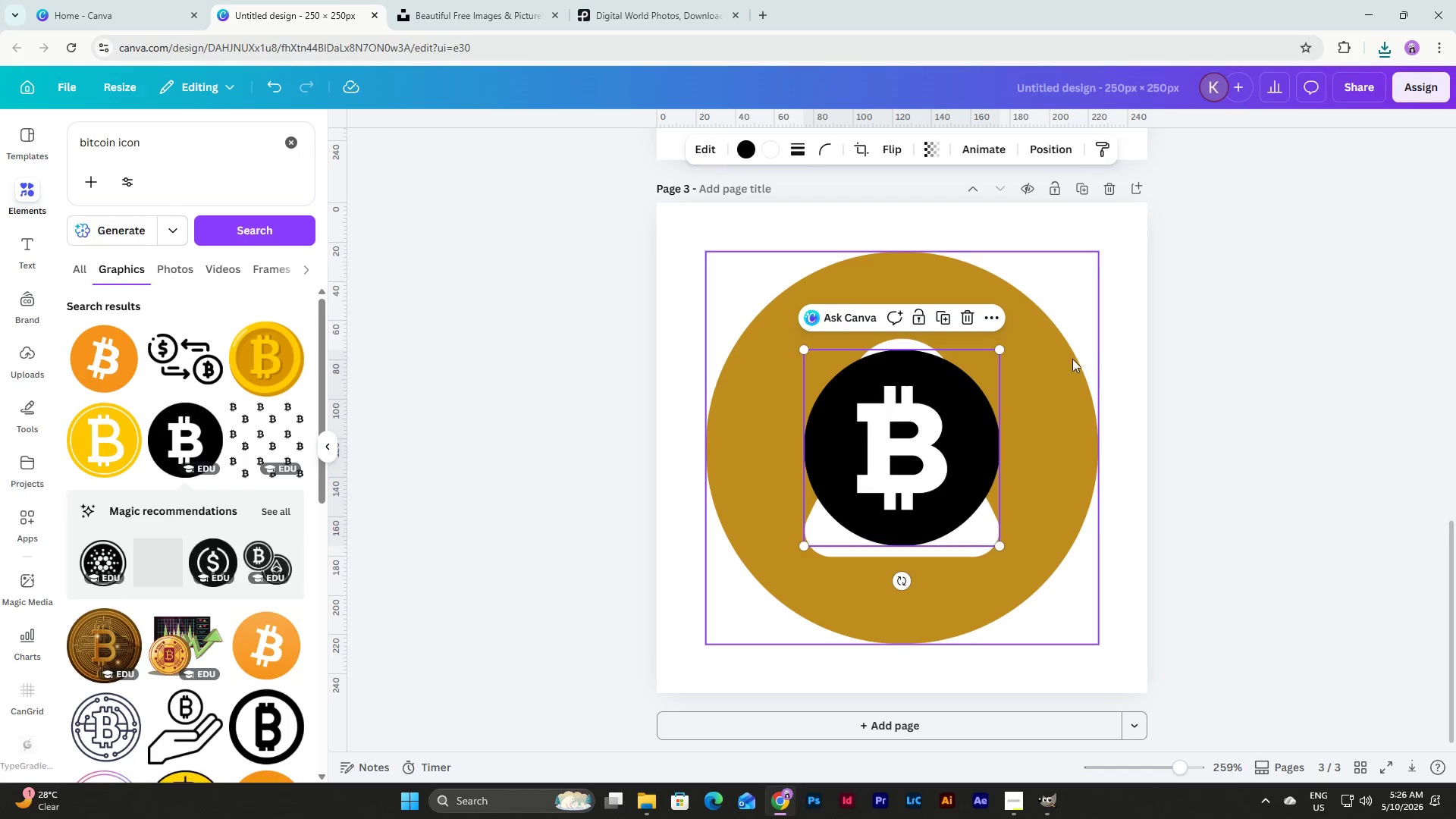 
left_click([1040, 359])
 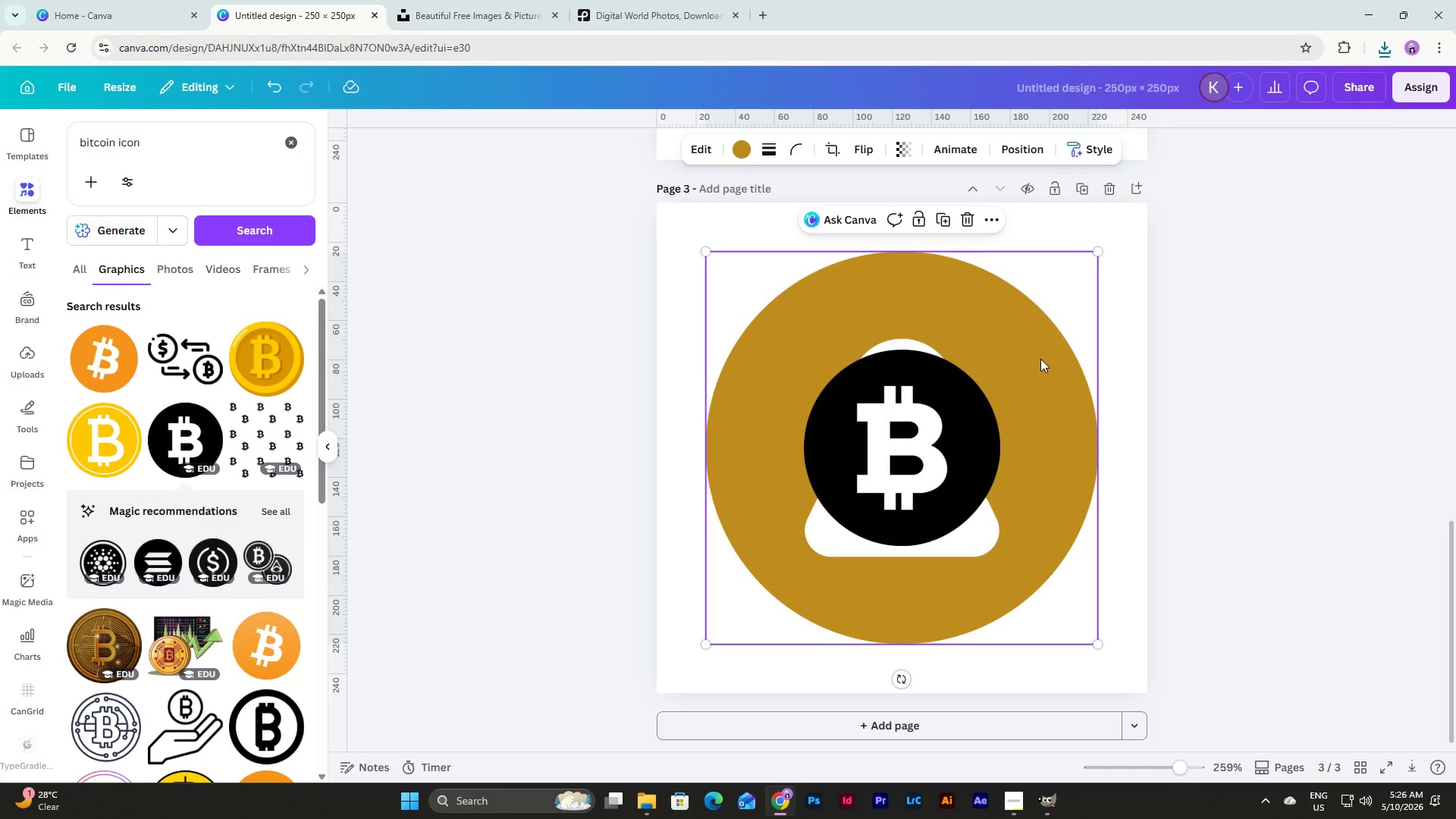 
key(Backspace)
 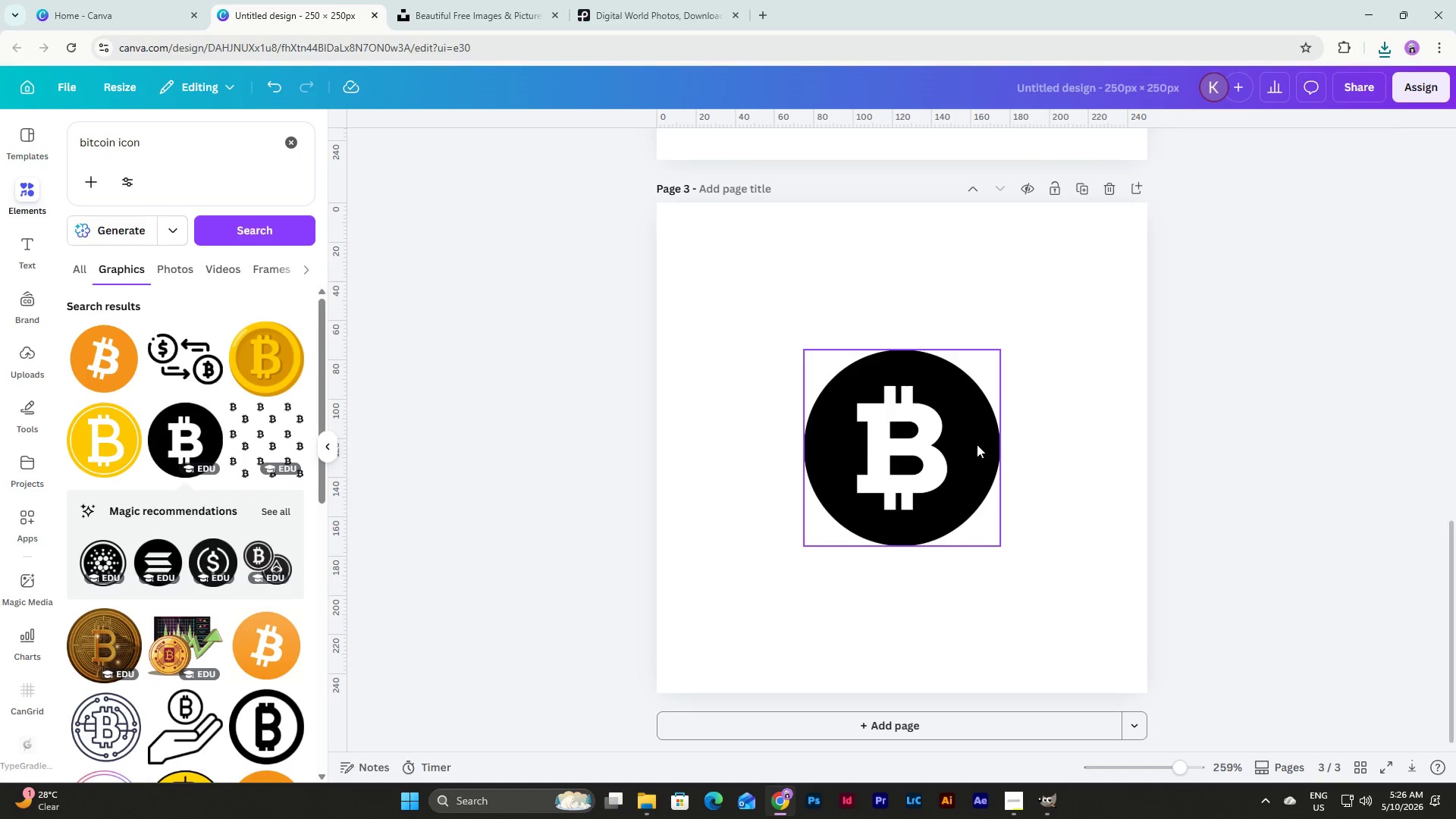 
left_click_drag(start_coordinate=[977, 444], to_coordinate=[880, 345])
 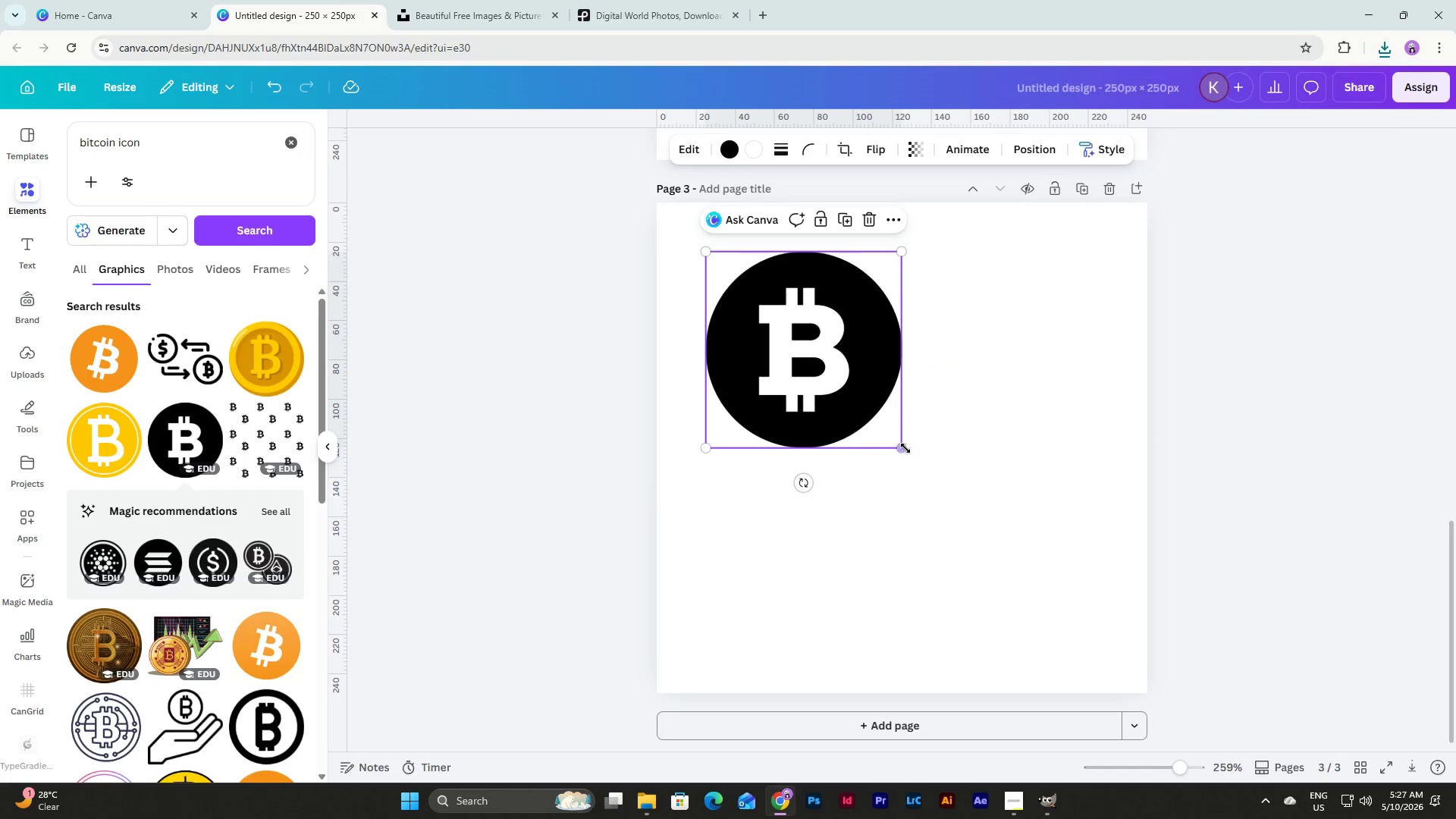 
left_click_drag(start_coordinate=[905, 448], to_coordinate=[1107, 642])
 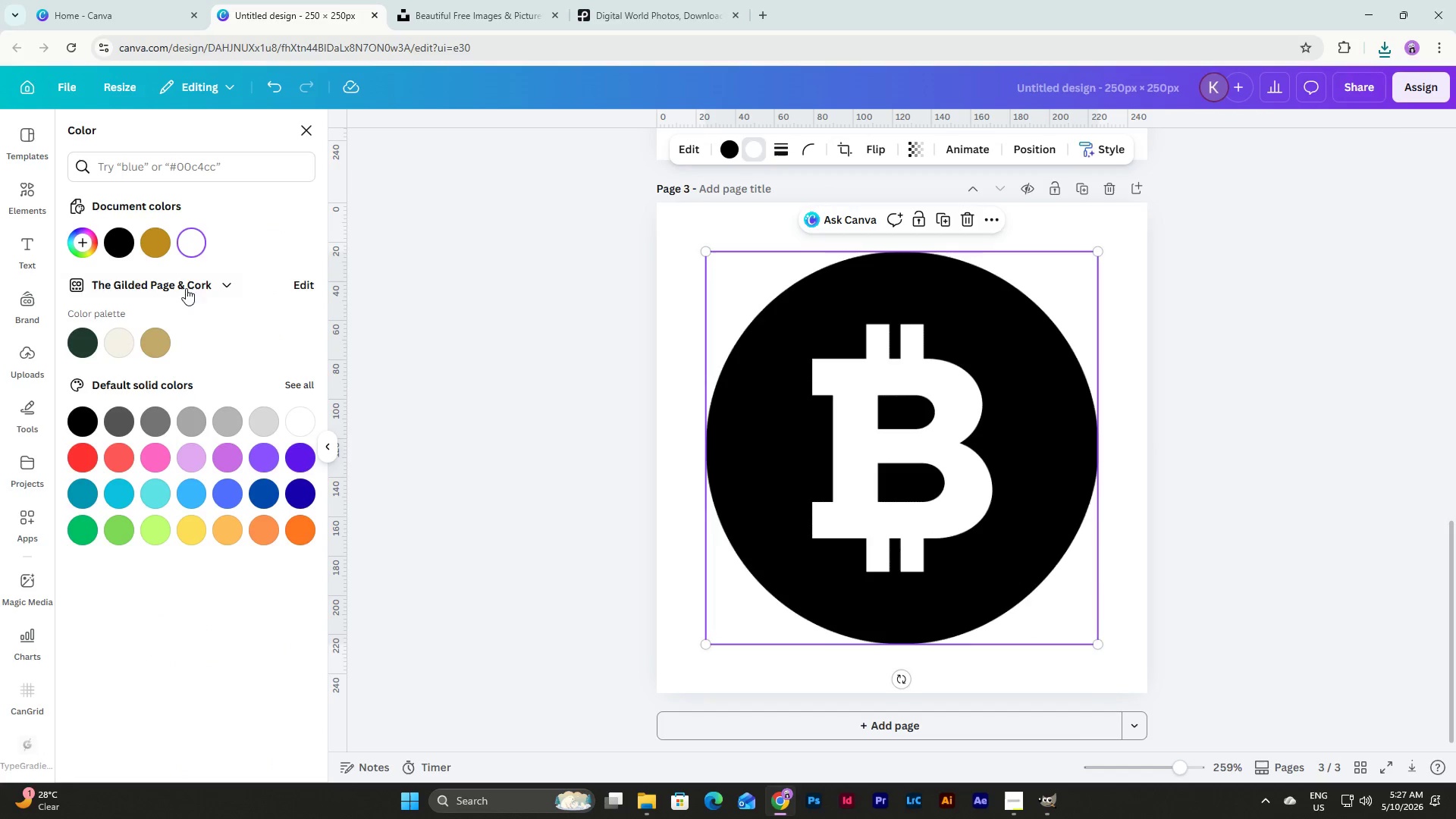 
left_click([80, 237])
 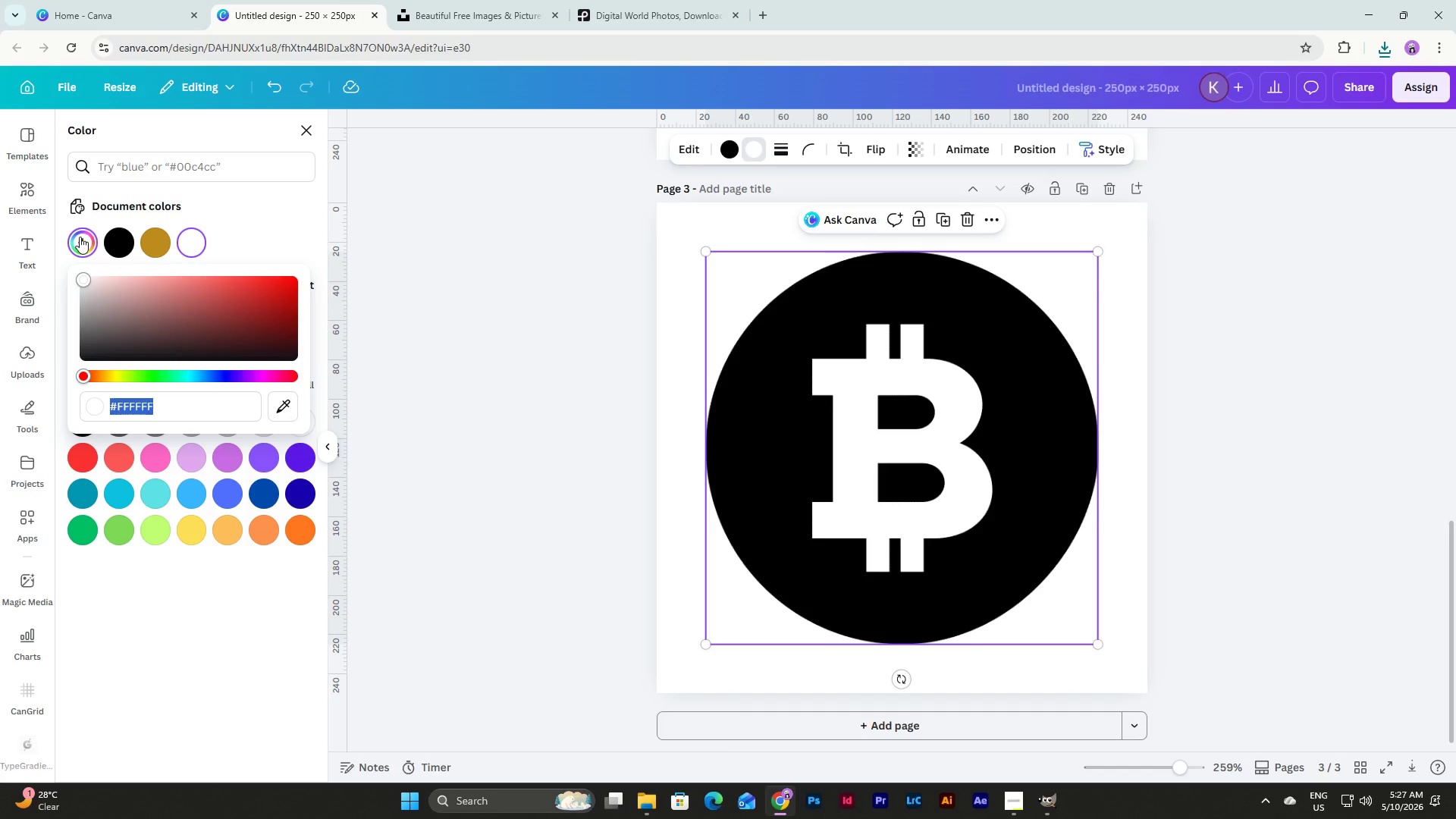 
left_click([80, 237])
 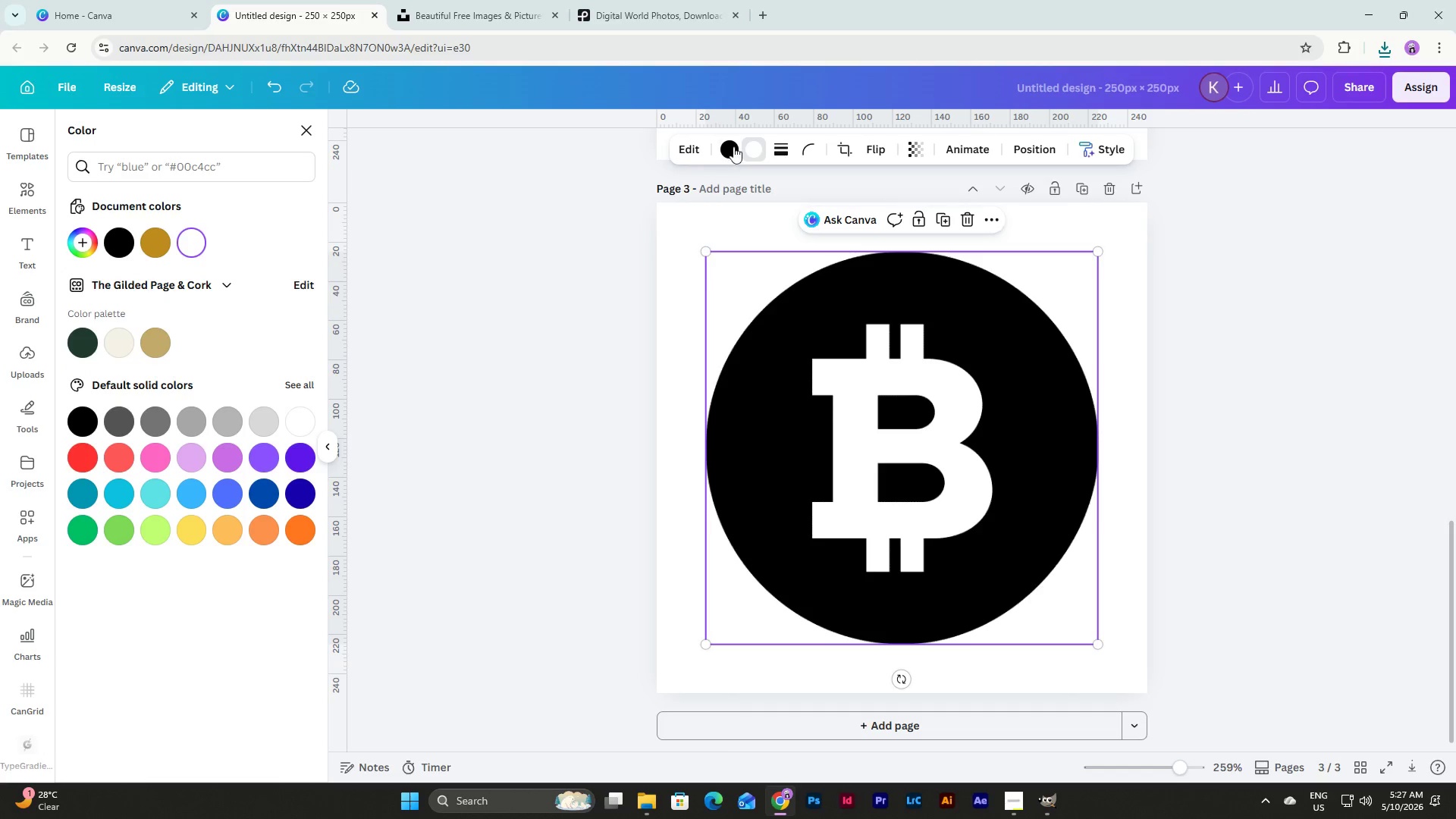 
left_click([730, 142])
 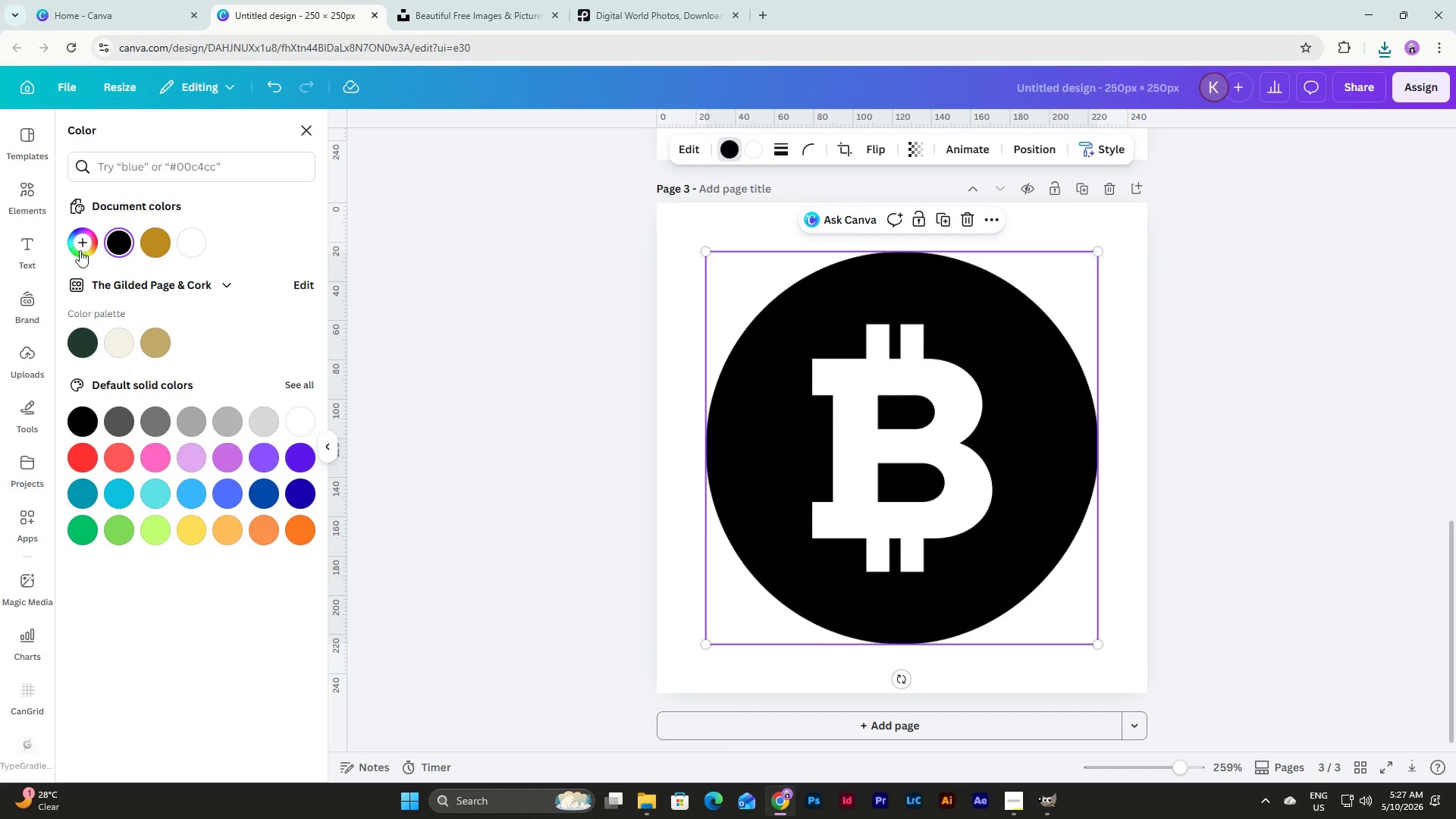 
left_click([80, 250])
 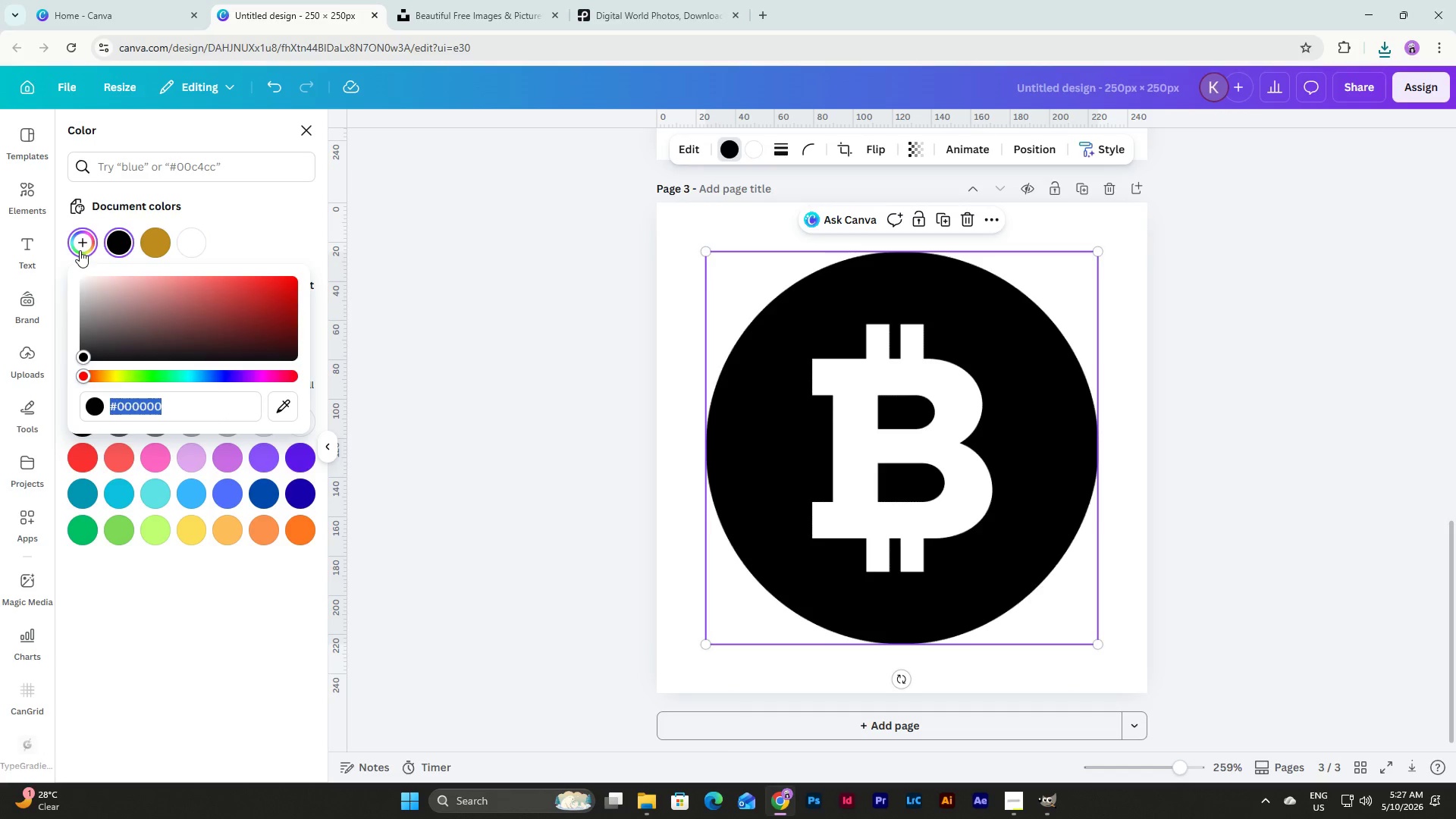 
hold_key(key=ControlLeft, duration=0.7)
 